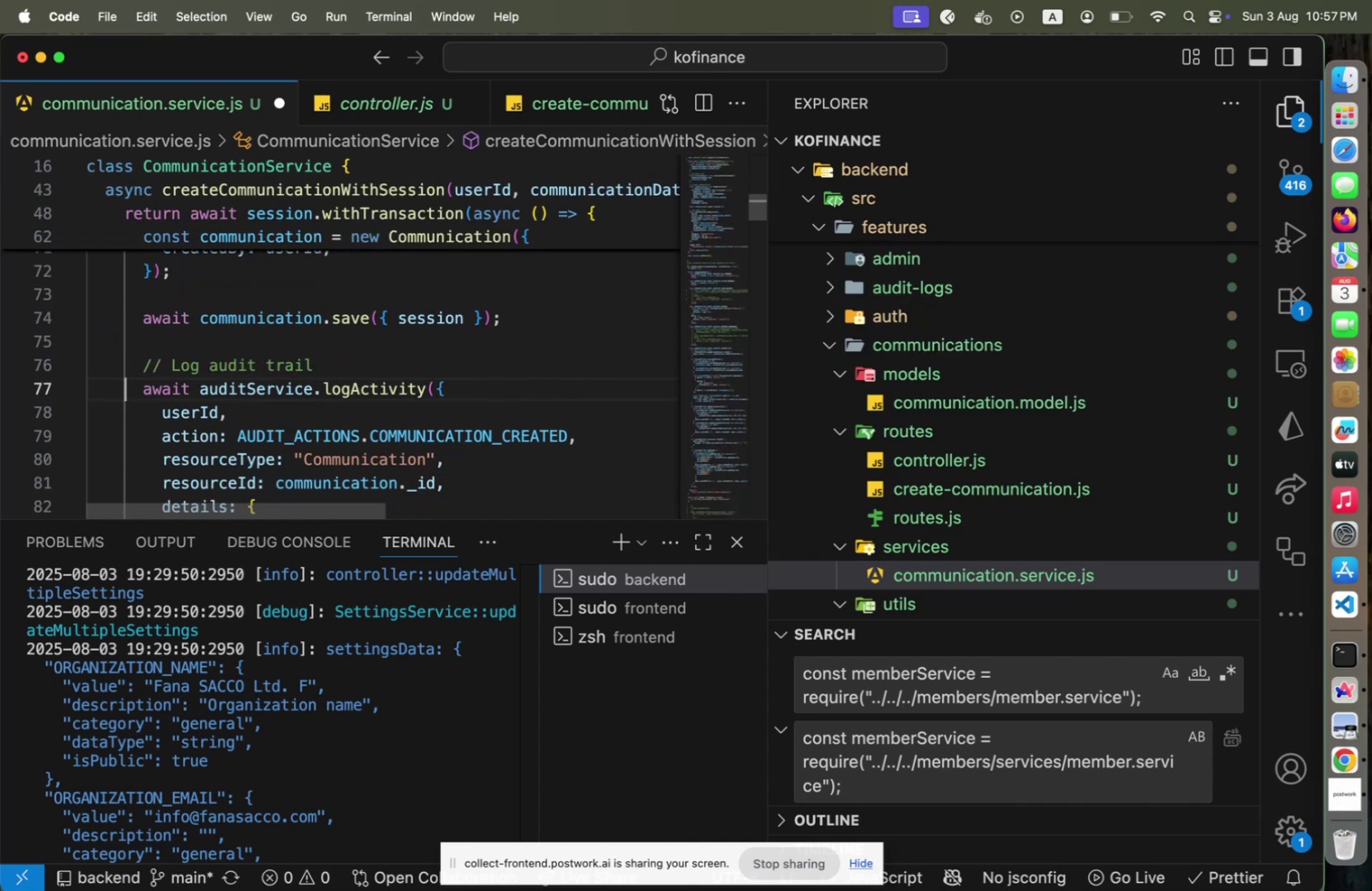 
hold_key(key=ArrowDown, duration=0.43)
 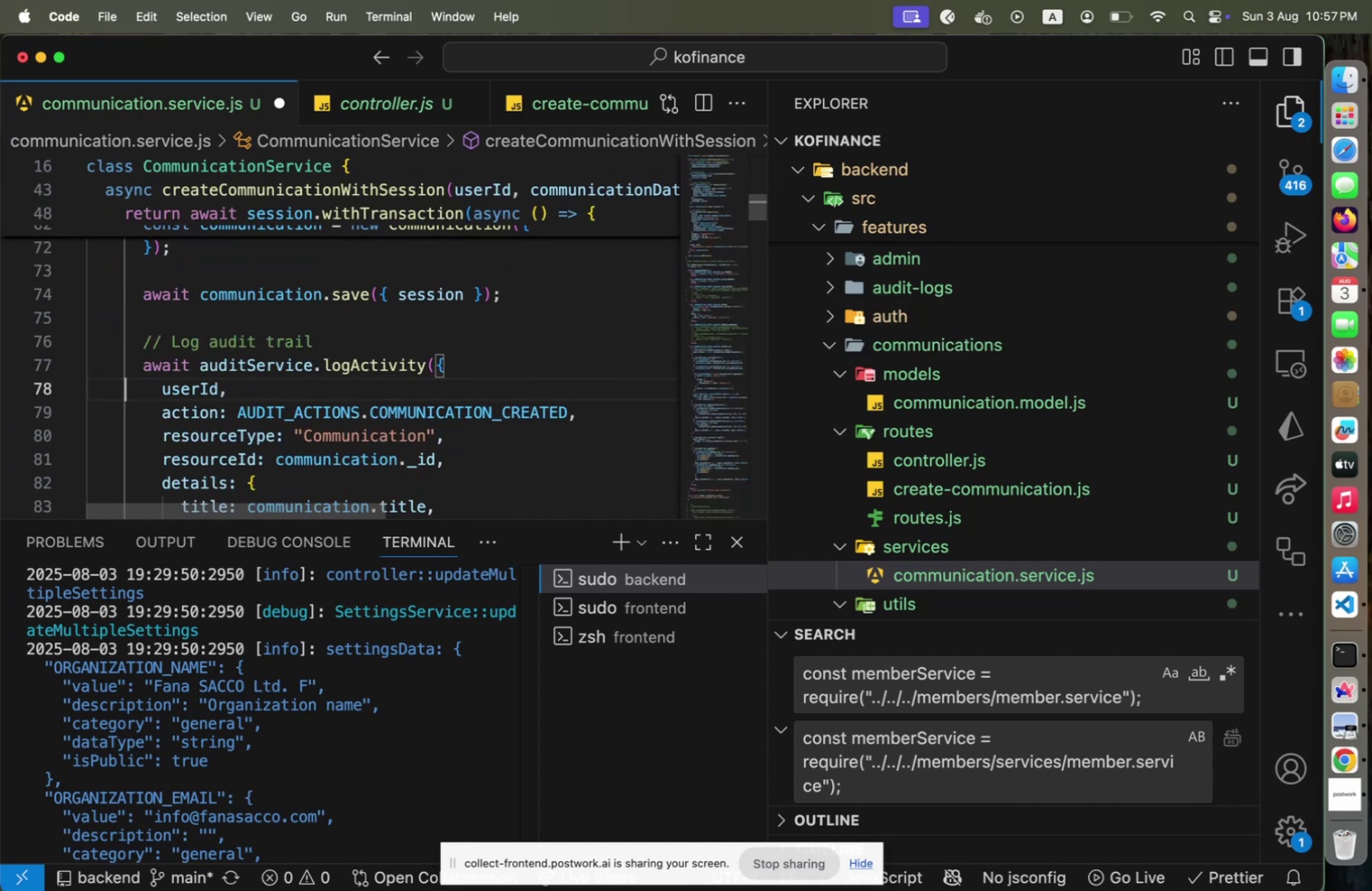 
hold_key(key=ArrowDown, duration=0.42)
 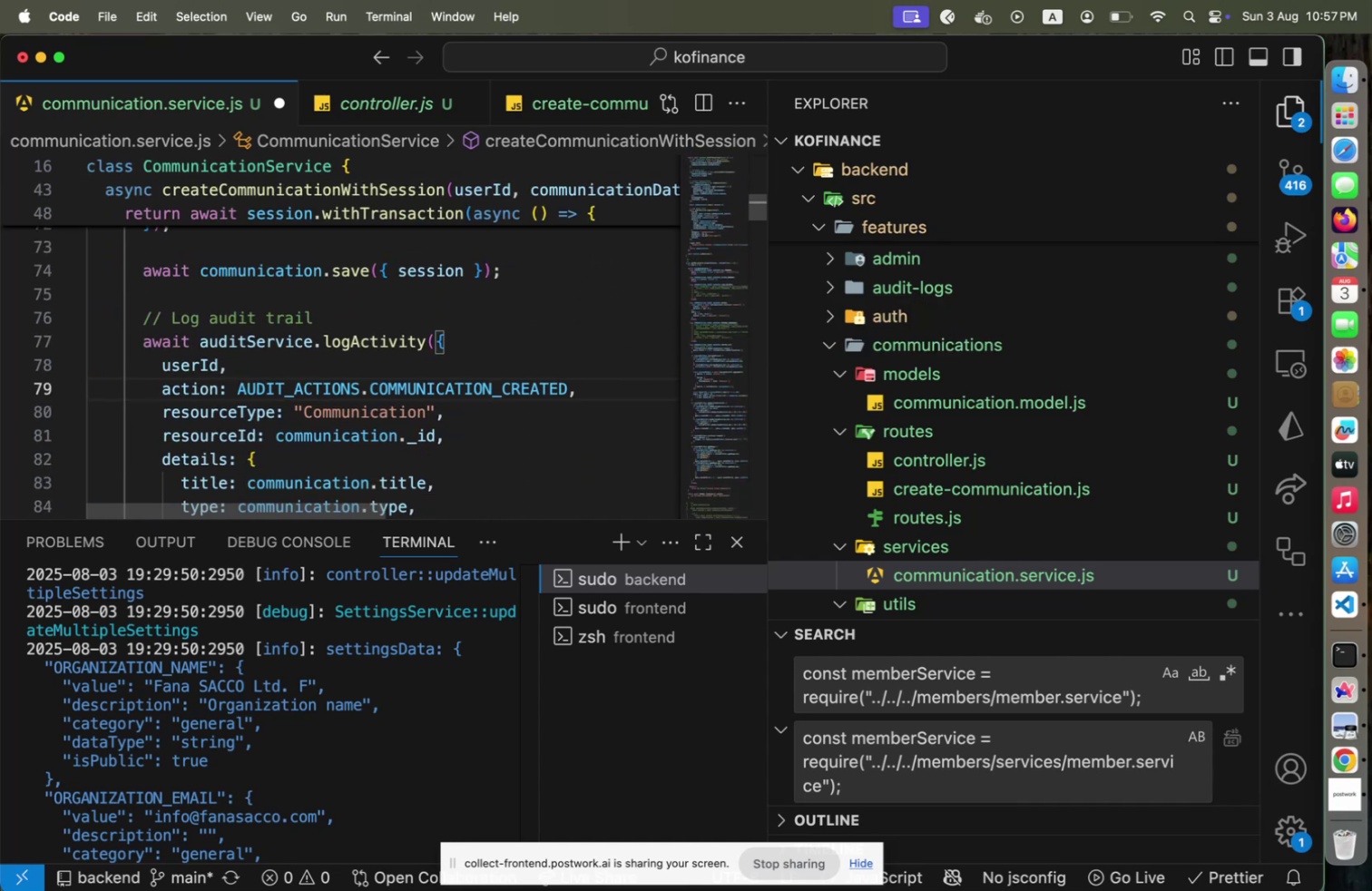 
key(ArrowUp)
 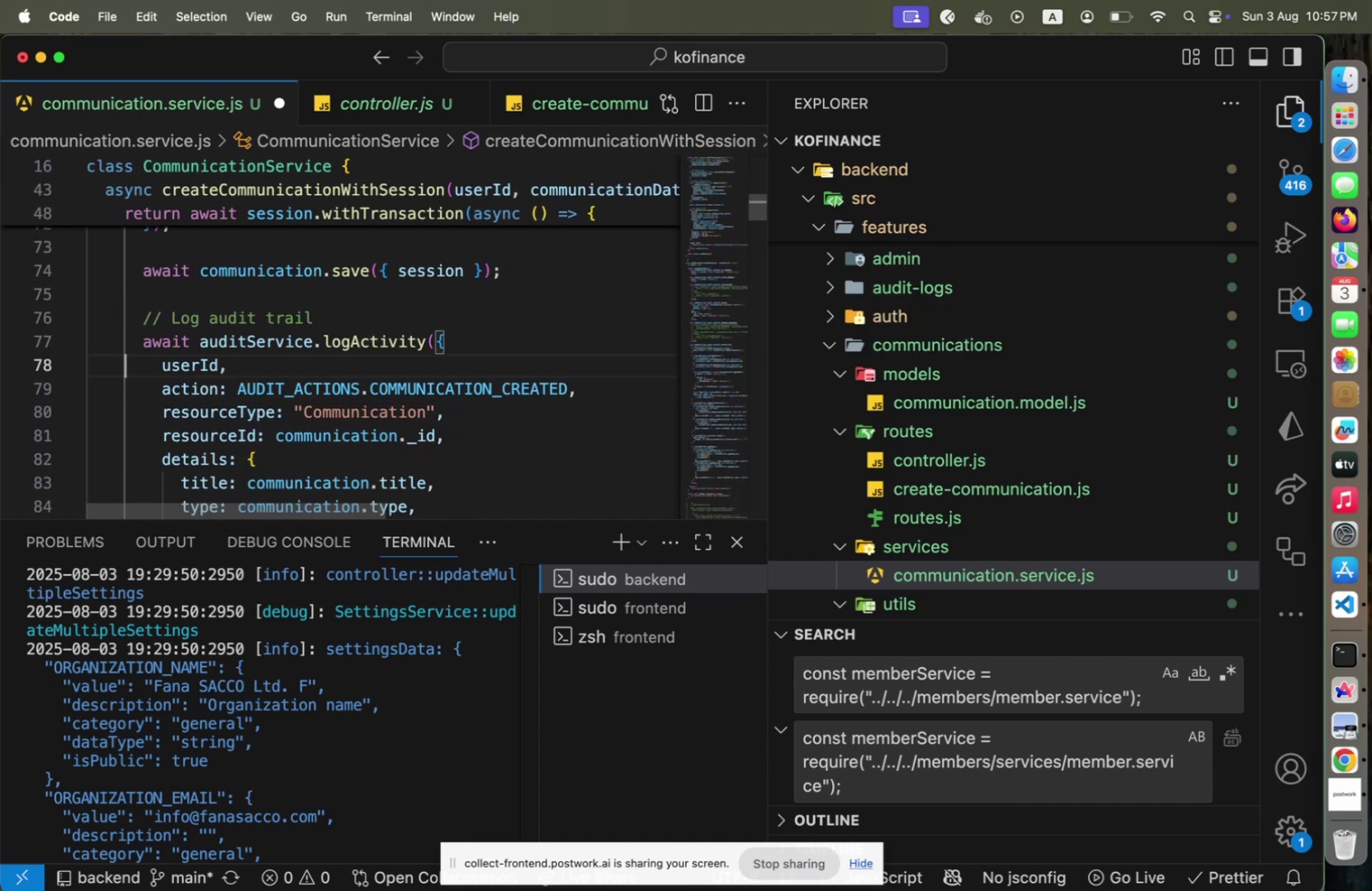 
key(ArrowUp)
 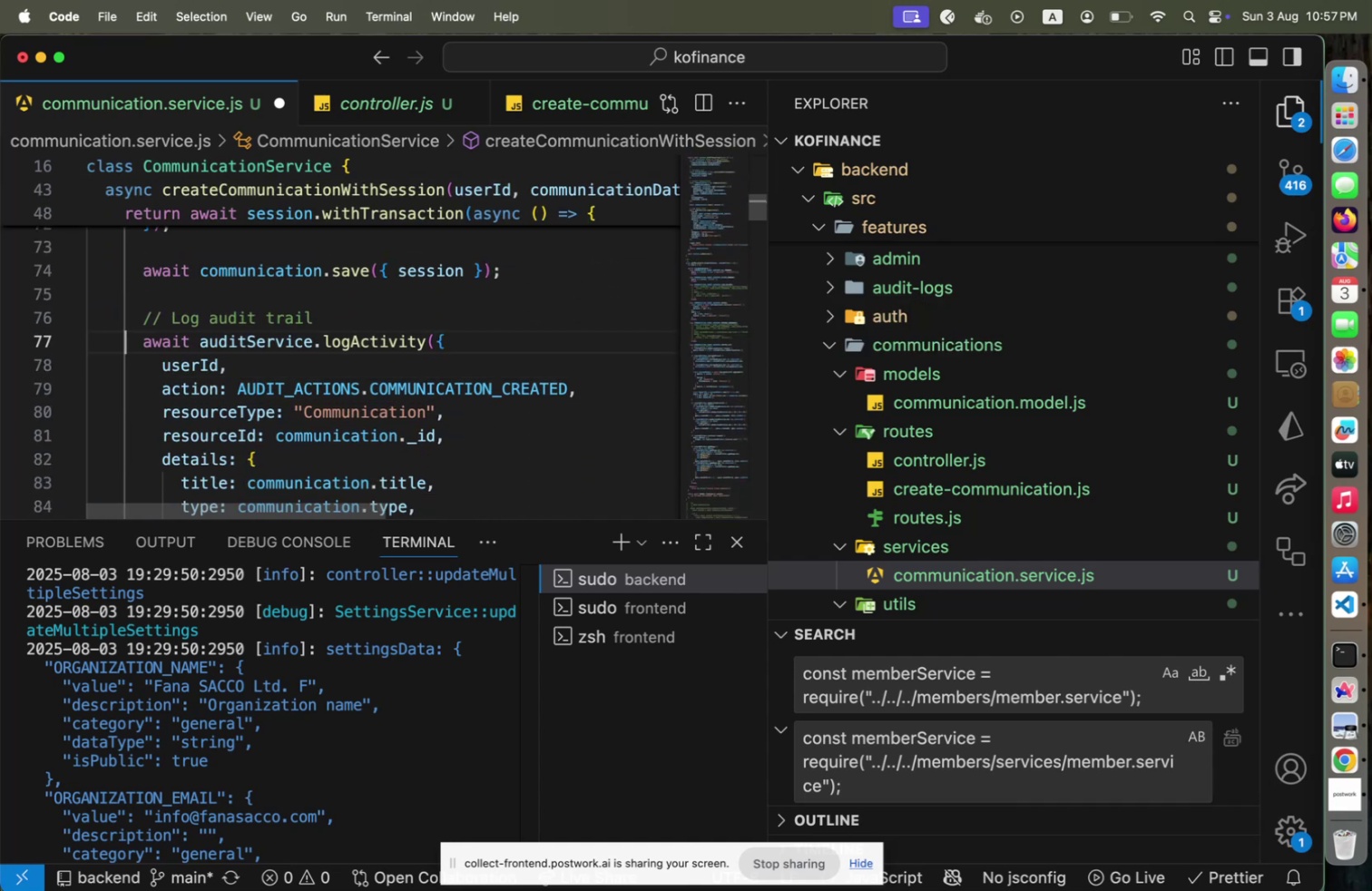 
hold_key(key=ArrowRight, duration=1.51)
 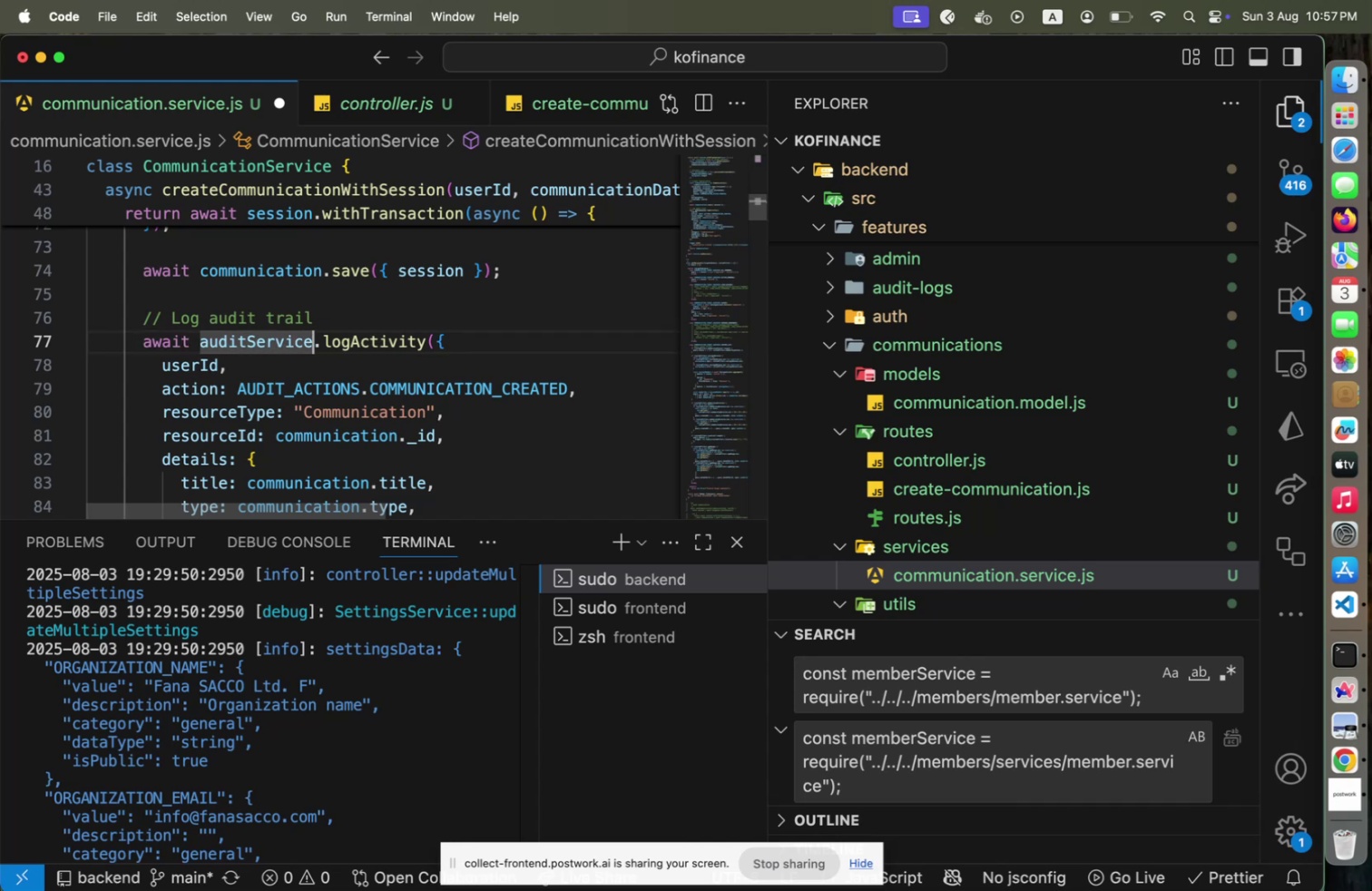 
hold_key(key=ArrowRight, duration=0.55)
 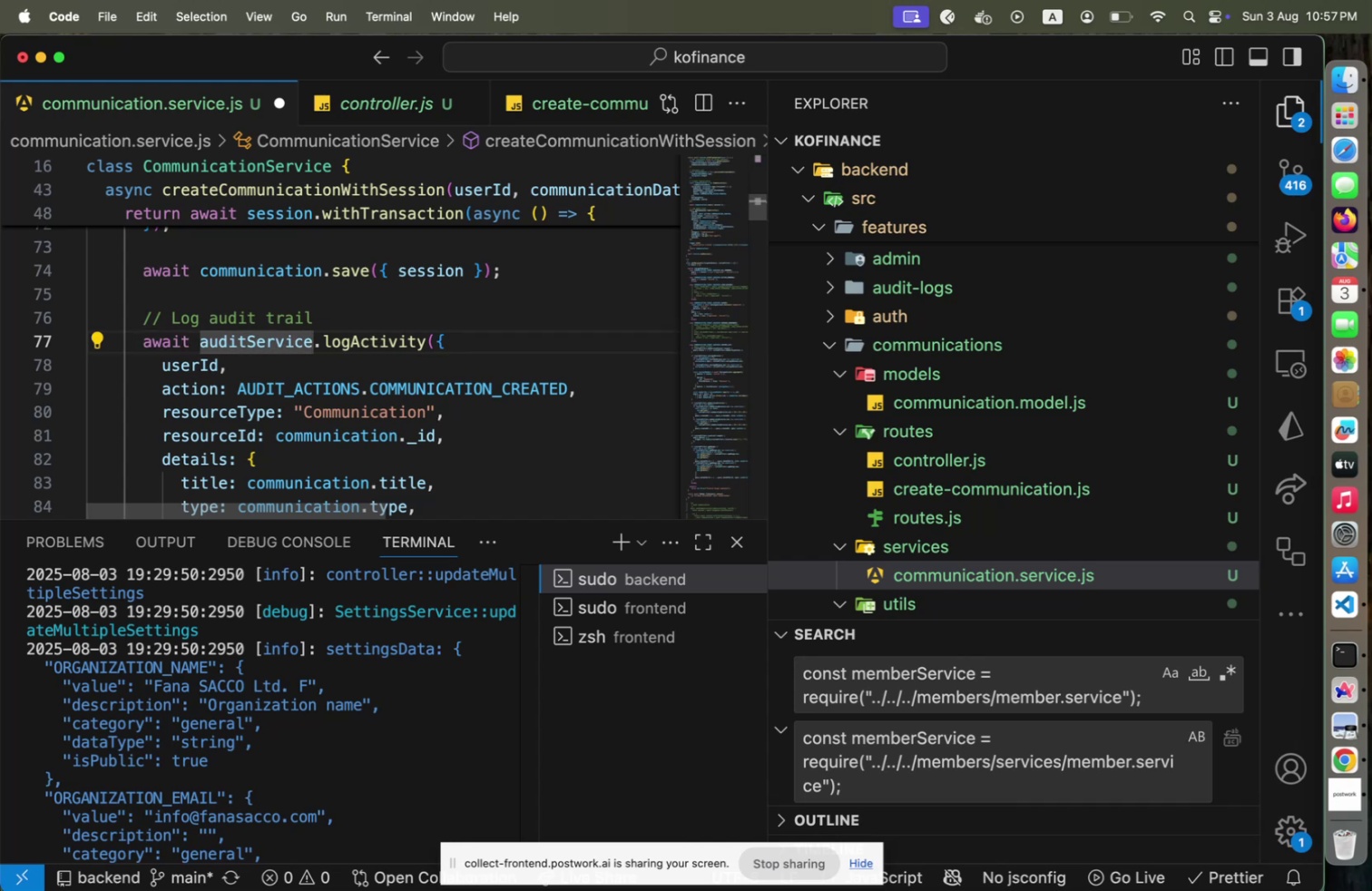 
key(Backspace)
 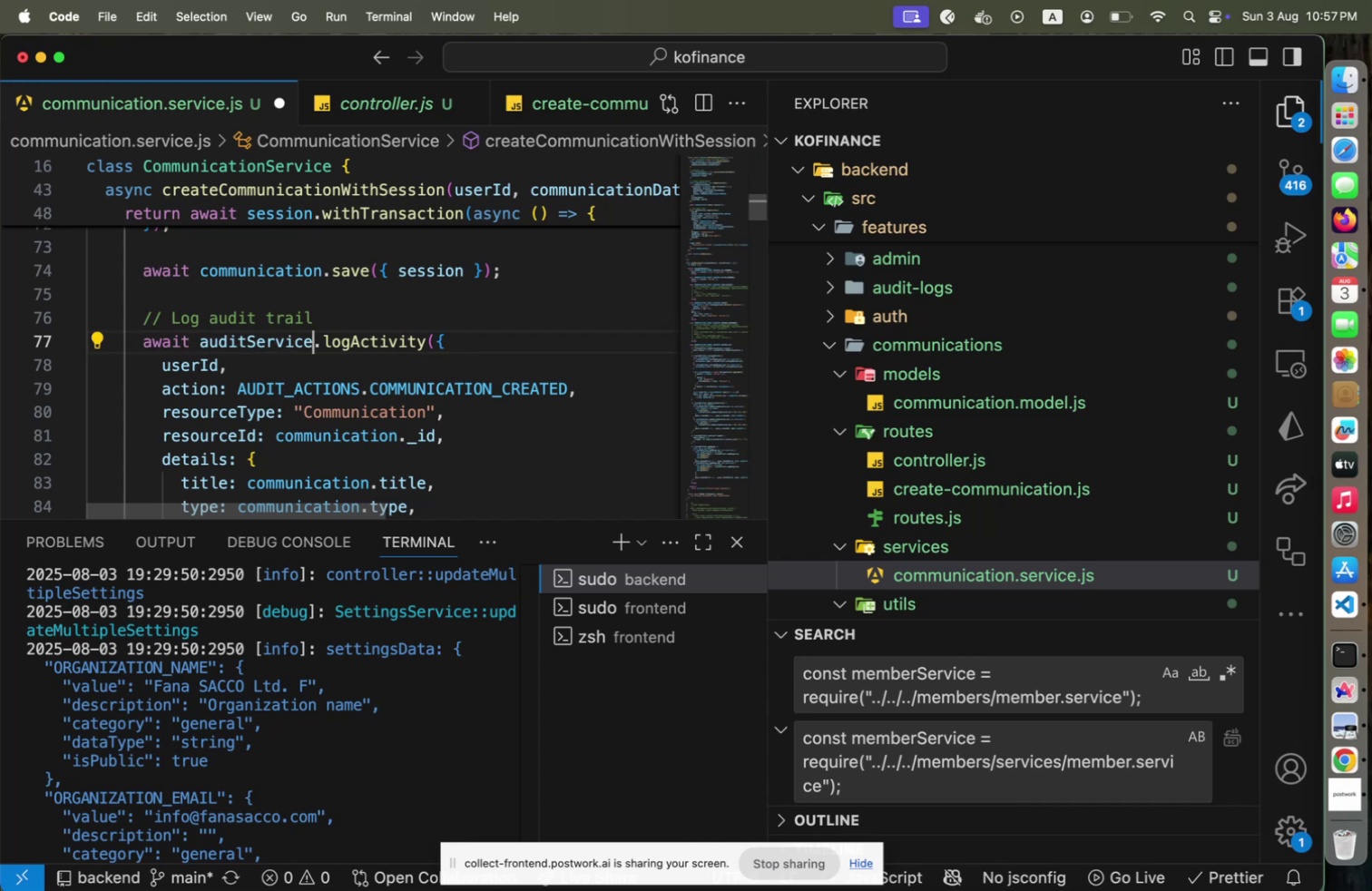 
key(E)
 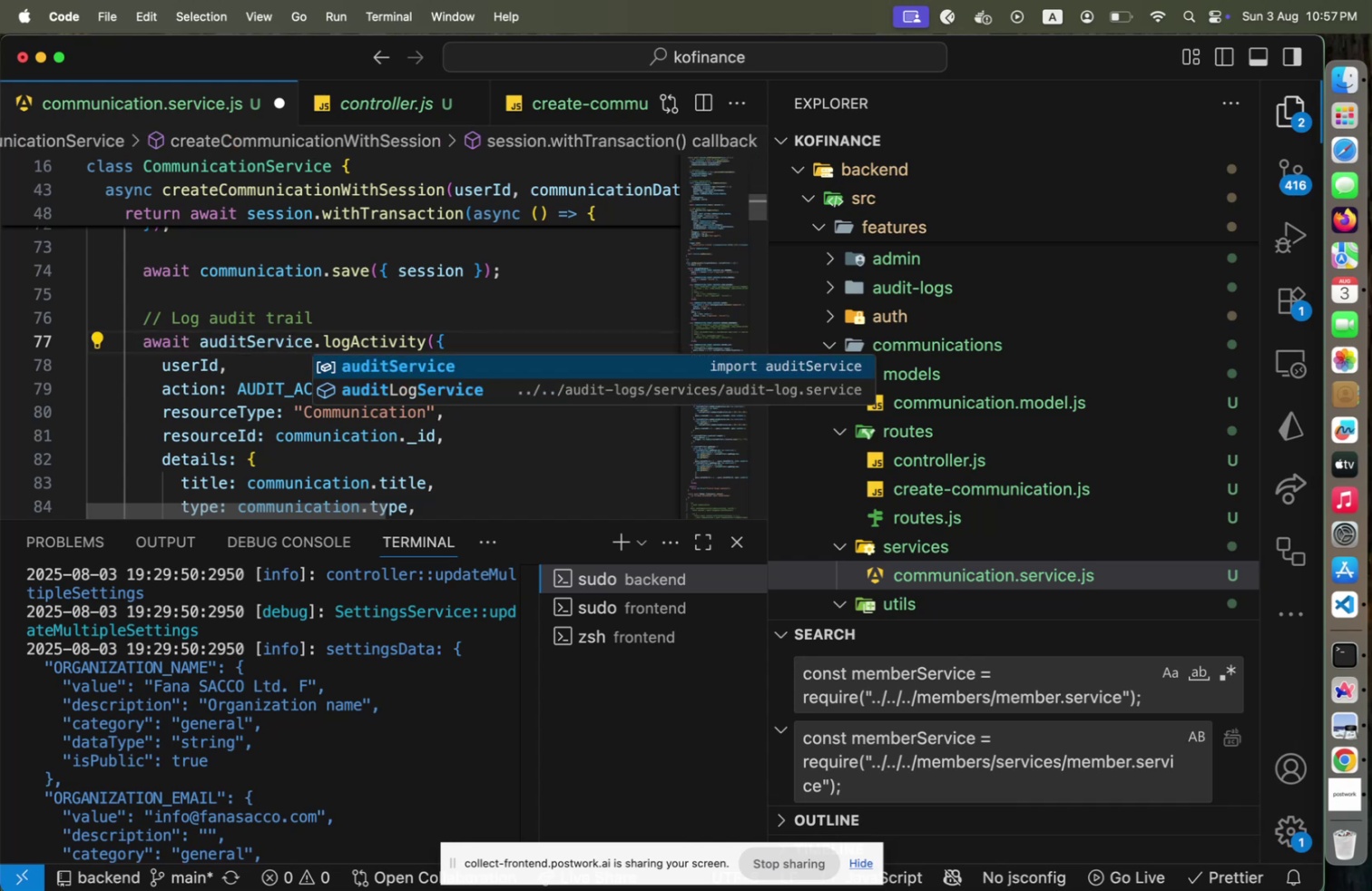 
key(ArrowRight)
 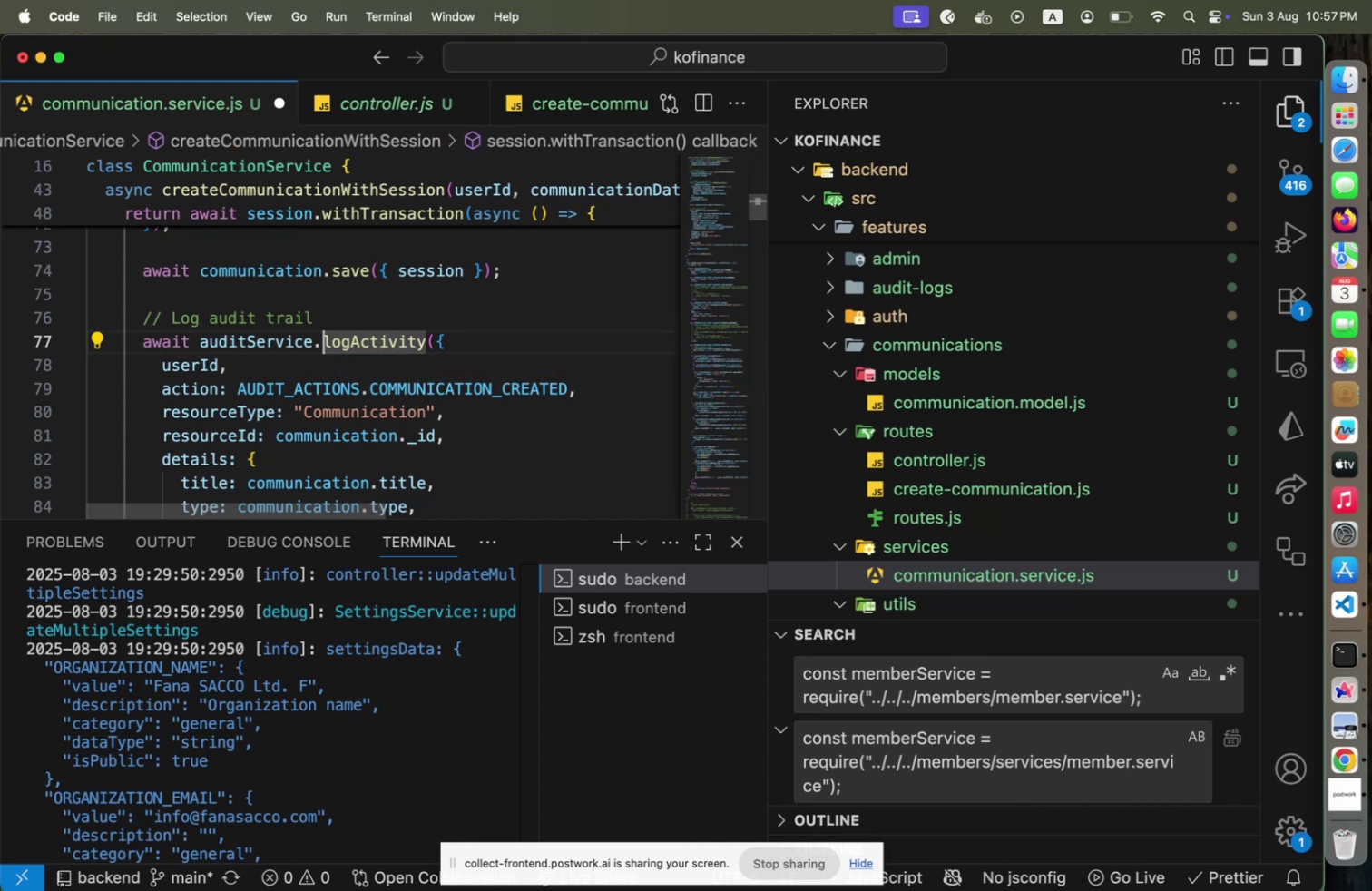 
hold_key(key=ArrowDown, duration=0.81)
 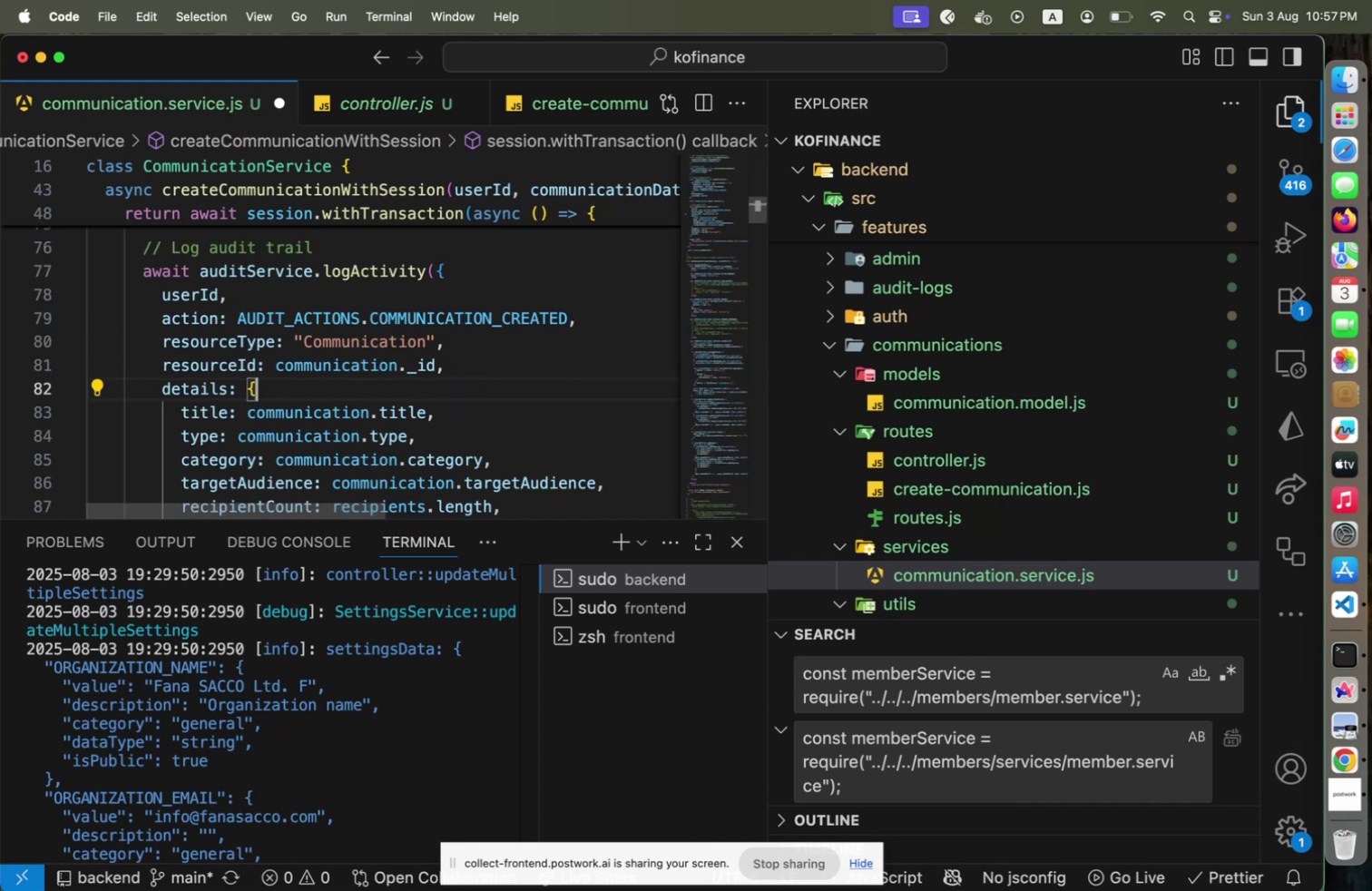 
key(ArrowUp)
 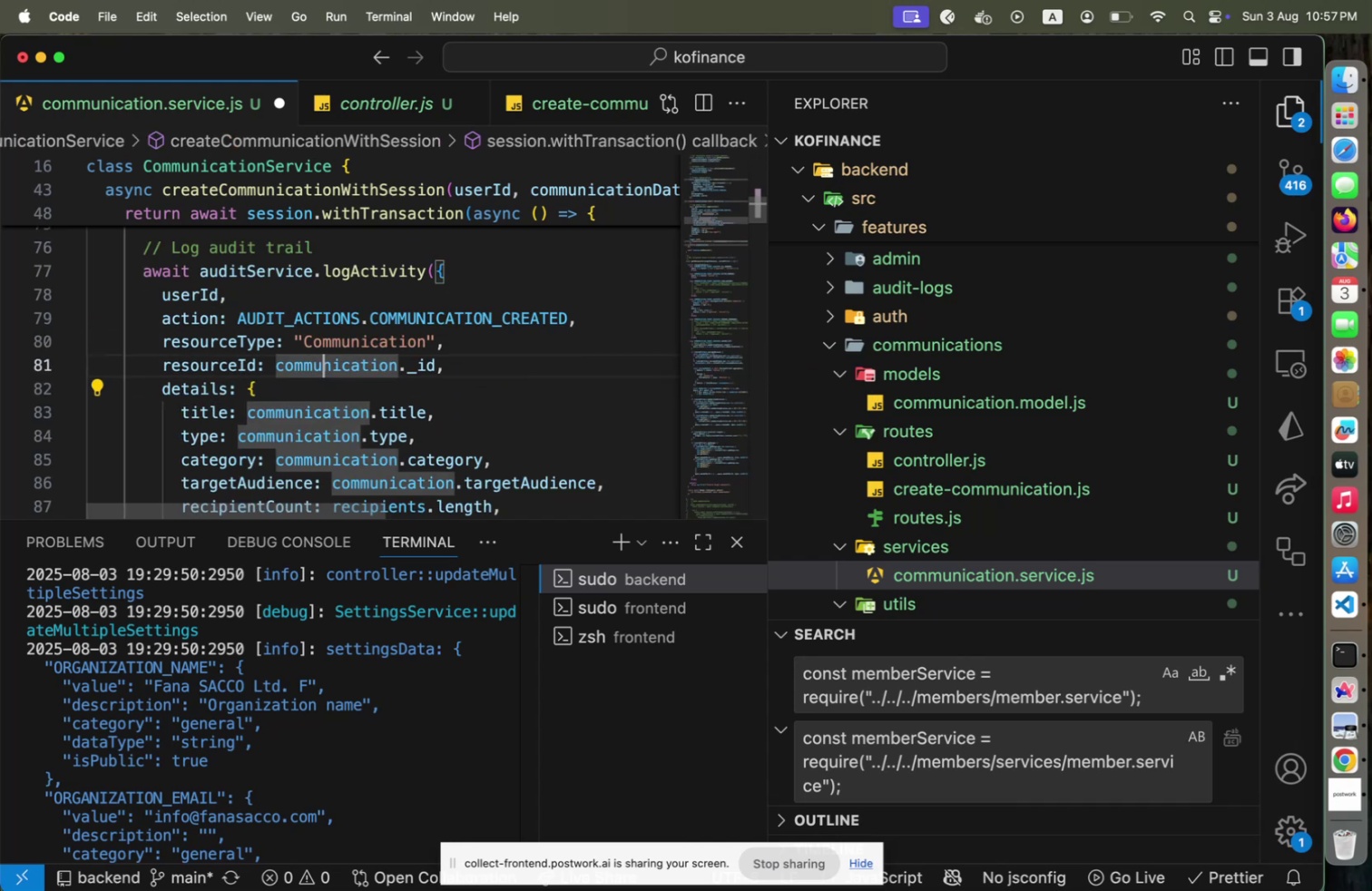 
key(ArrowUp)
 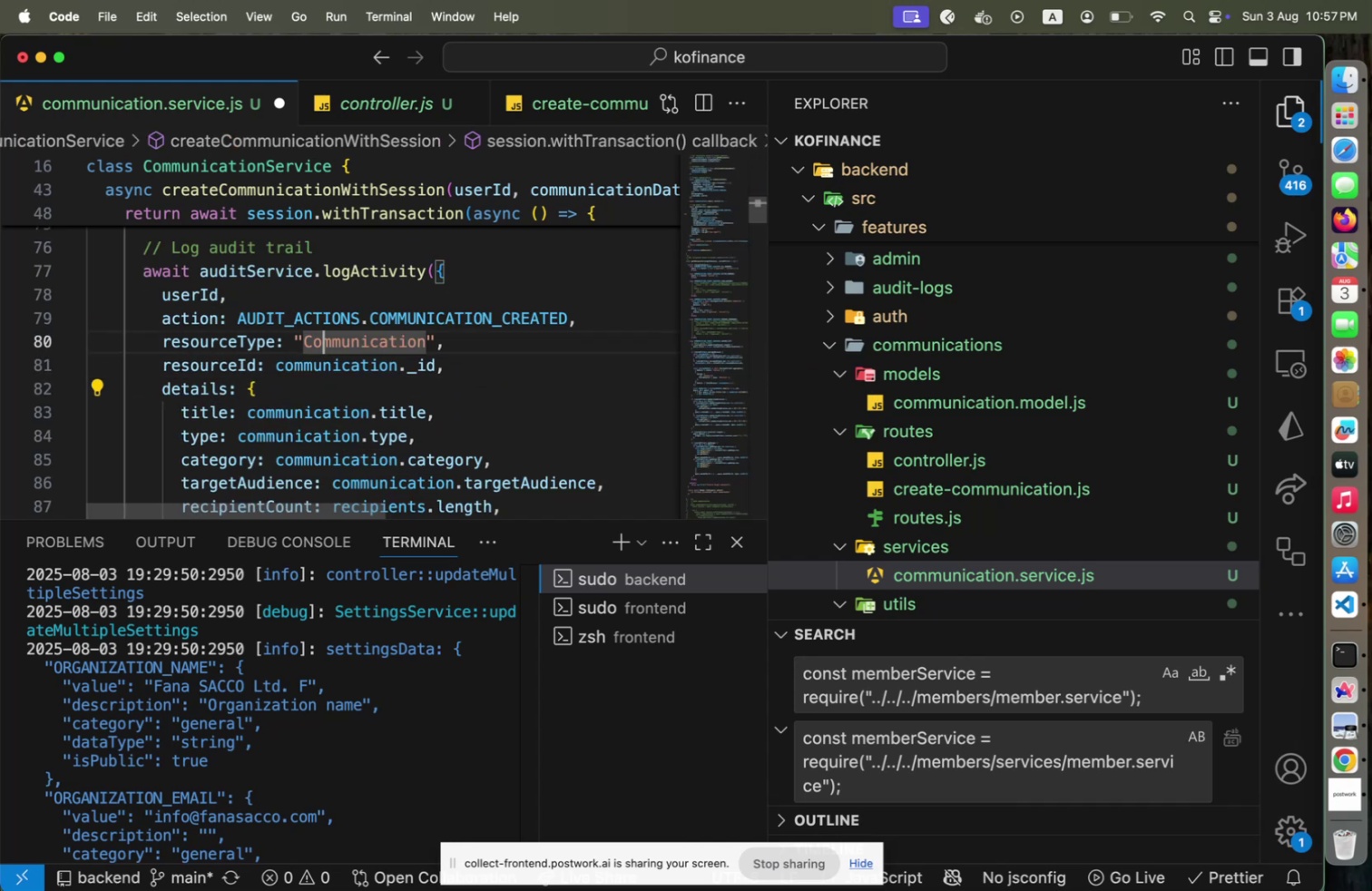 
key(ArrowUp)
 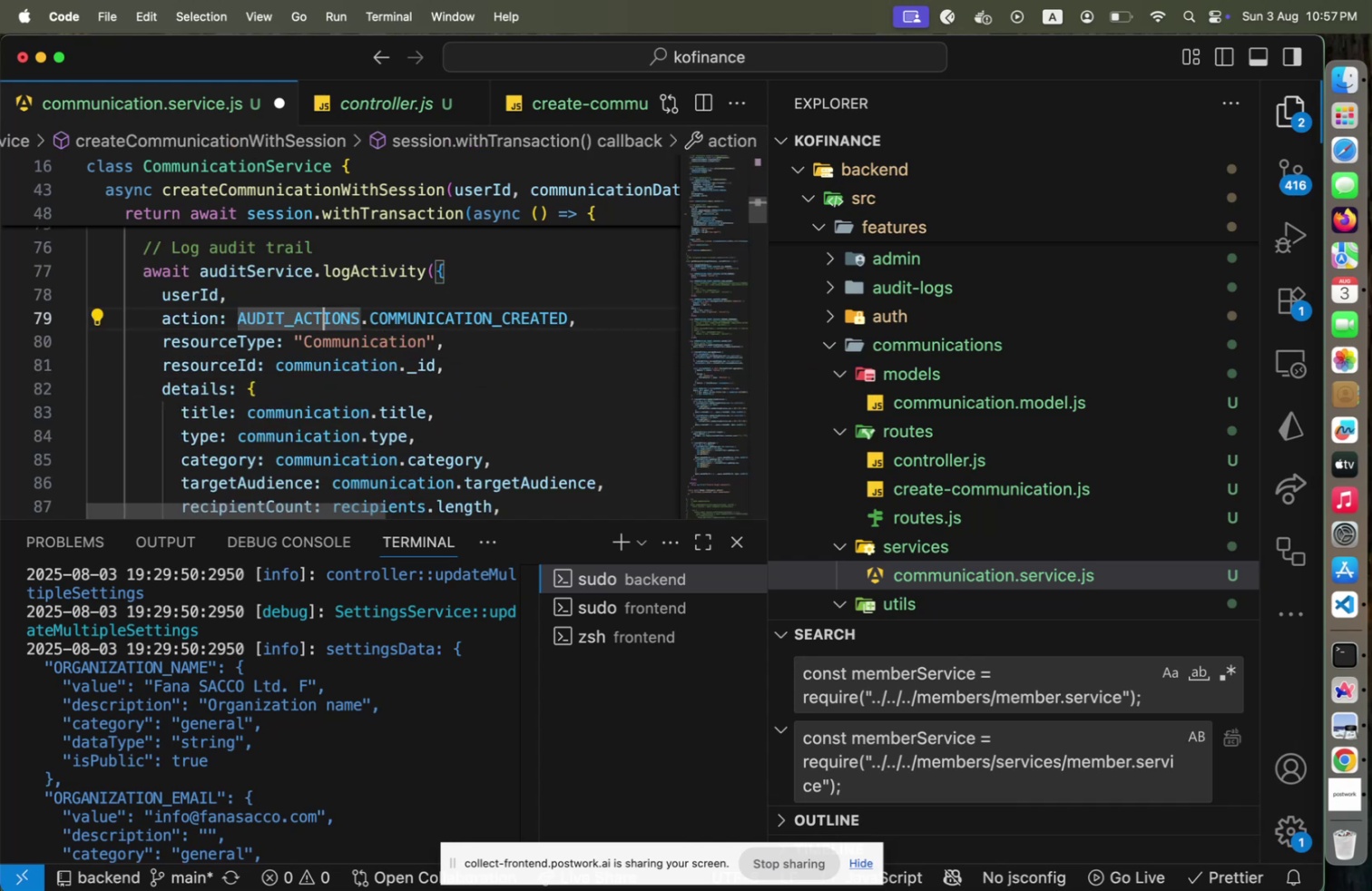 
key(ArrowRight)
 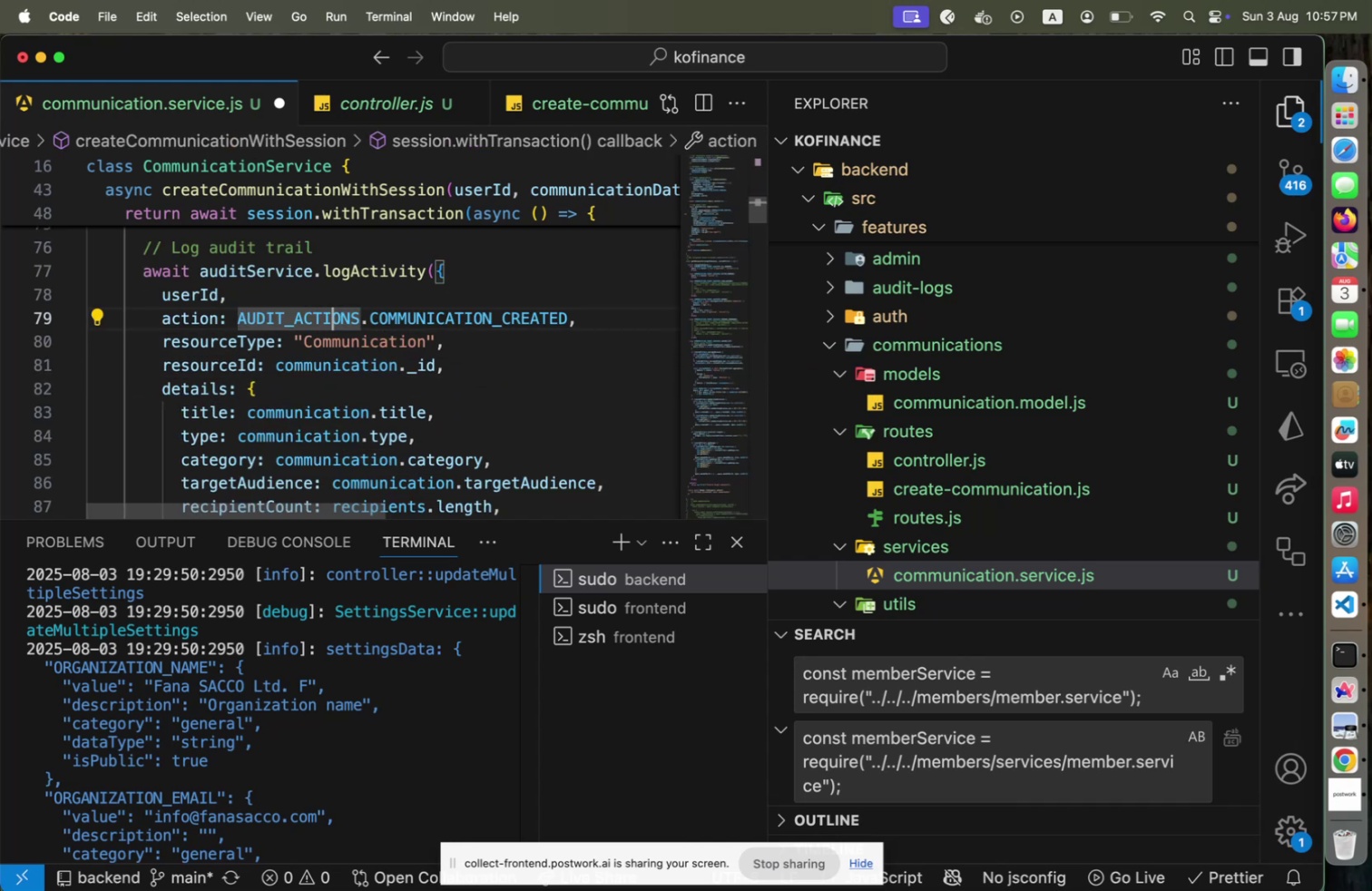 
key(ArrowRight)
 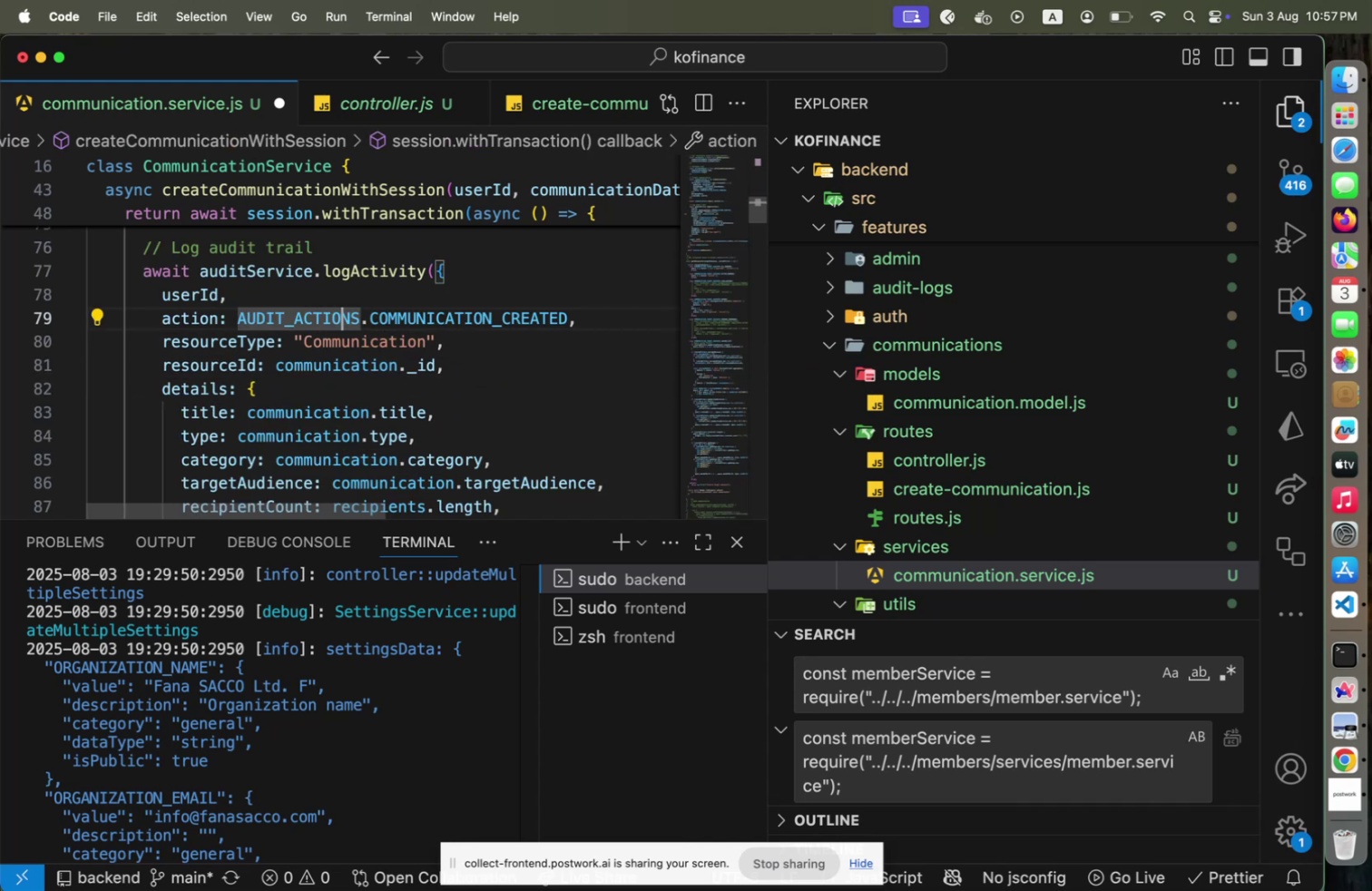 
key(ArrowRight)
 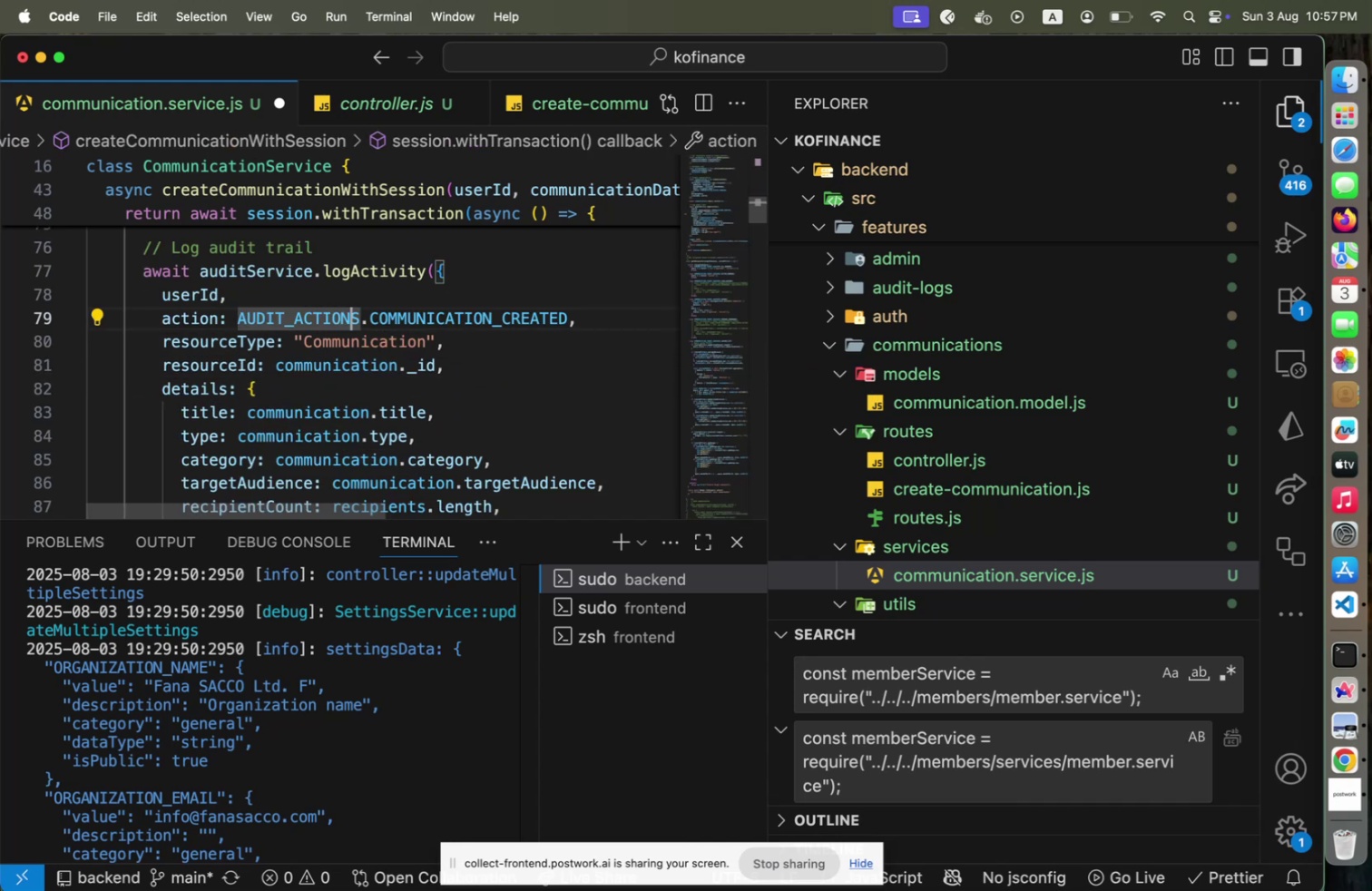 
hold_key(key=CommandLeft, duration=1.59)
 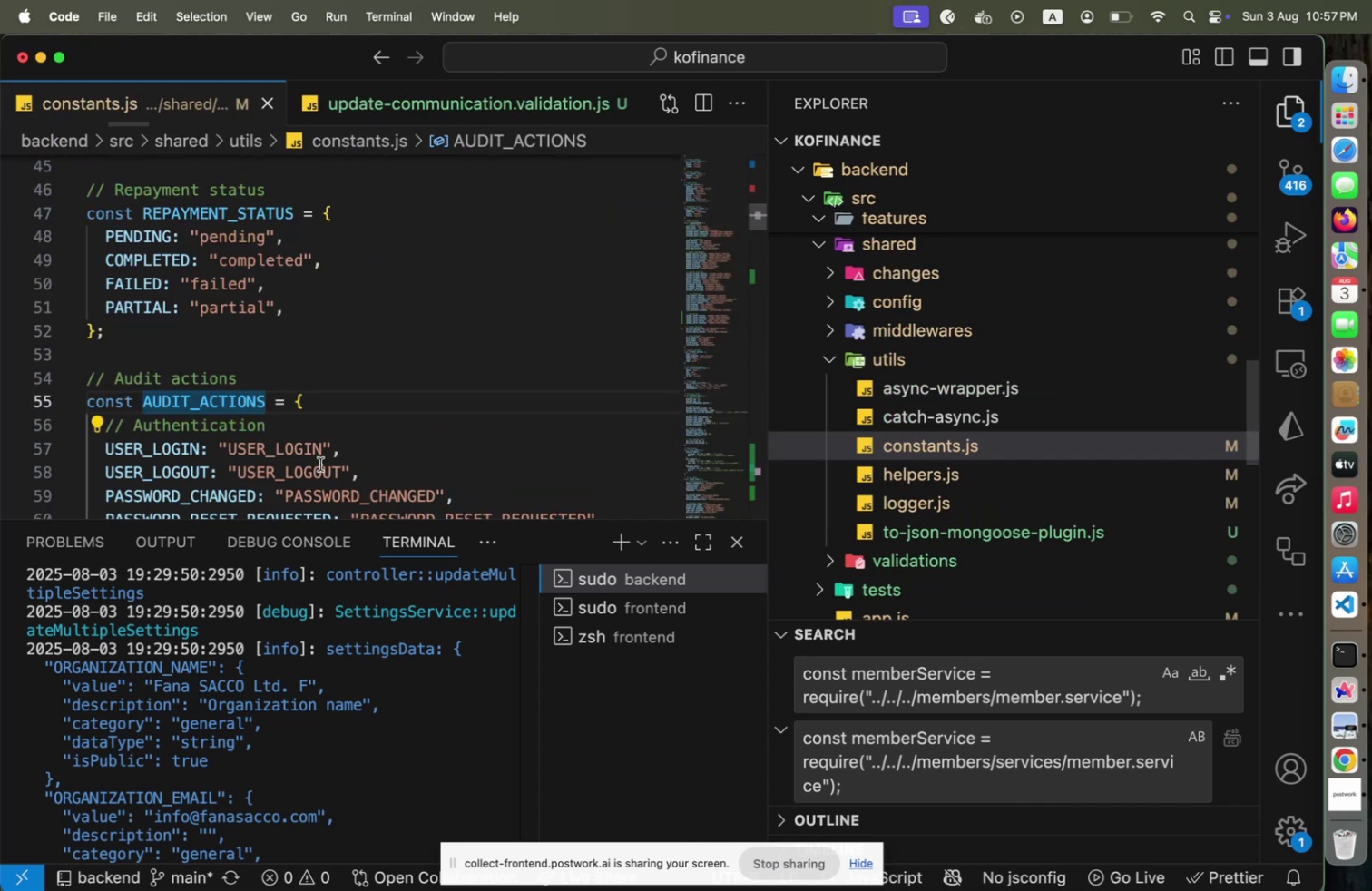 
scroll: coordinate [320, 463], scroll_direction: down, amount: 11.0
 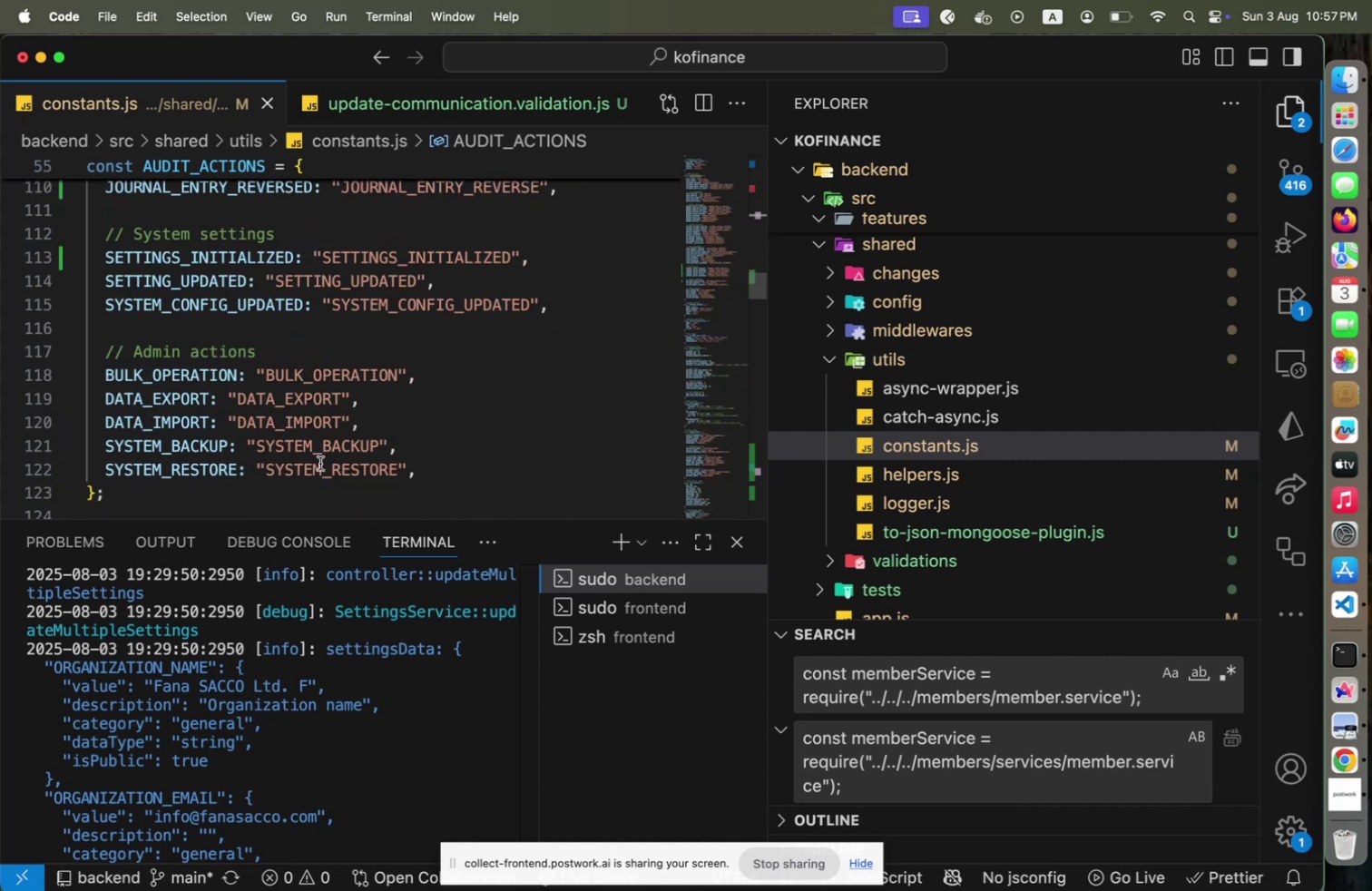 
scroll: coordinate [320, 463], scroll_direction: up, amount: 1.0
 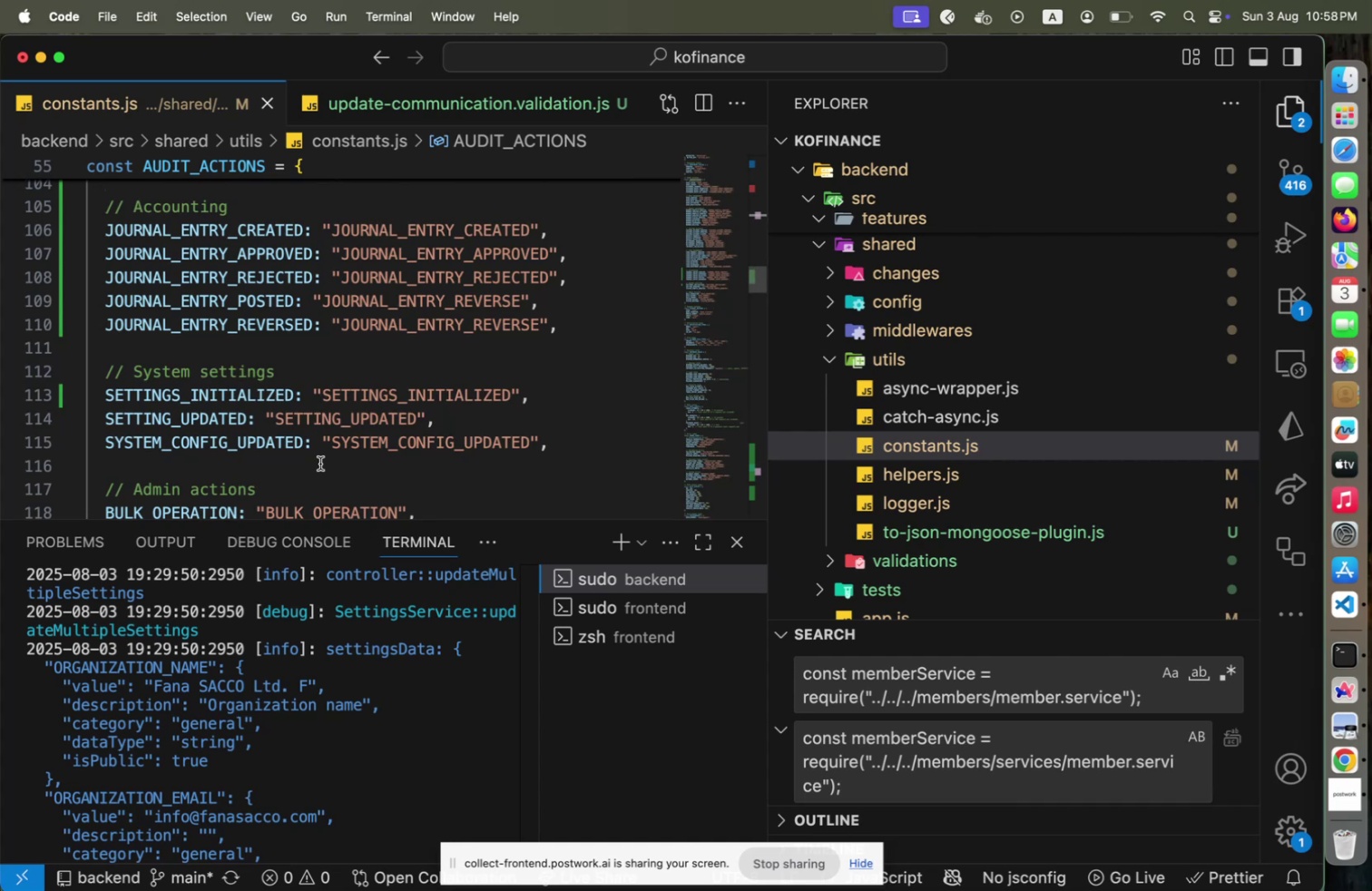 
scroll: coordinate [320, 463], scroll_direction: down, amount: 3.0
 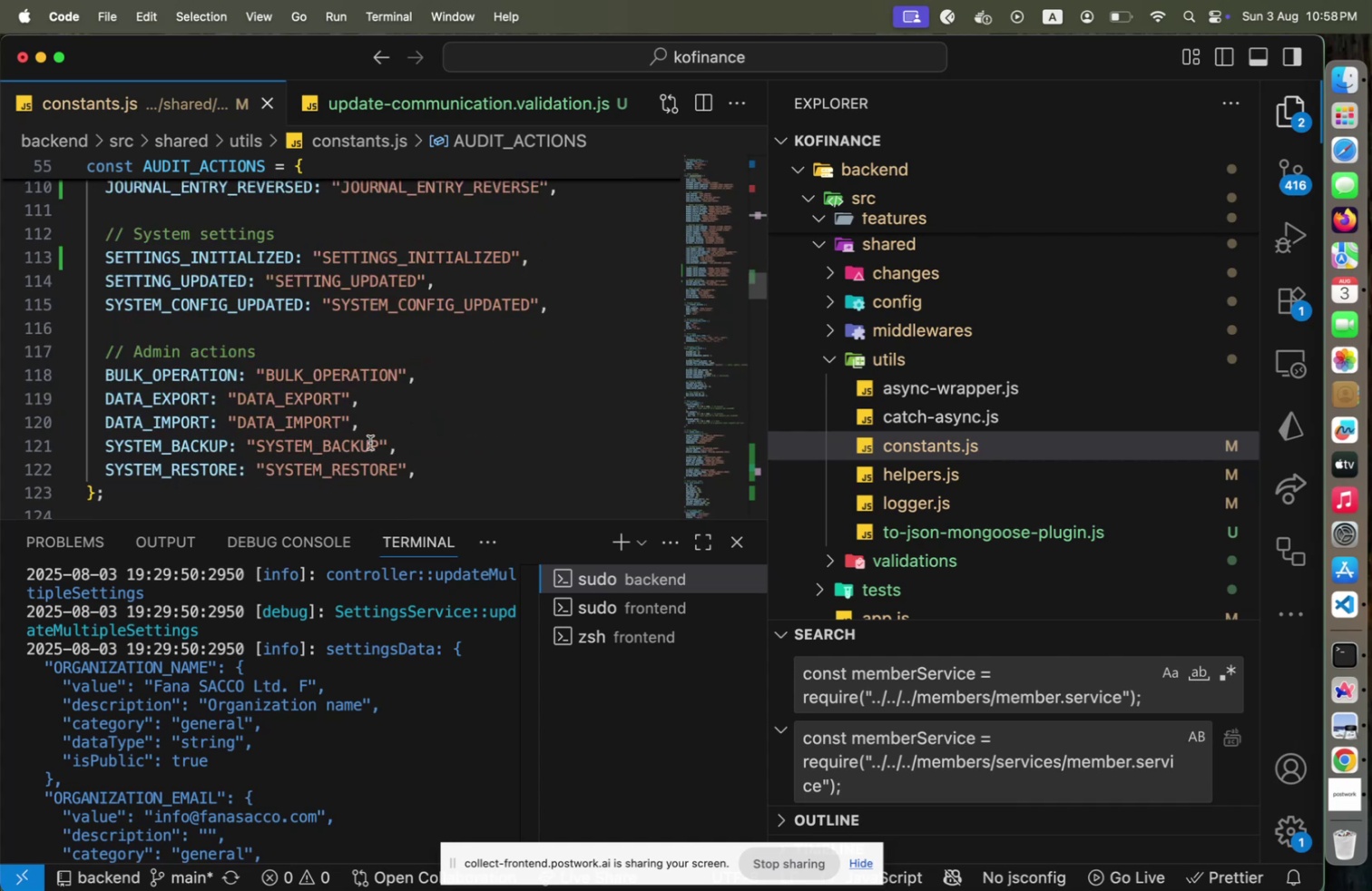 
left_click([456, 465])
 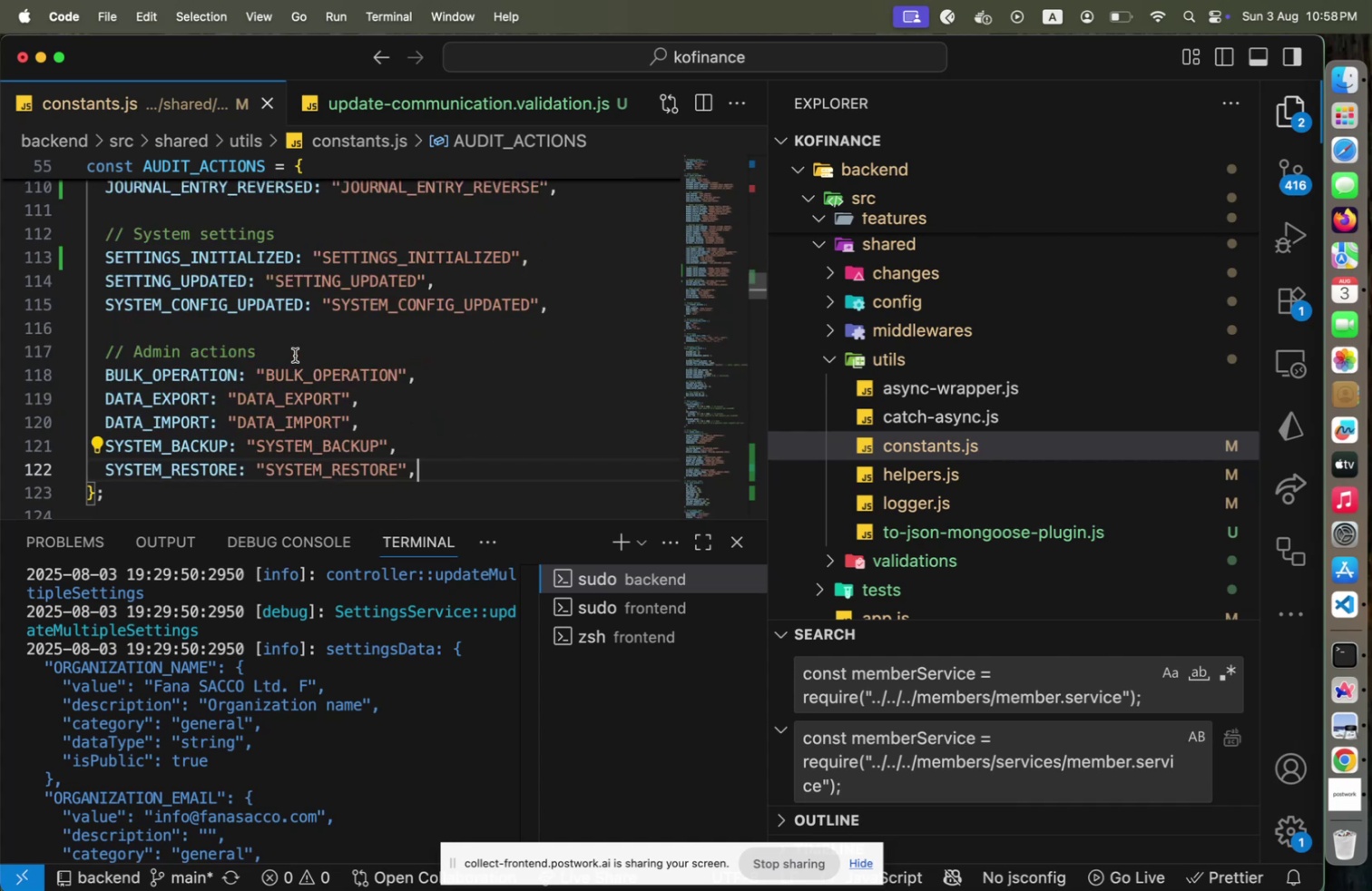 
left_click([298, 350])
 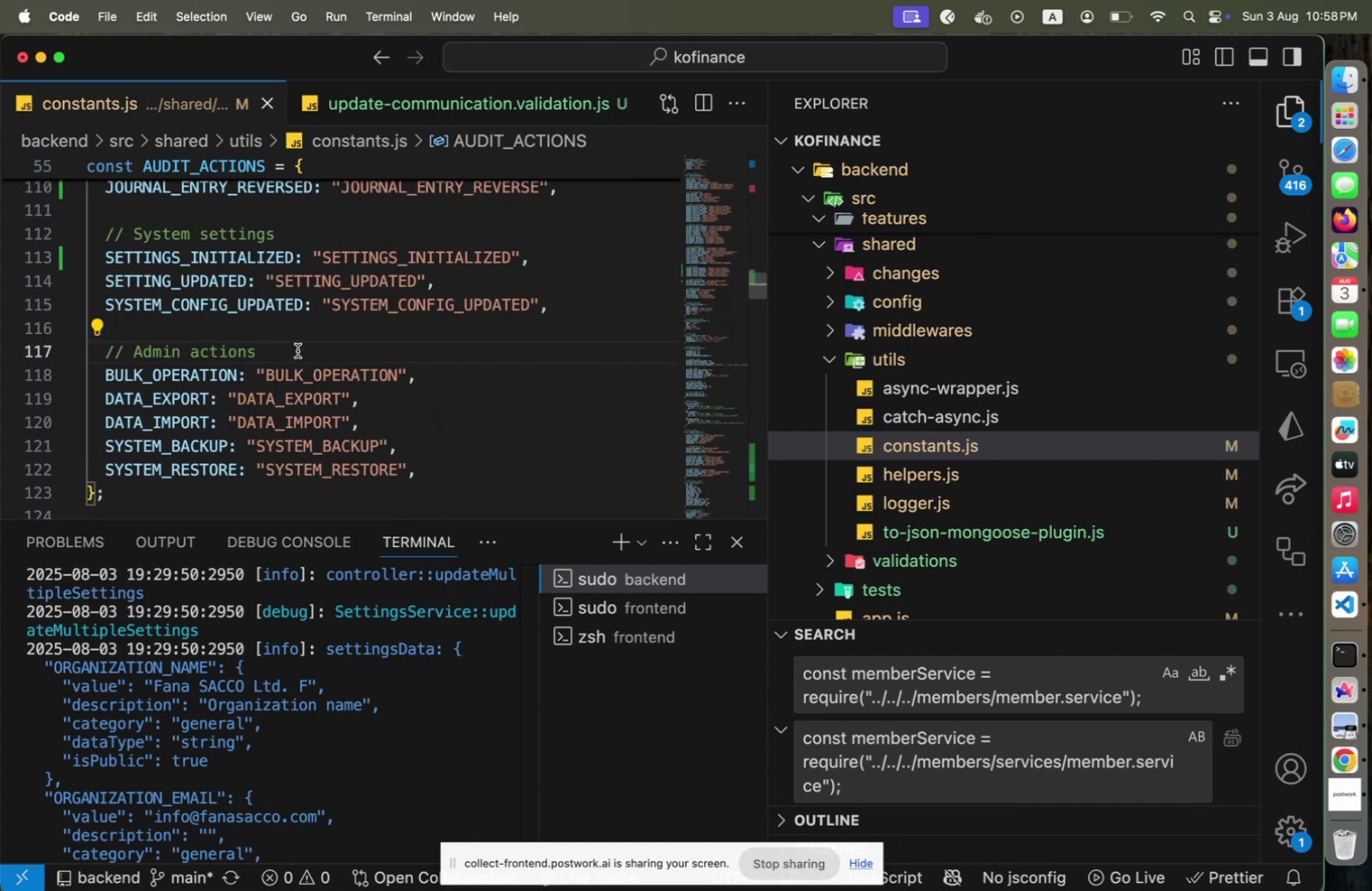 
key(Enter)
 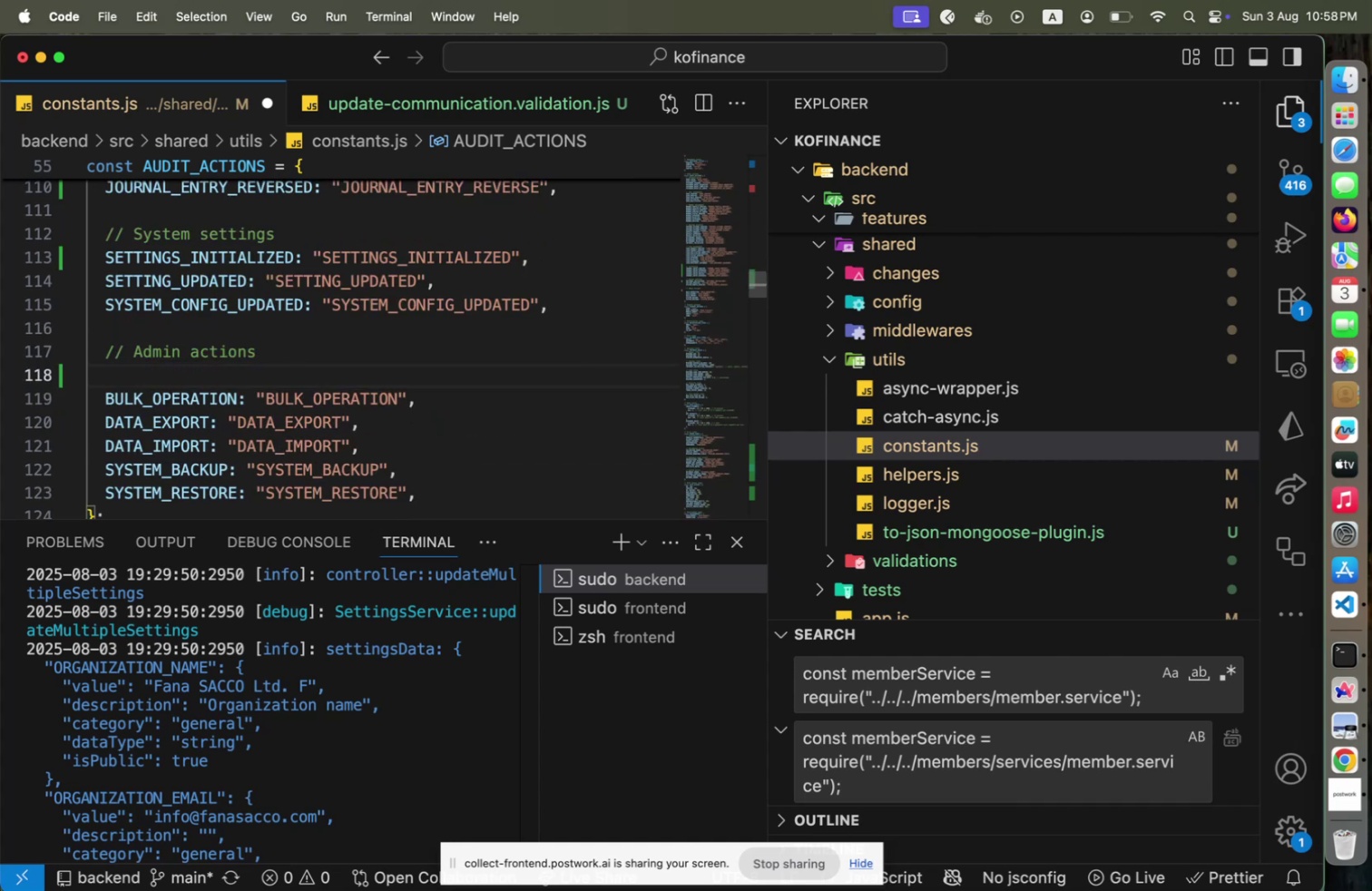 
type(COMMUNICATON_CREATED: "COMMUNICATIOn)
key(Backspace)
type(N_CREATED)
 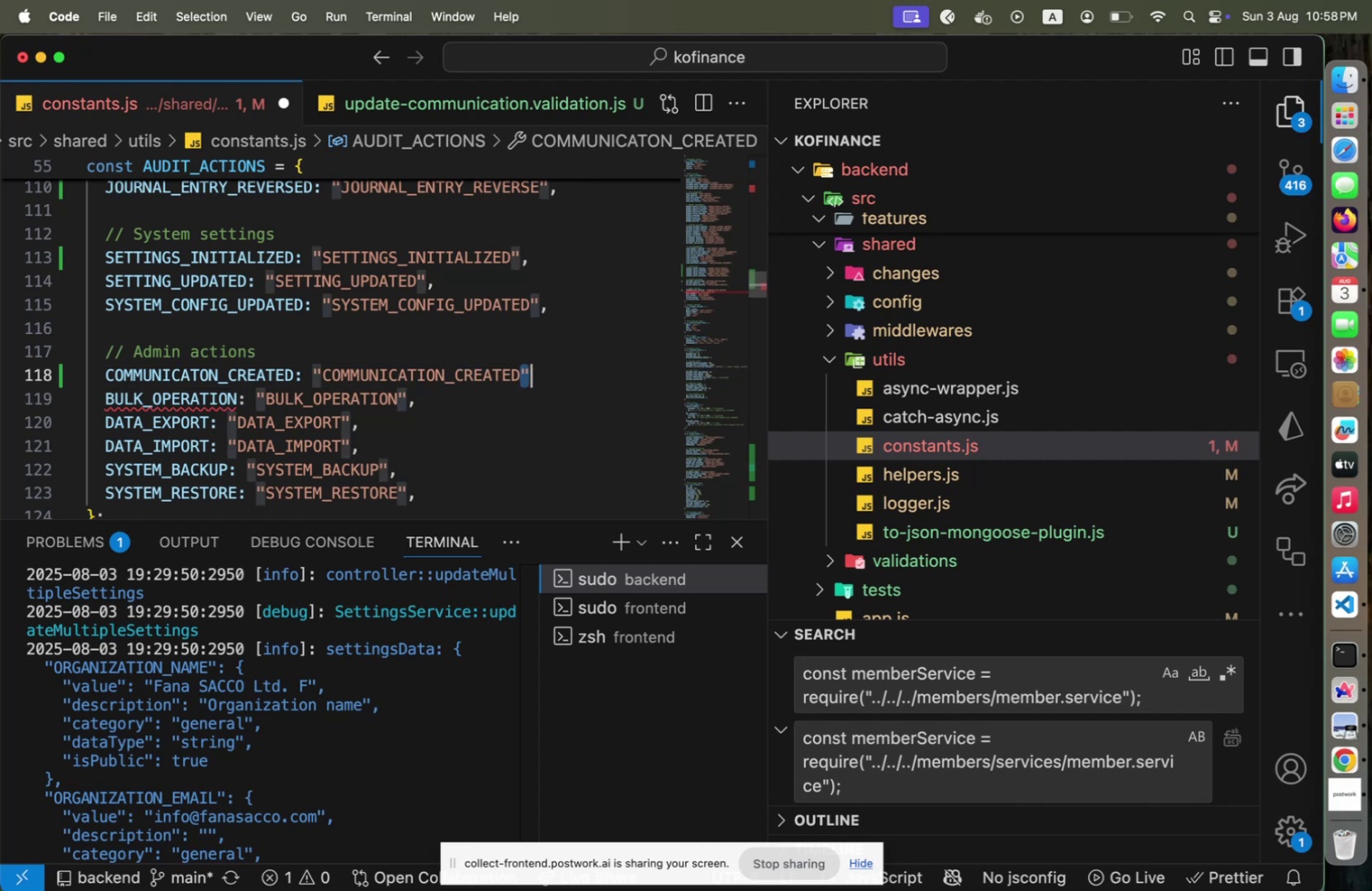 
key(Shift+ArrowRight)
 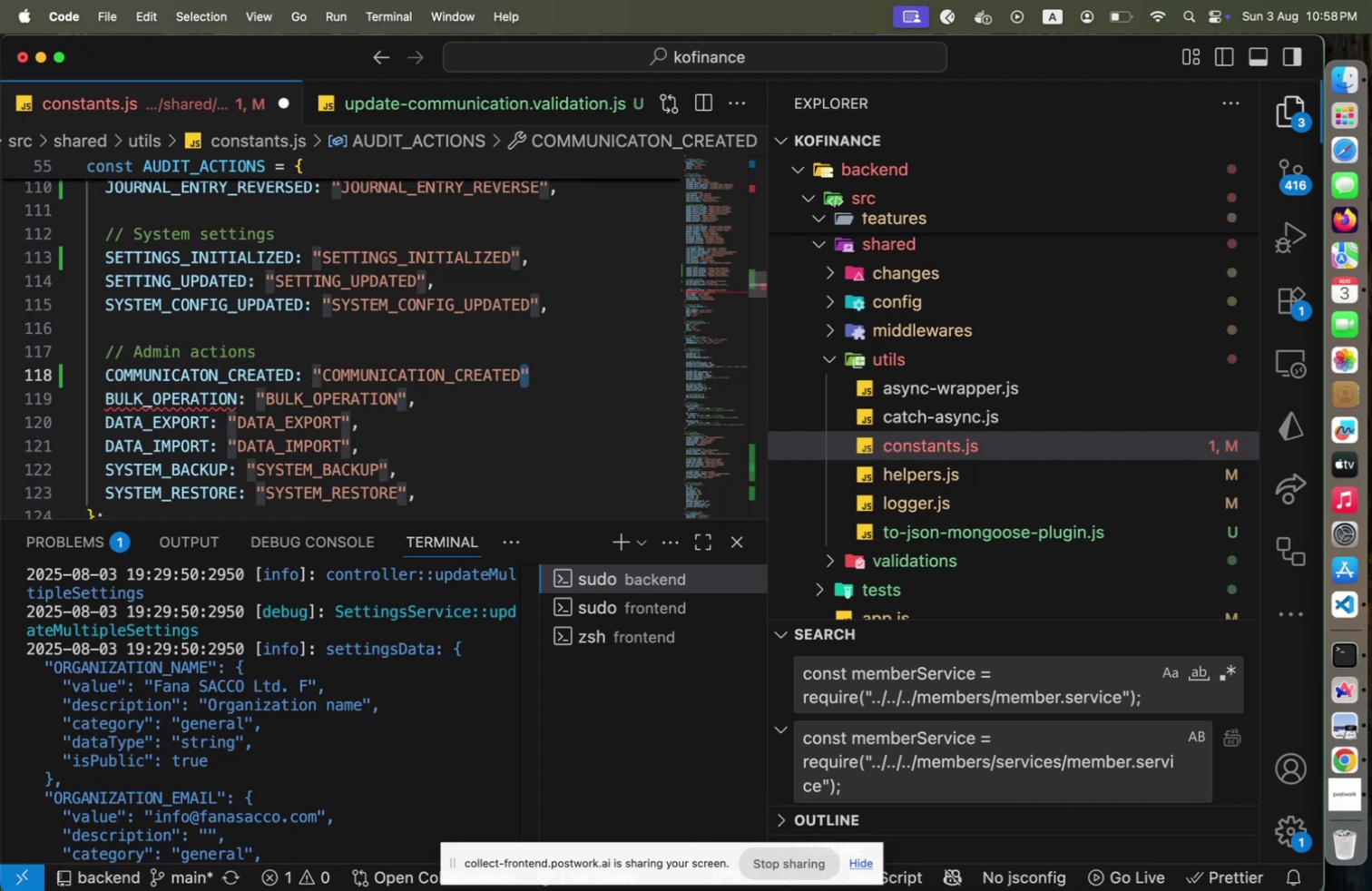 
key(Comma)
 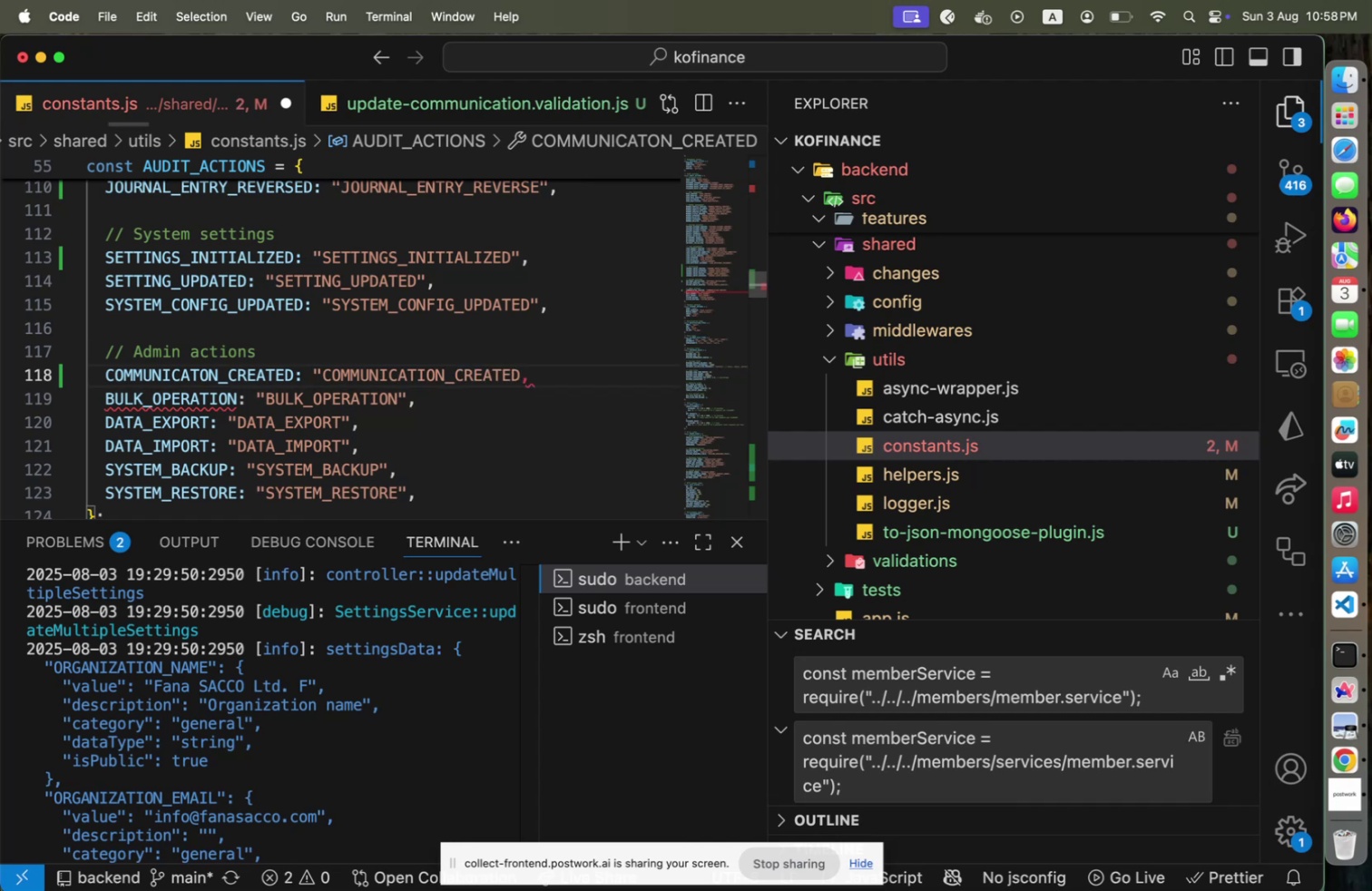 
key(Backspace)
 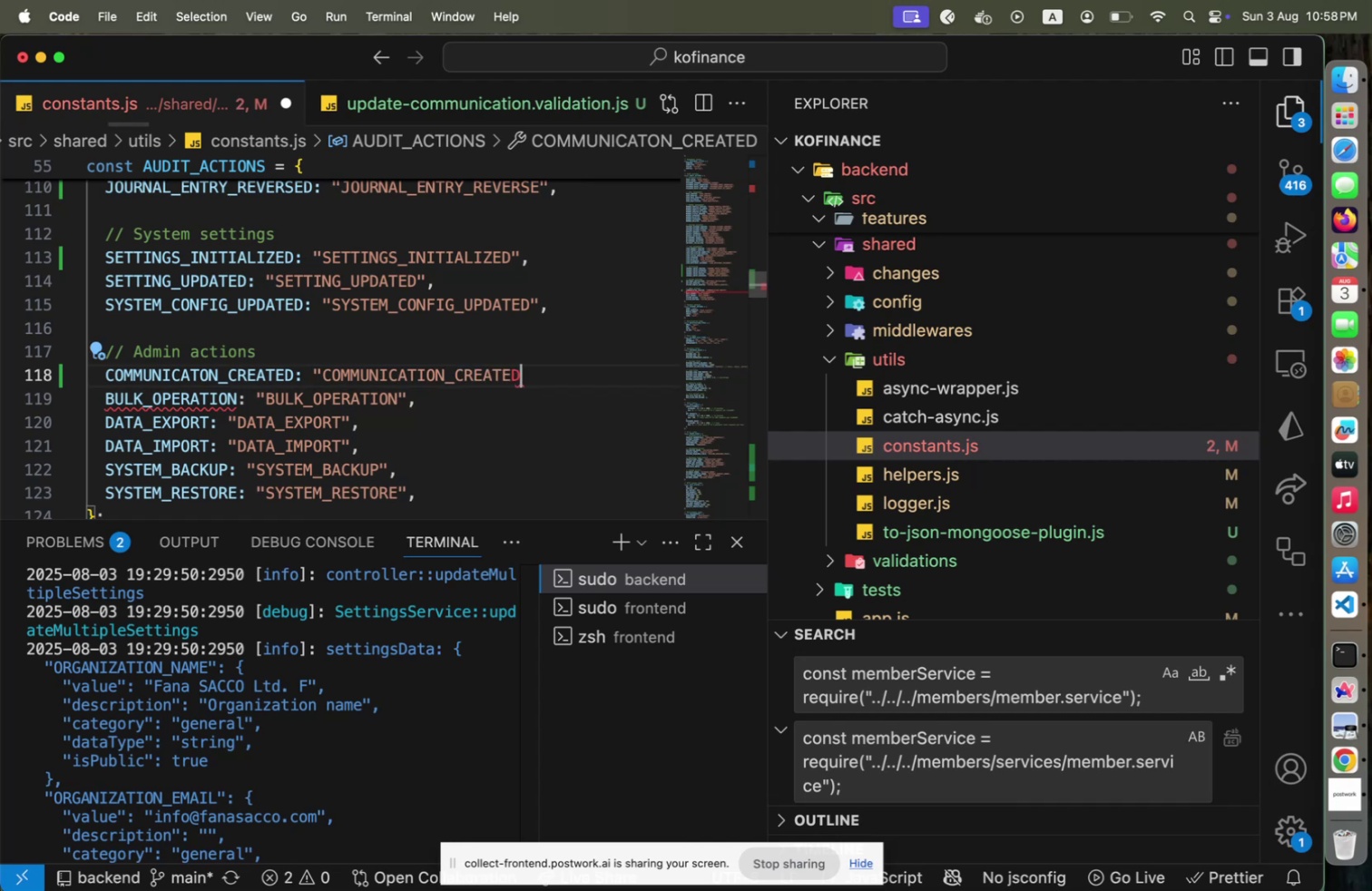 
key(Shift+Quote)
 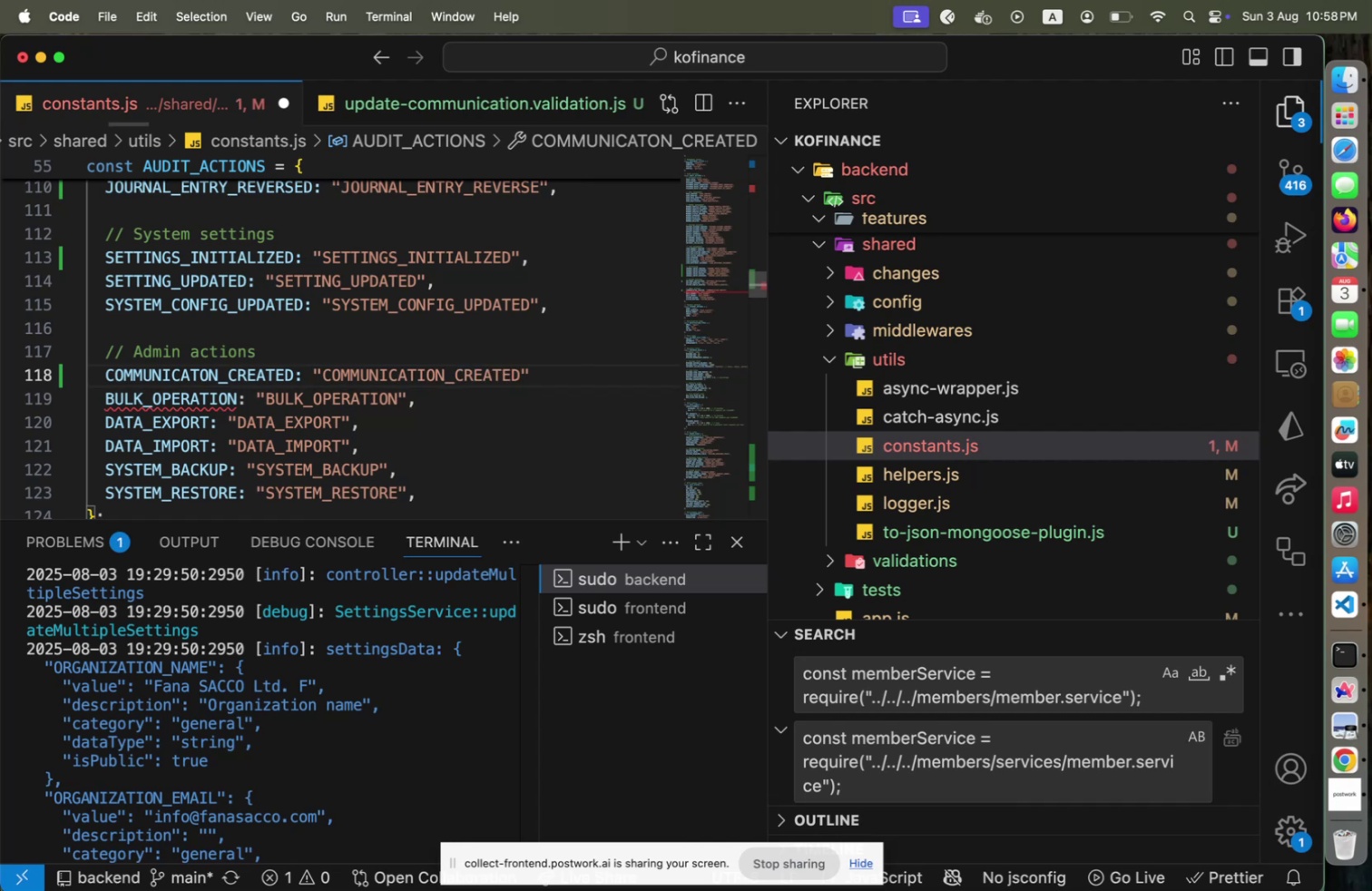 
key(Comma)
 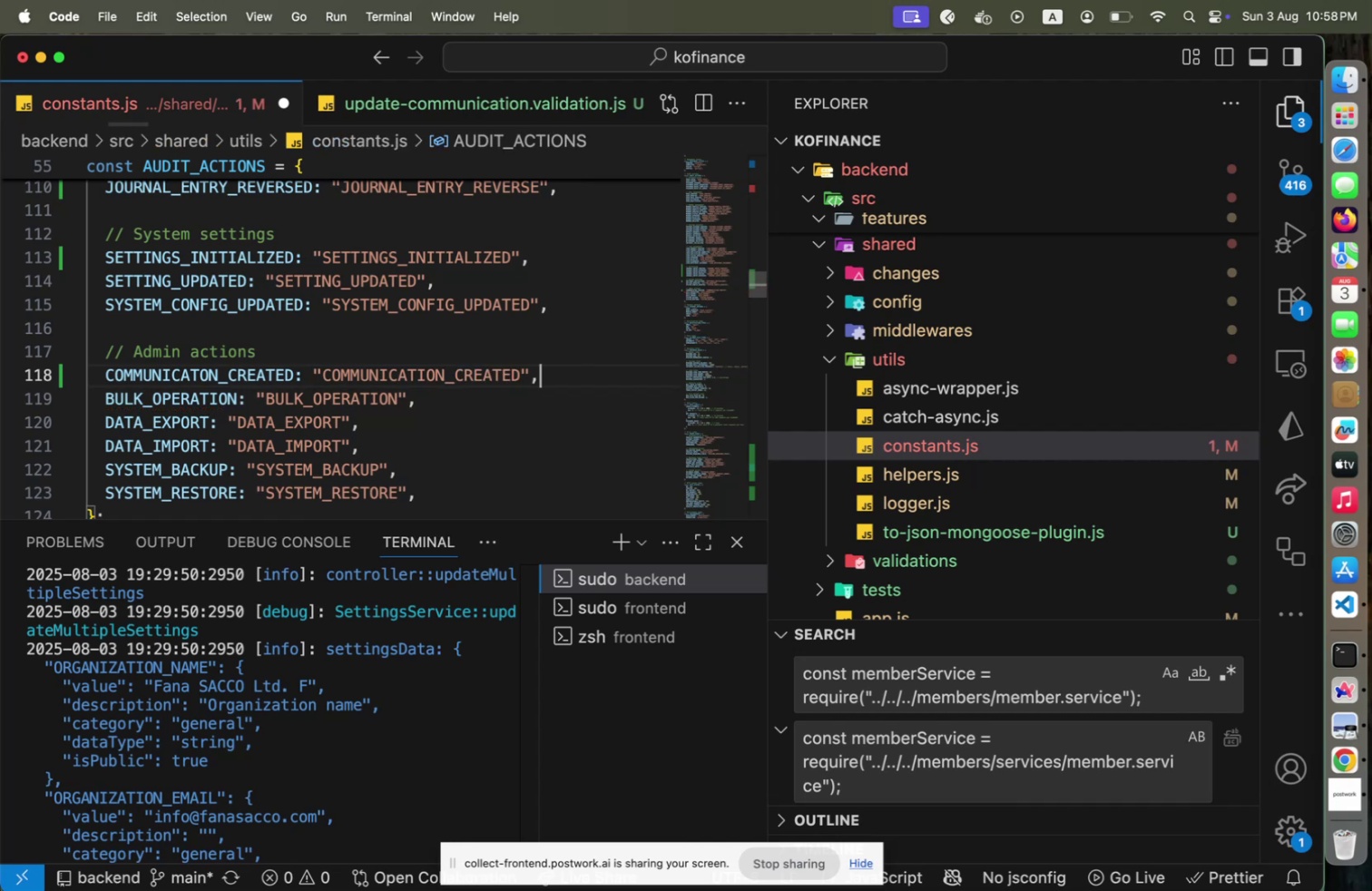 
key(Enter)
 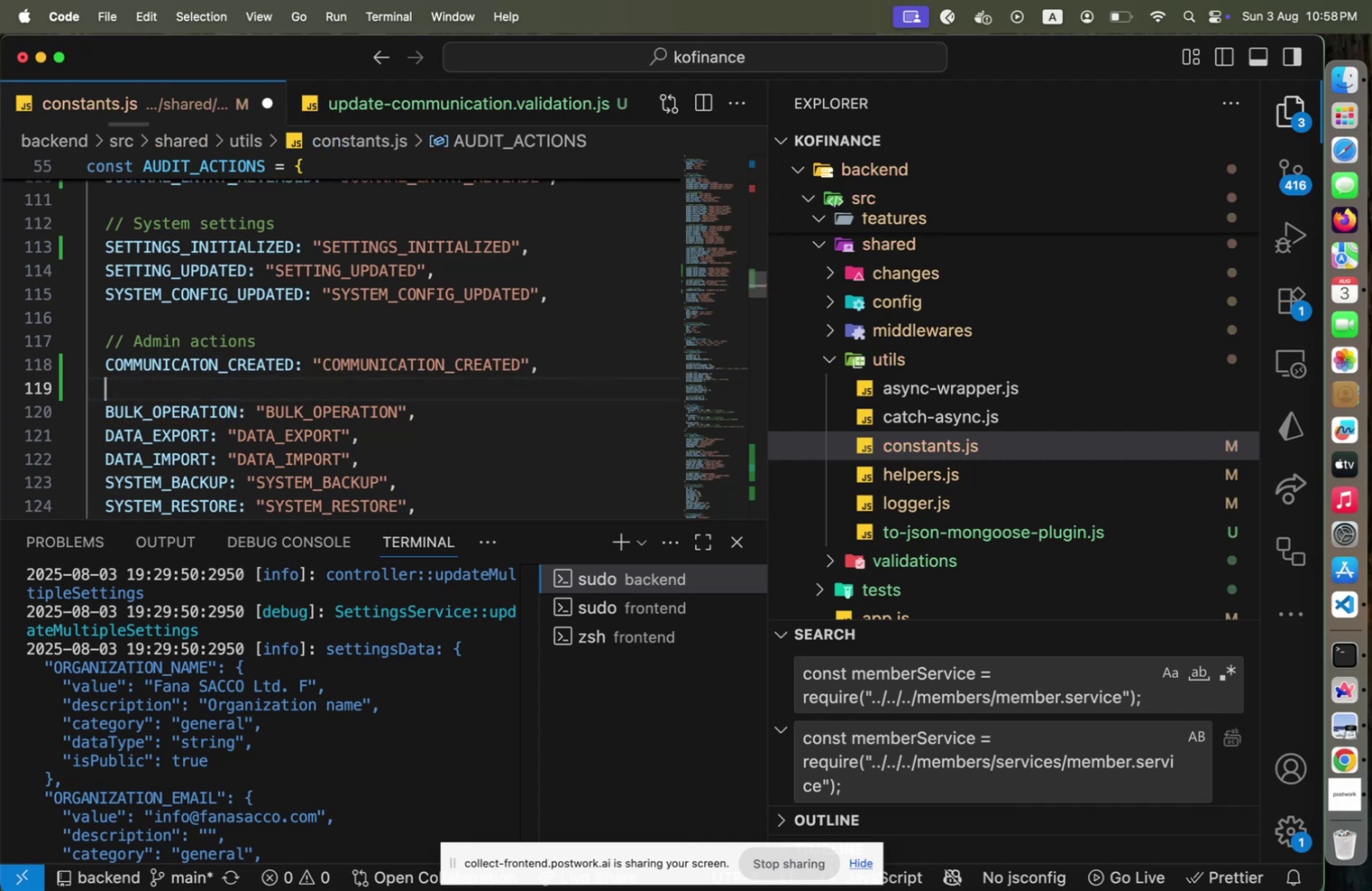 
key(Alt+Shift+F)
 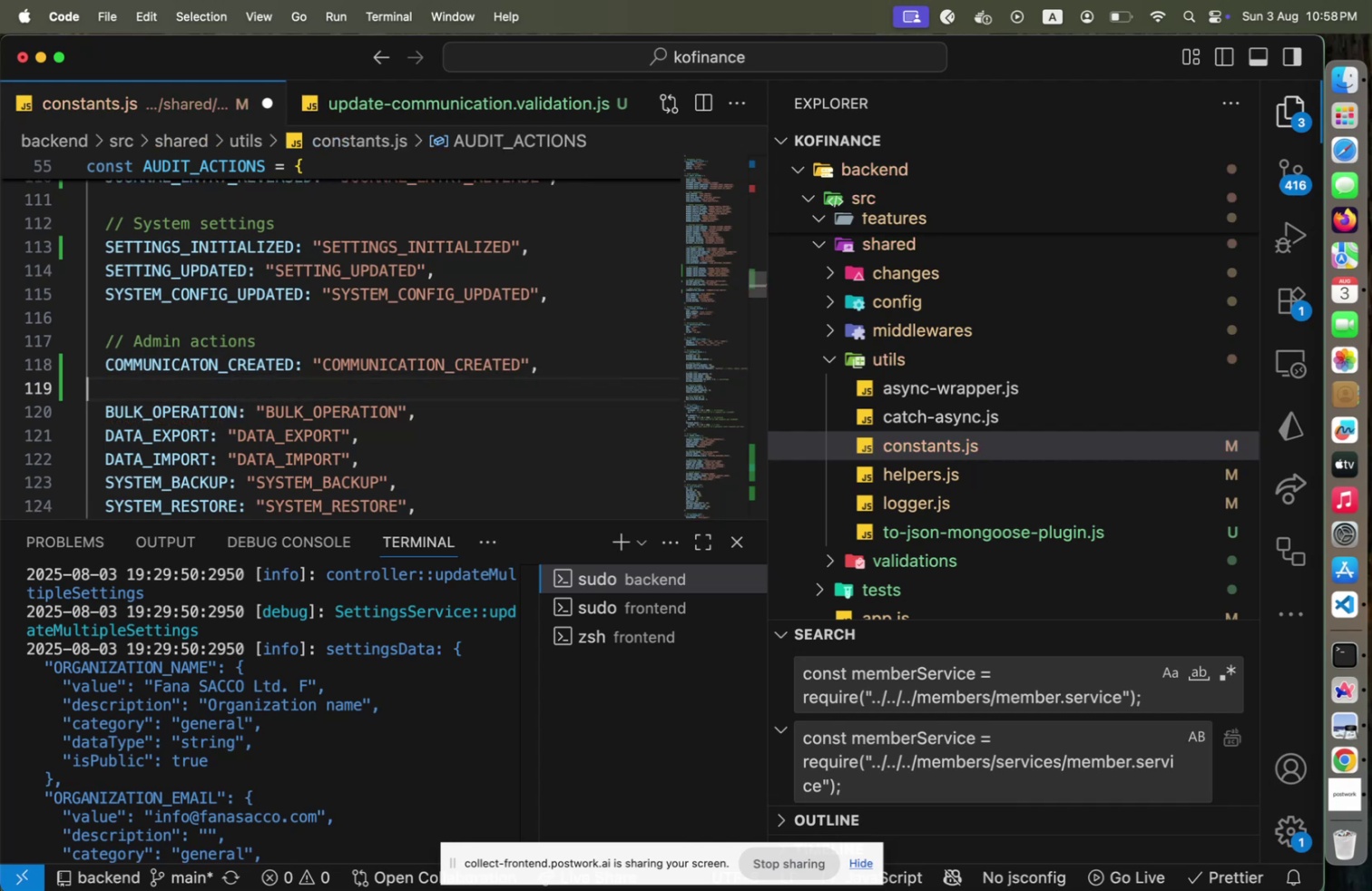 
key(Meta+CommandLeft)
 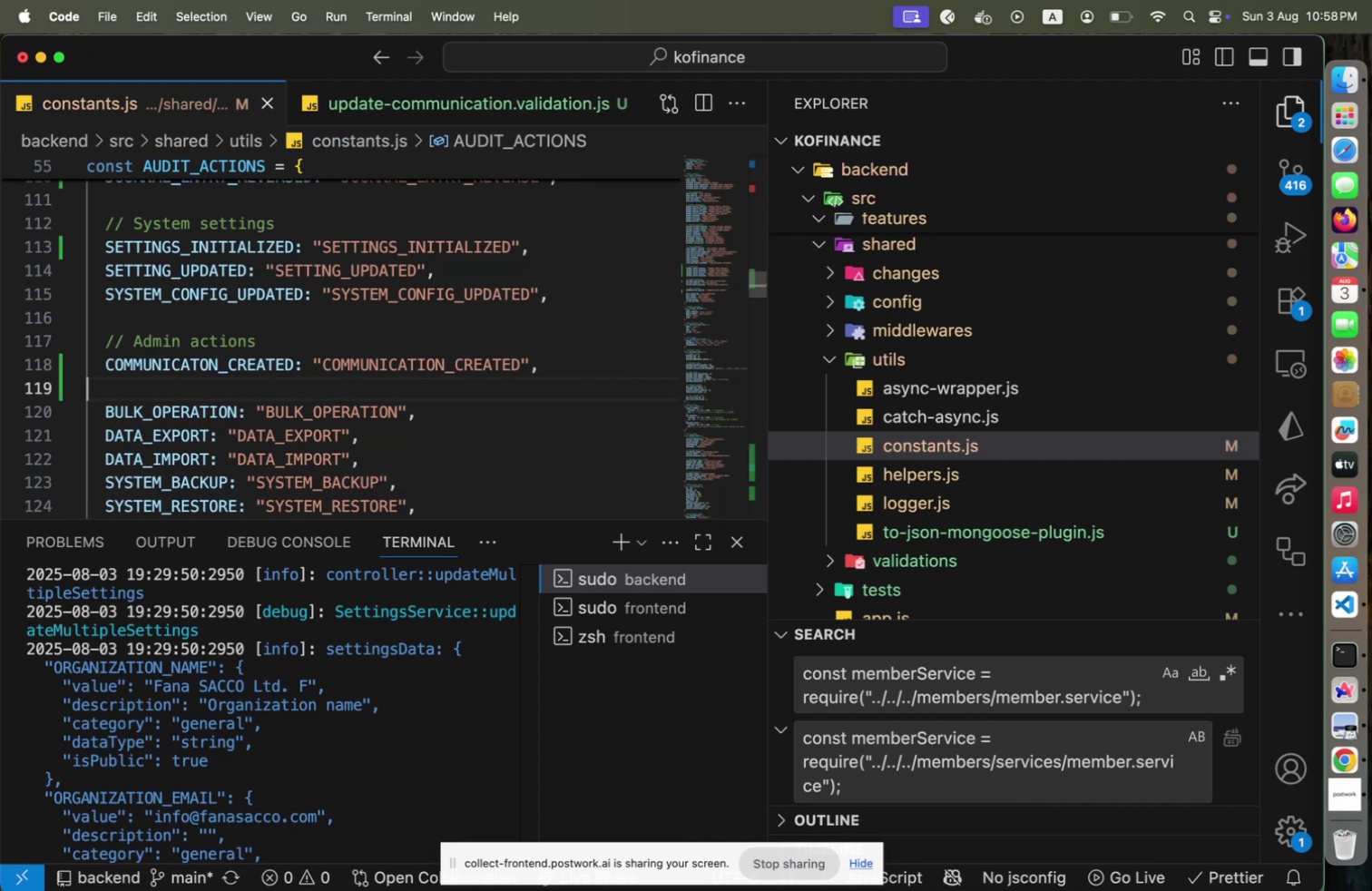 
key(Meta+S)
 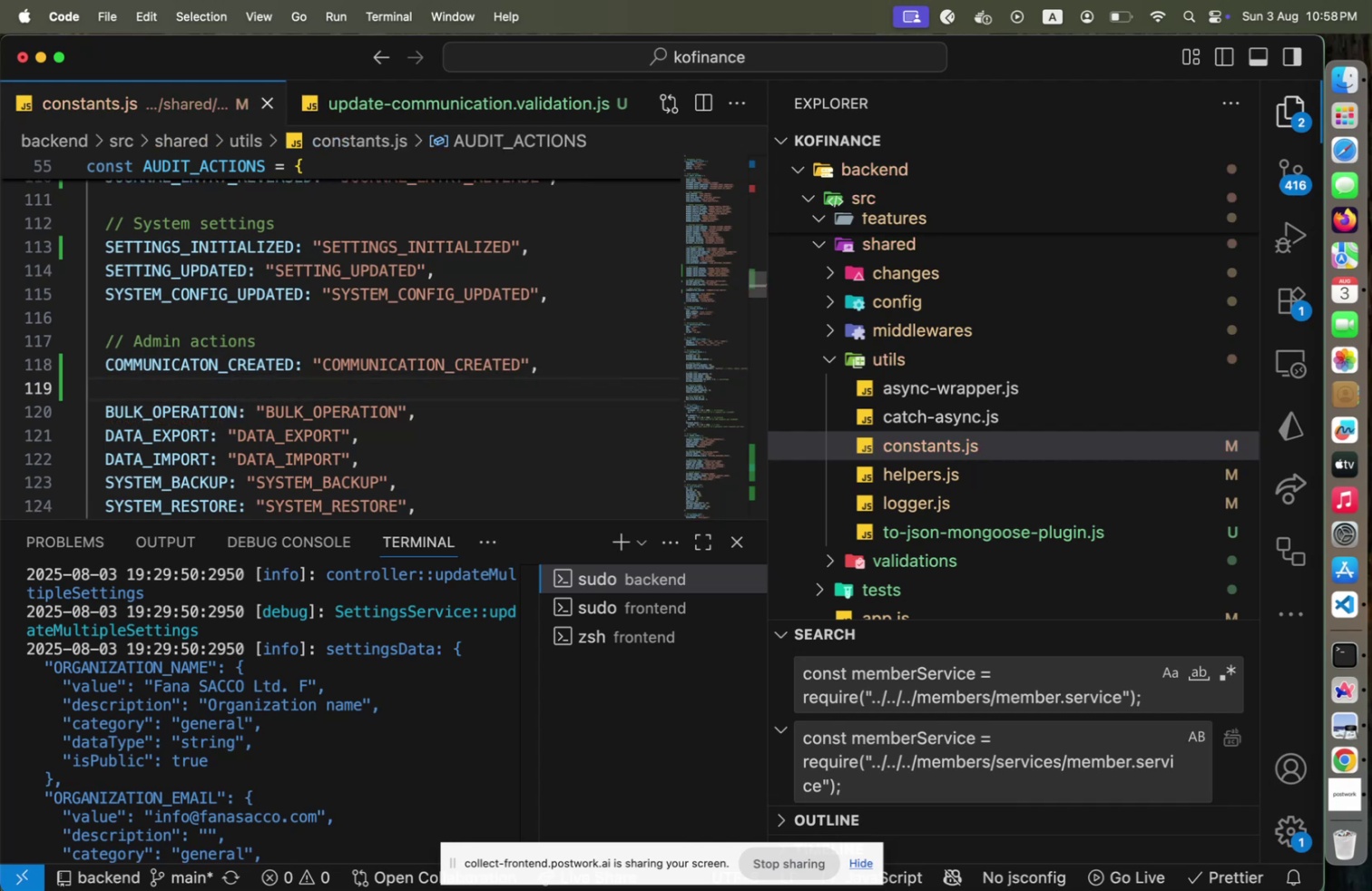 
key(ArrowUp)
 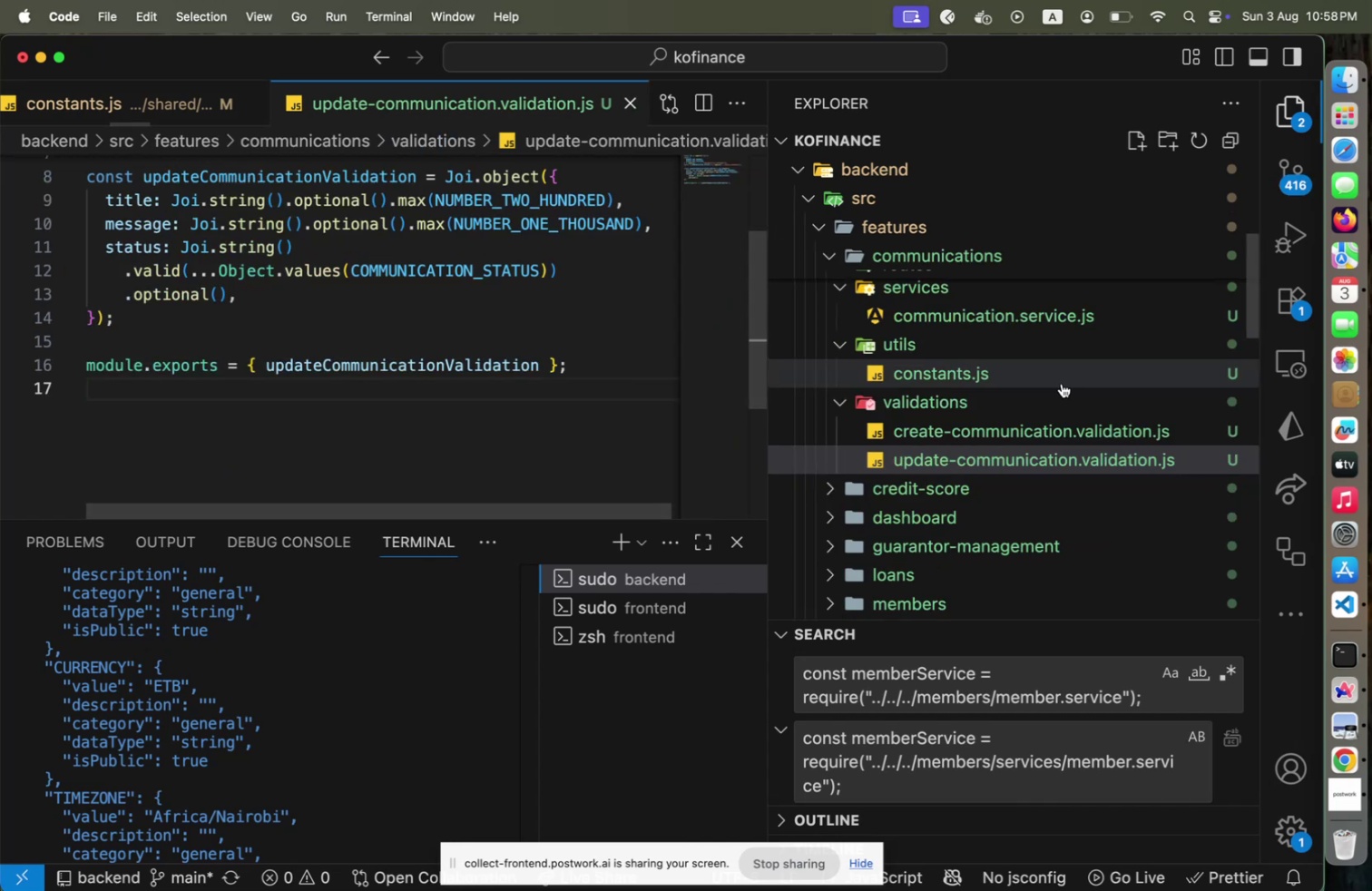 
scroll: coordinate [982, 327], scroll_direction: up, amount: 2.0
 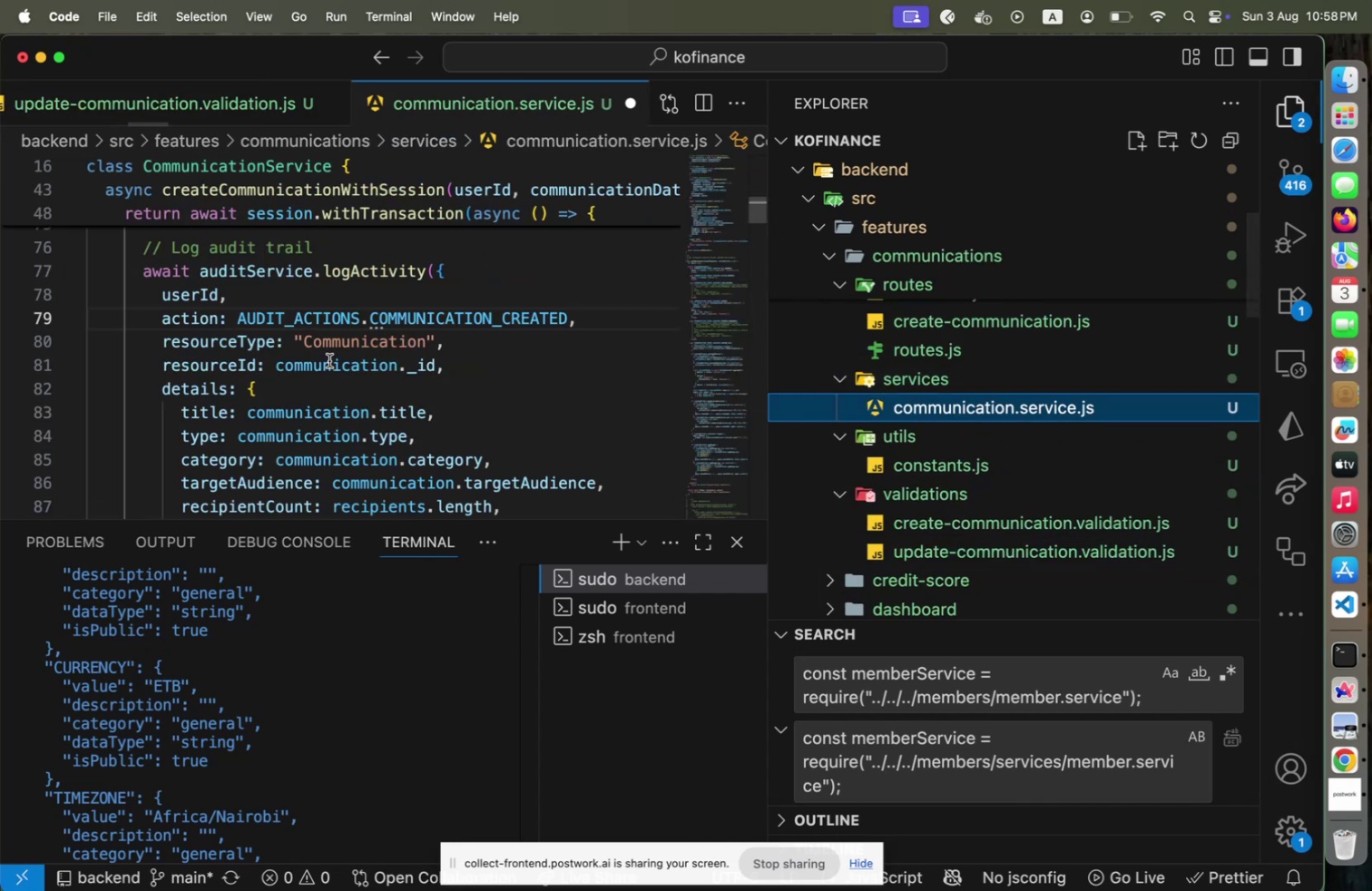 
left_click([461, 317])
 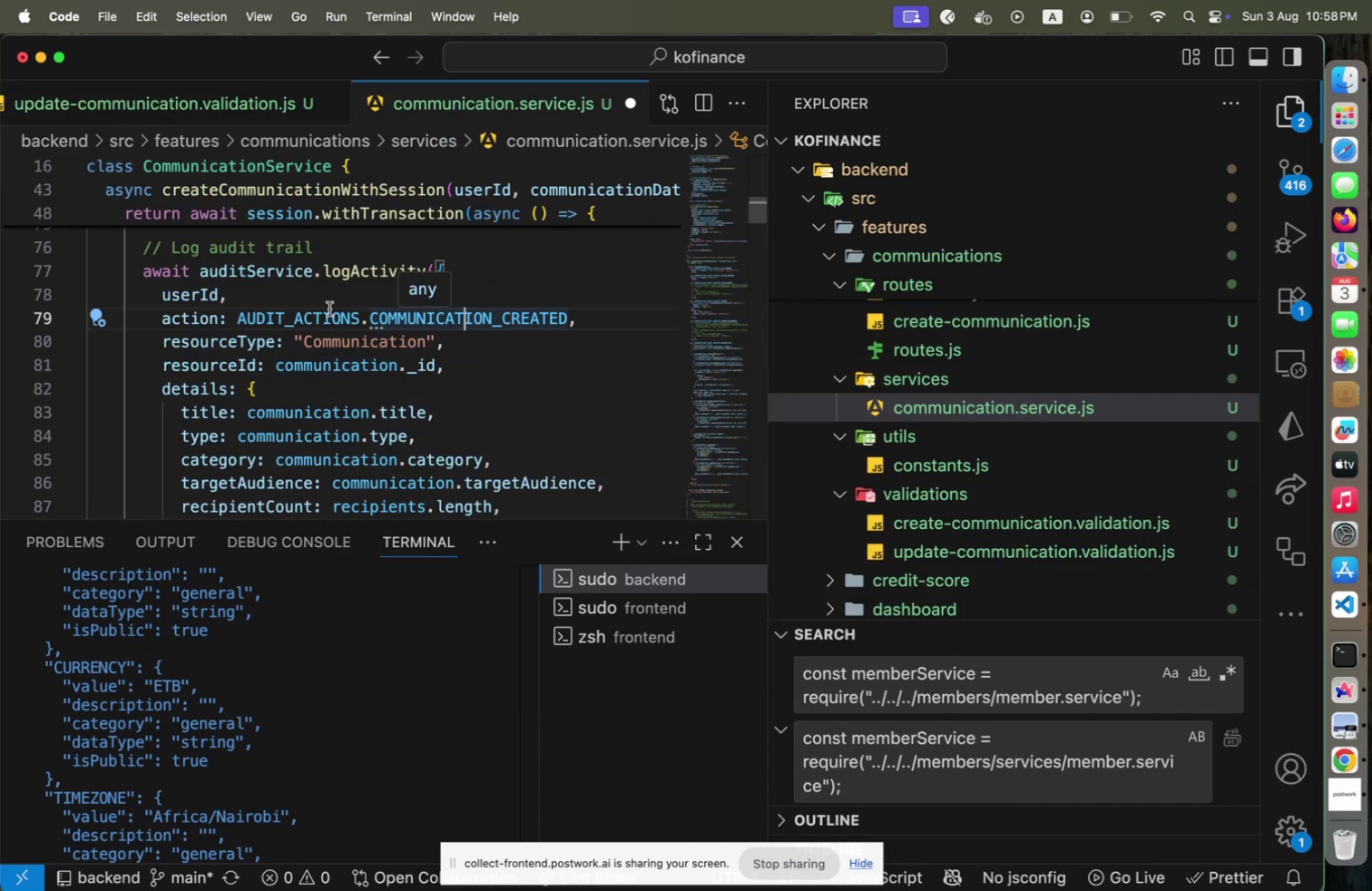 
left_click([329, 308])
 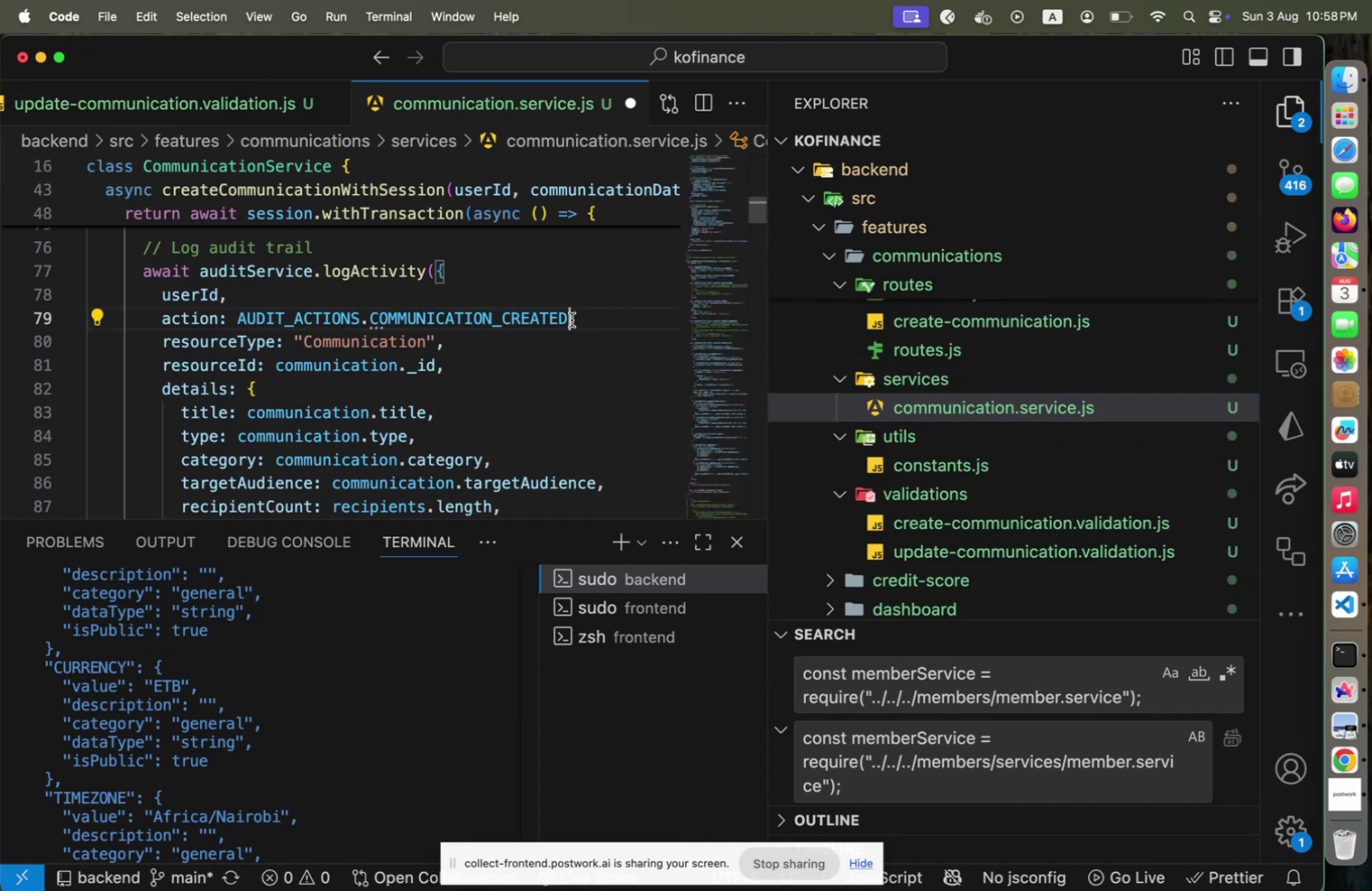 
key(Backspace)
 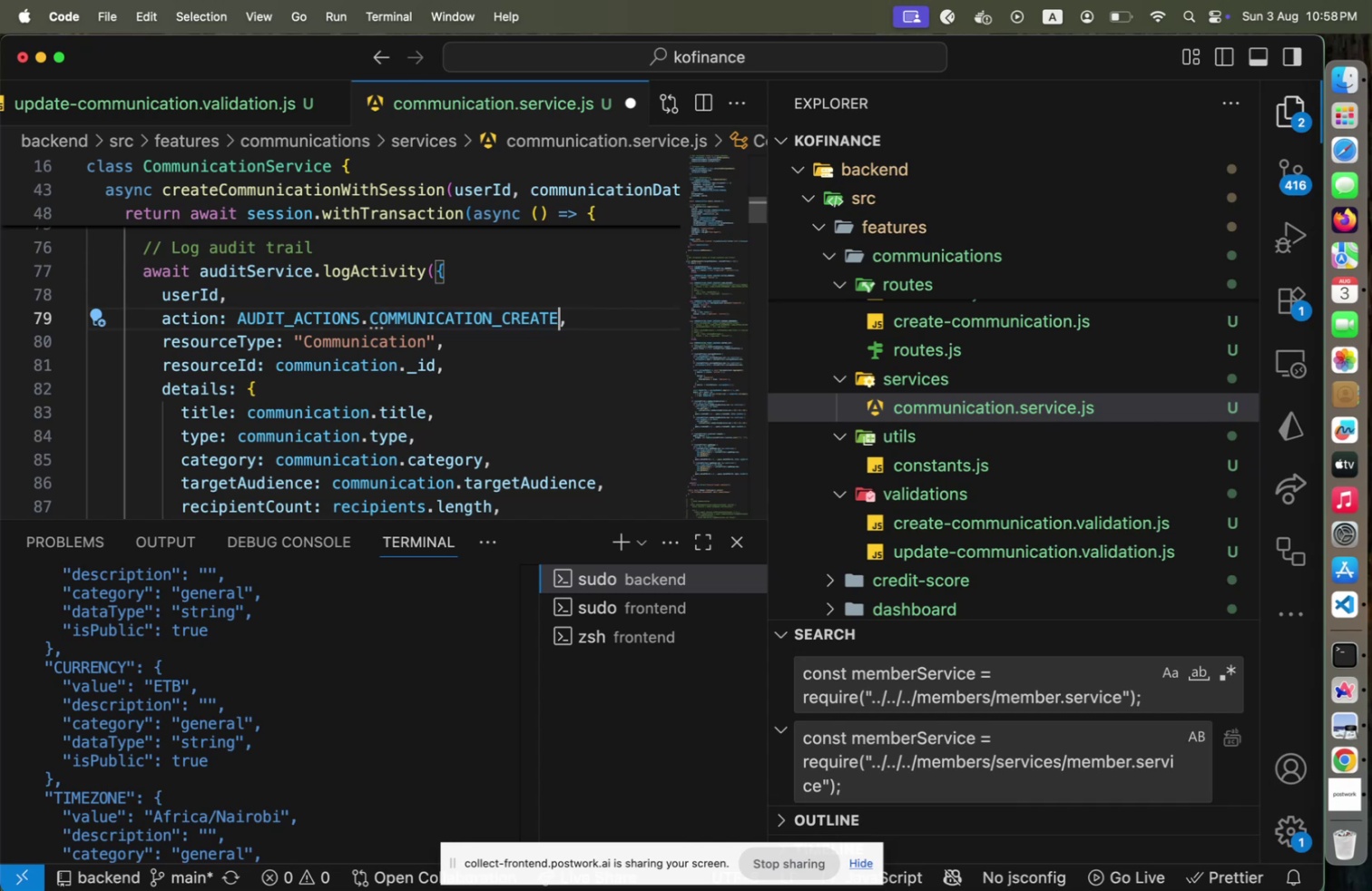 
key(Shift+ShiftLeft)
 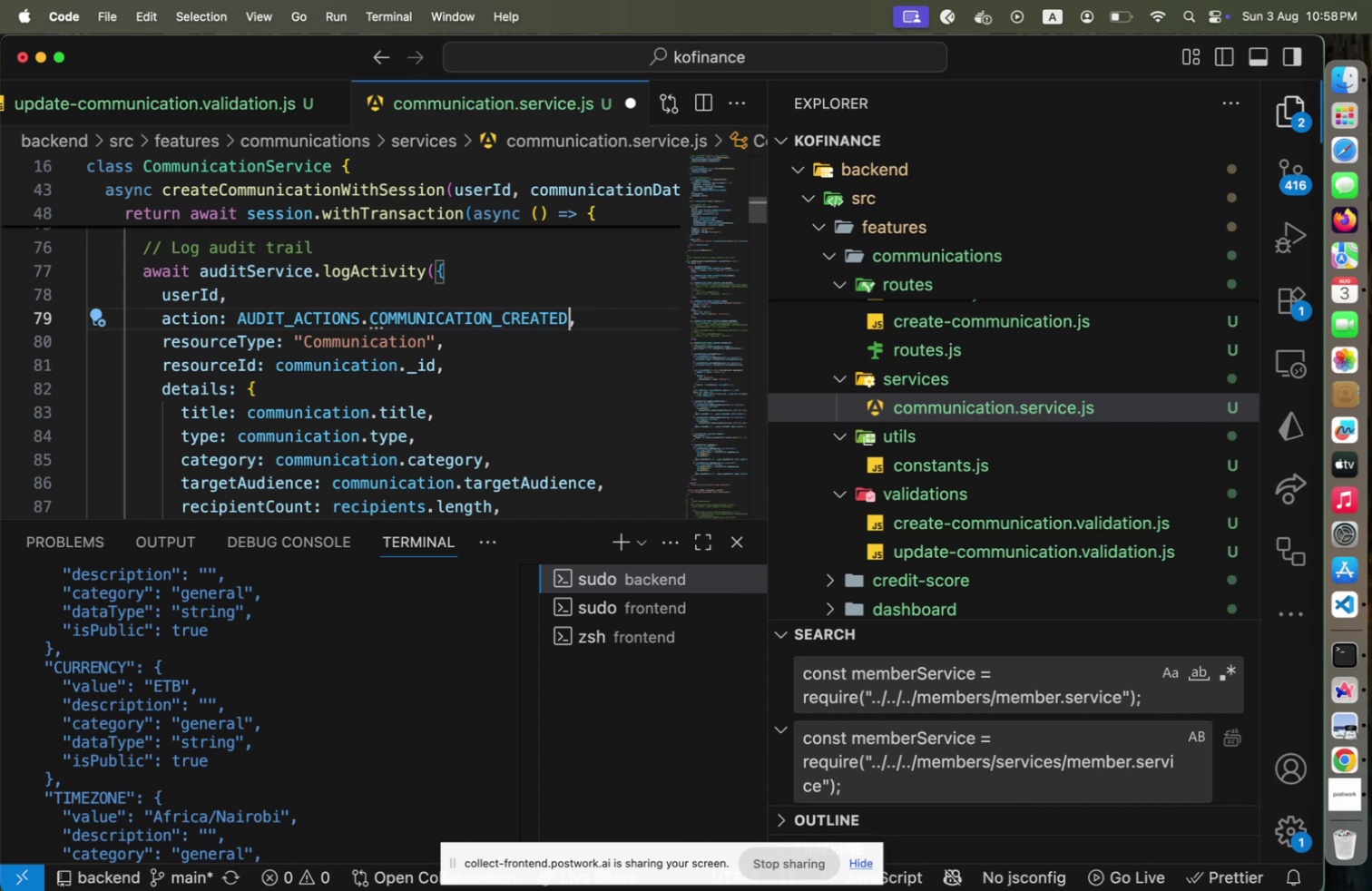 
key(Shift+D)
 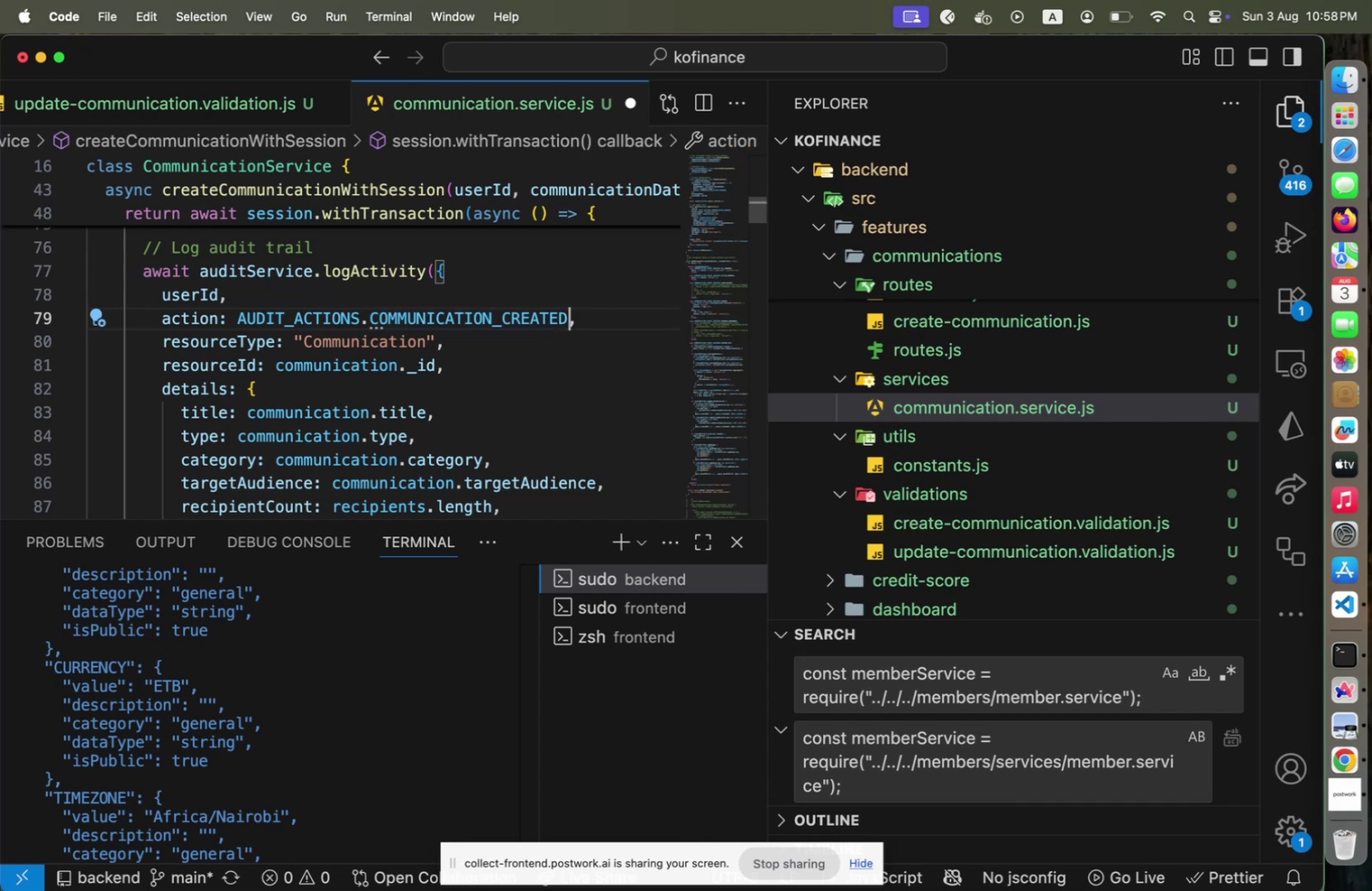 
key(Meta+CommandLeft)
 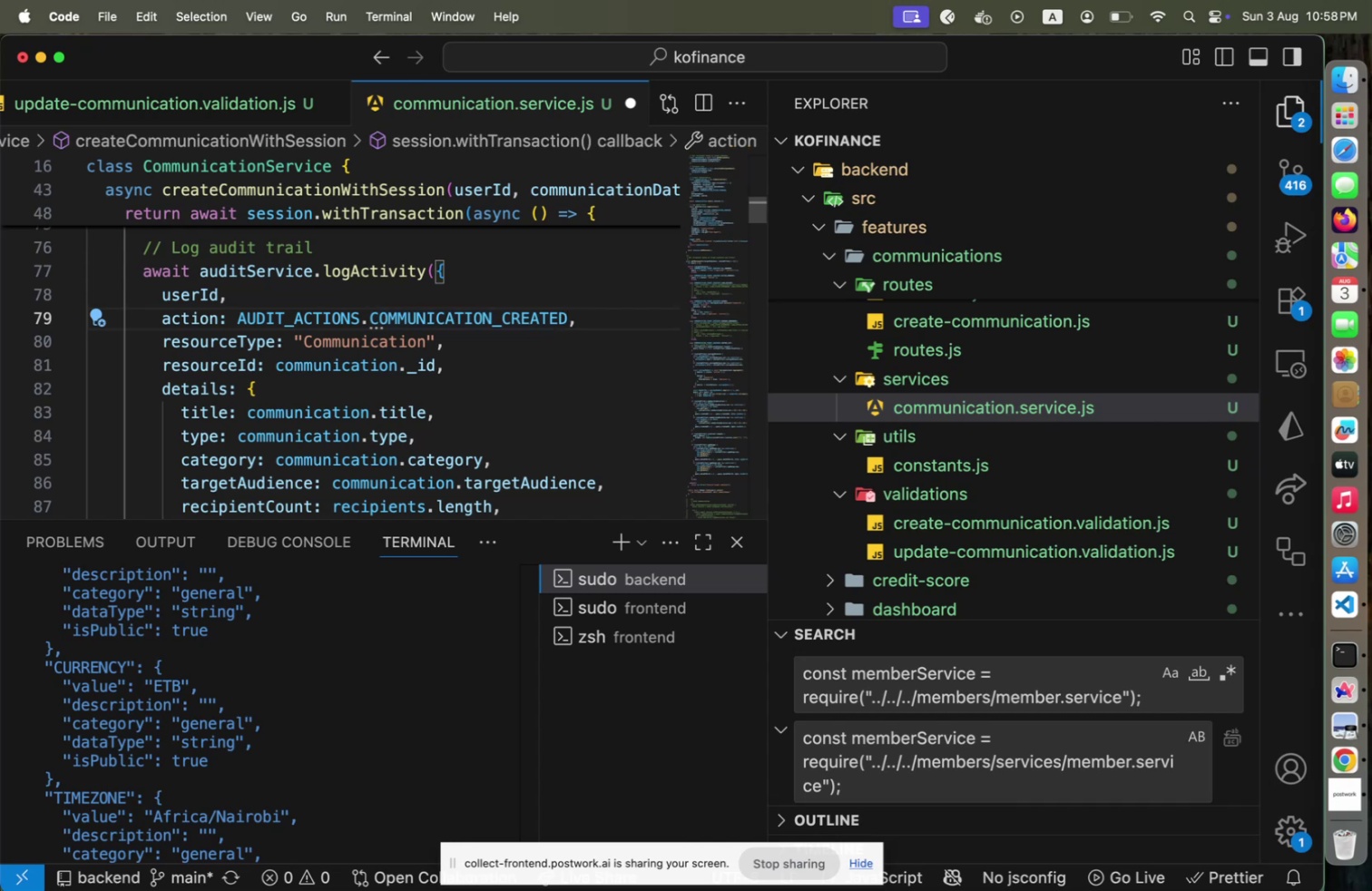 
key(Meta+S)
 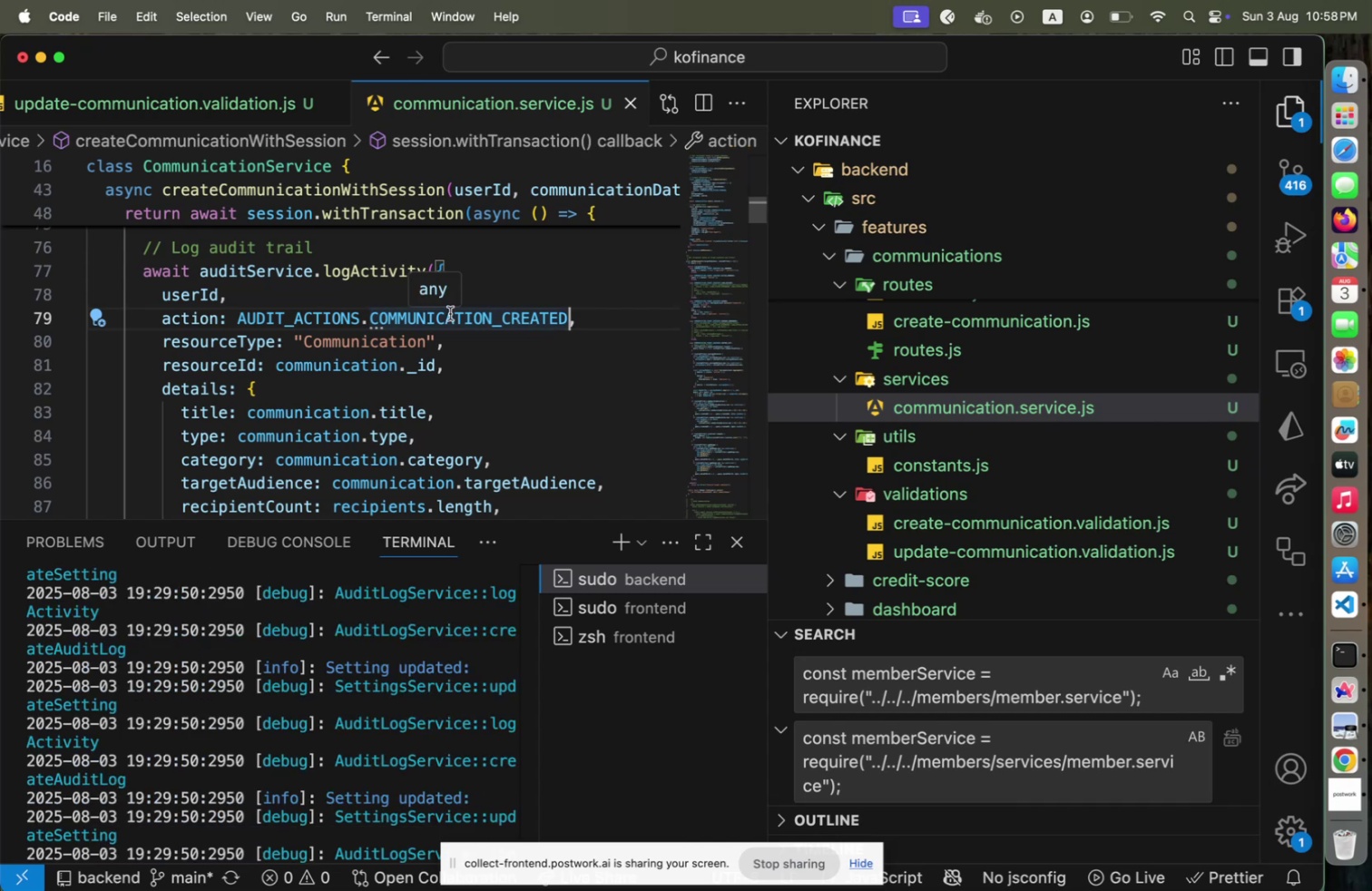 
hold_key(key=CommandLeft, duration=2.05)
left_click([436, 319])
 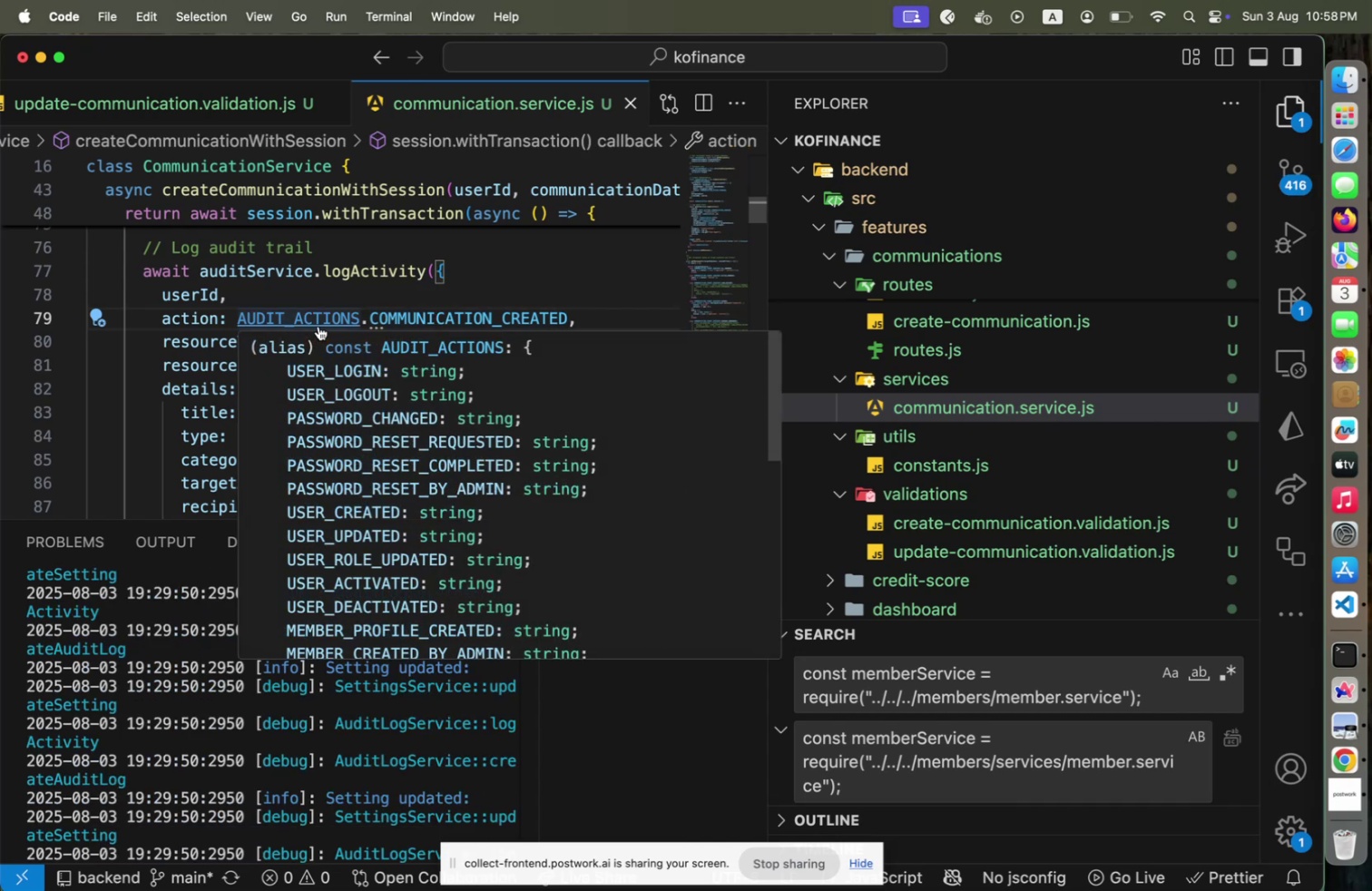 
left_click([318, 326])
 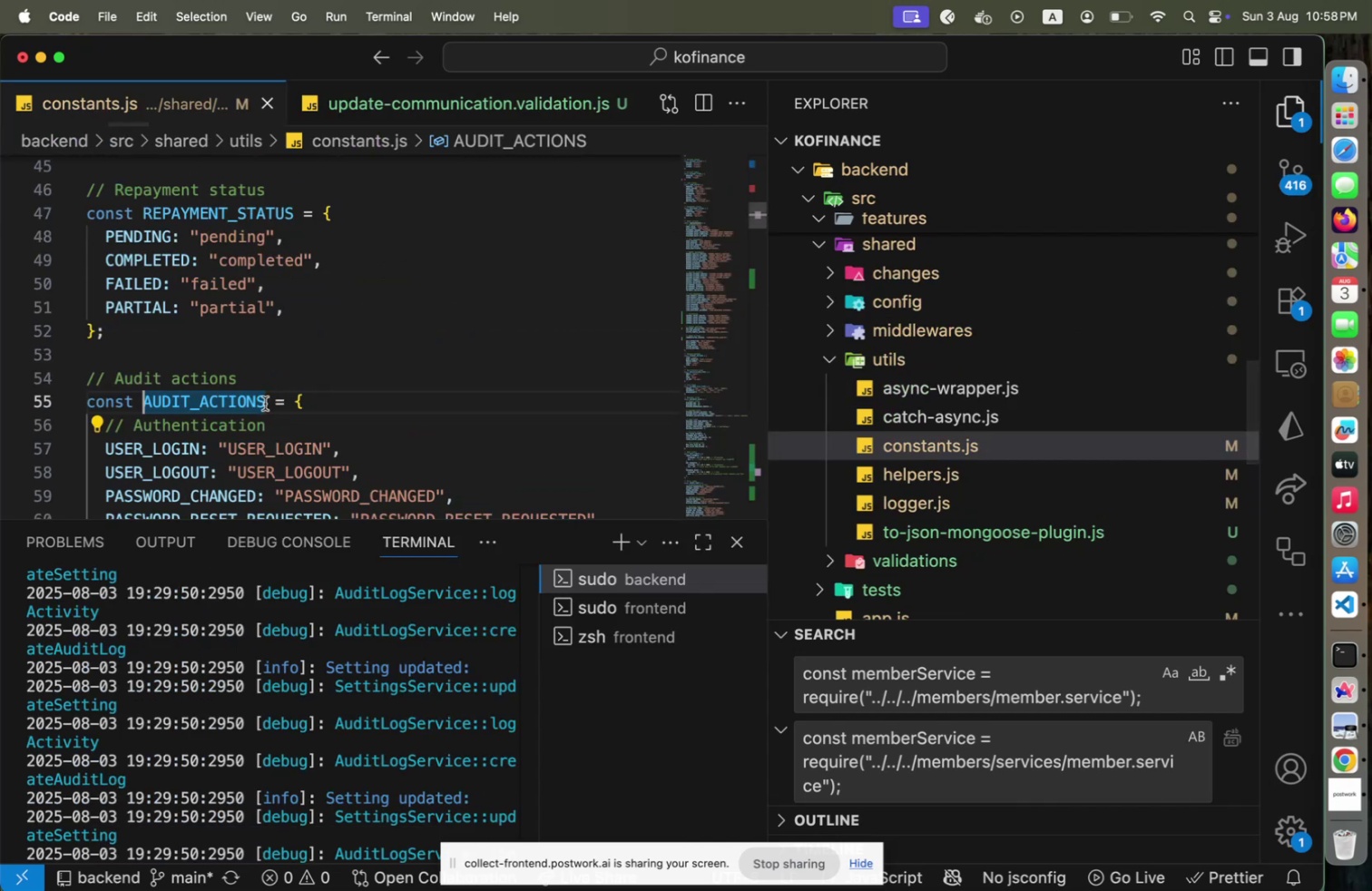 
scroll: coordinate [322, 447], scroll_direction: down, amount: 32.0
 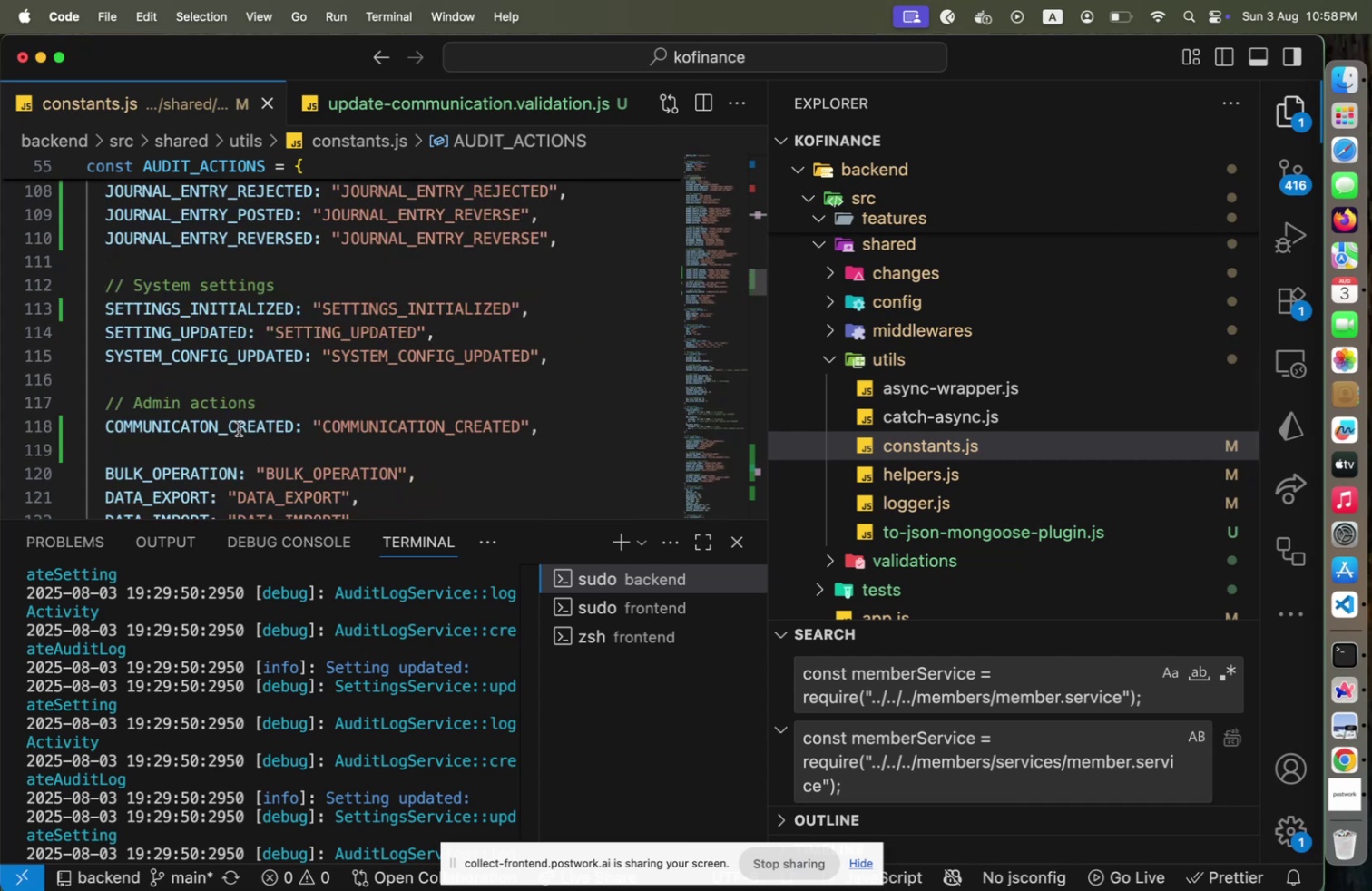 
mouse_move([201, 426])
 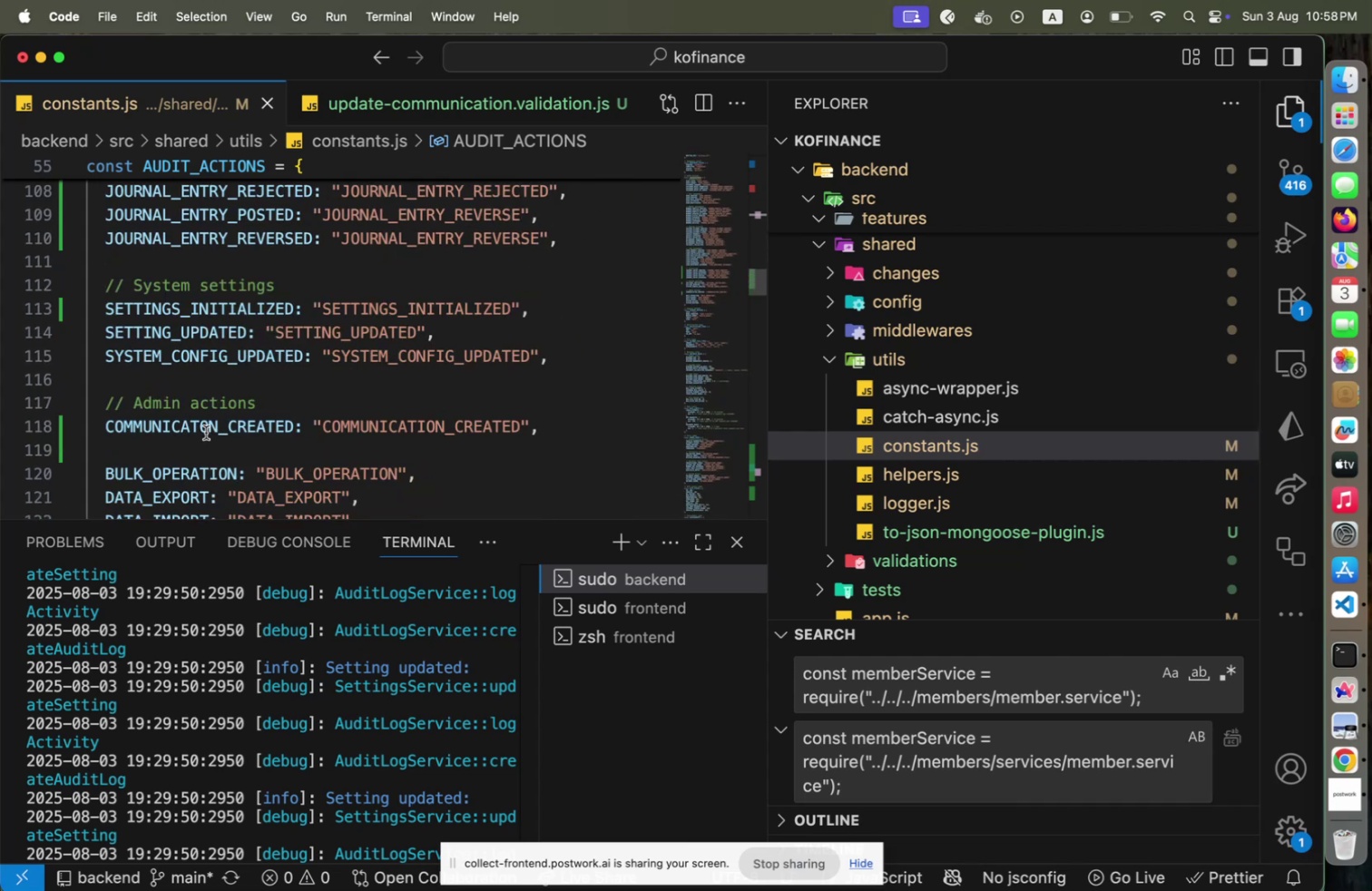 
left_click([202, 428])
 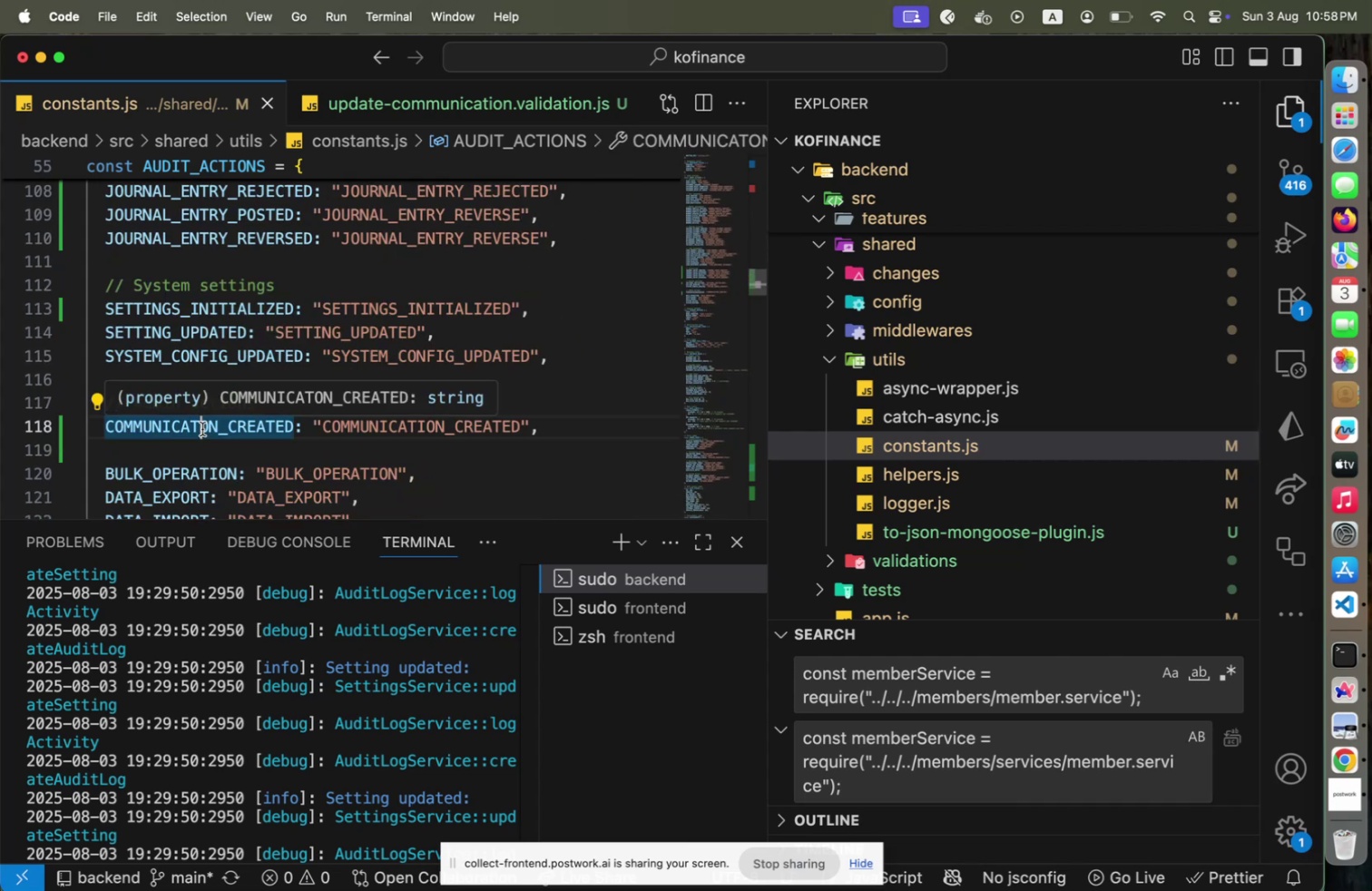 
key(Shift+I)
 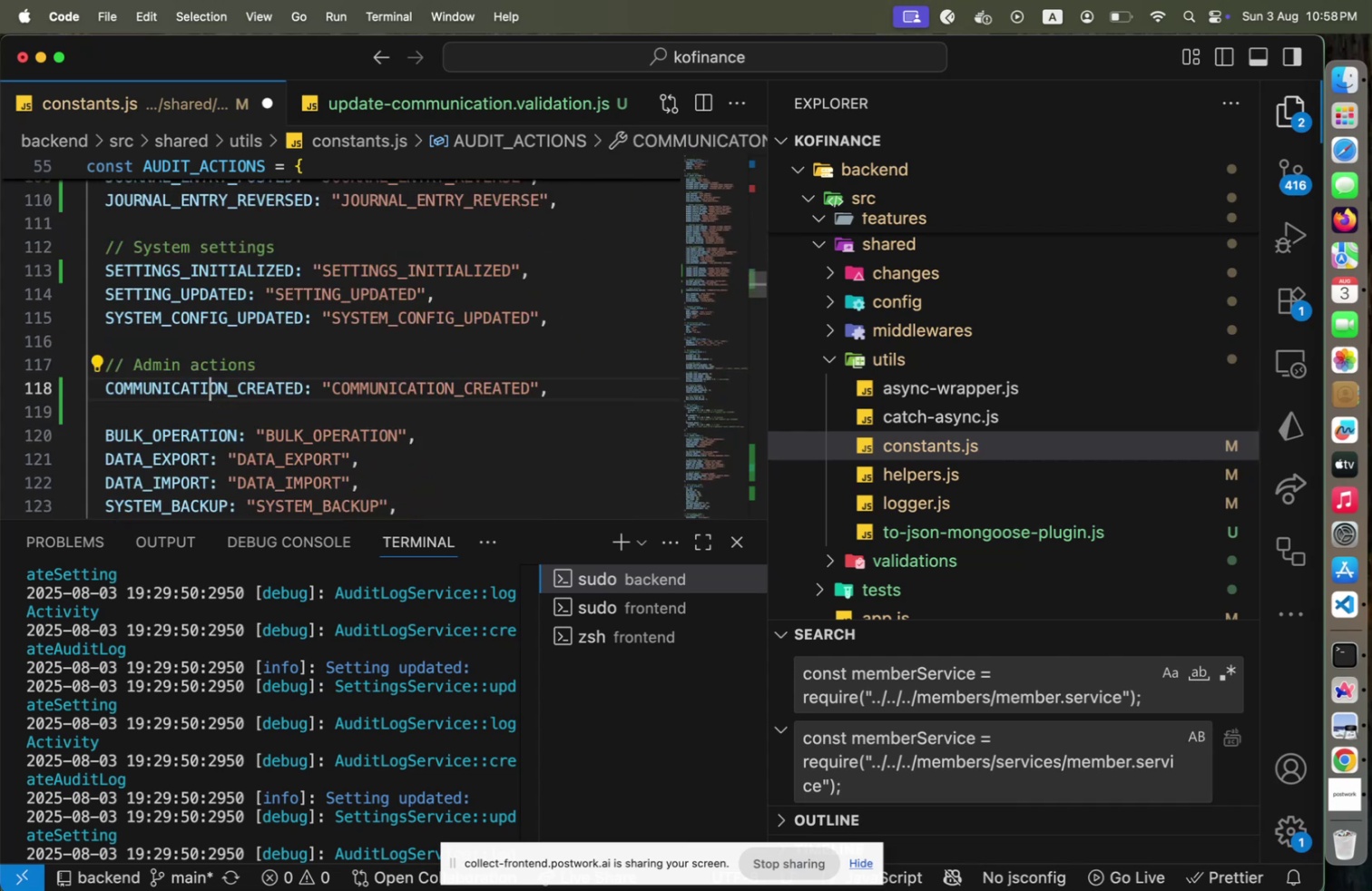 
key(Meta+CommandLeft)
 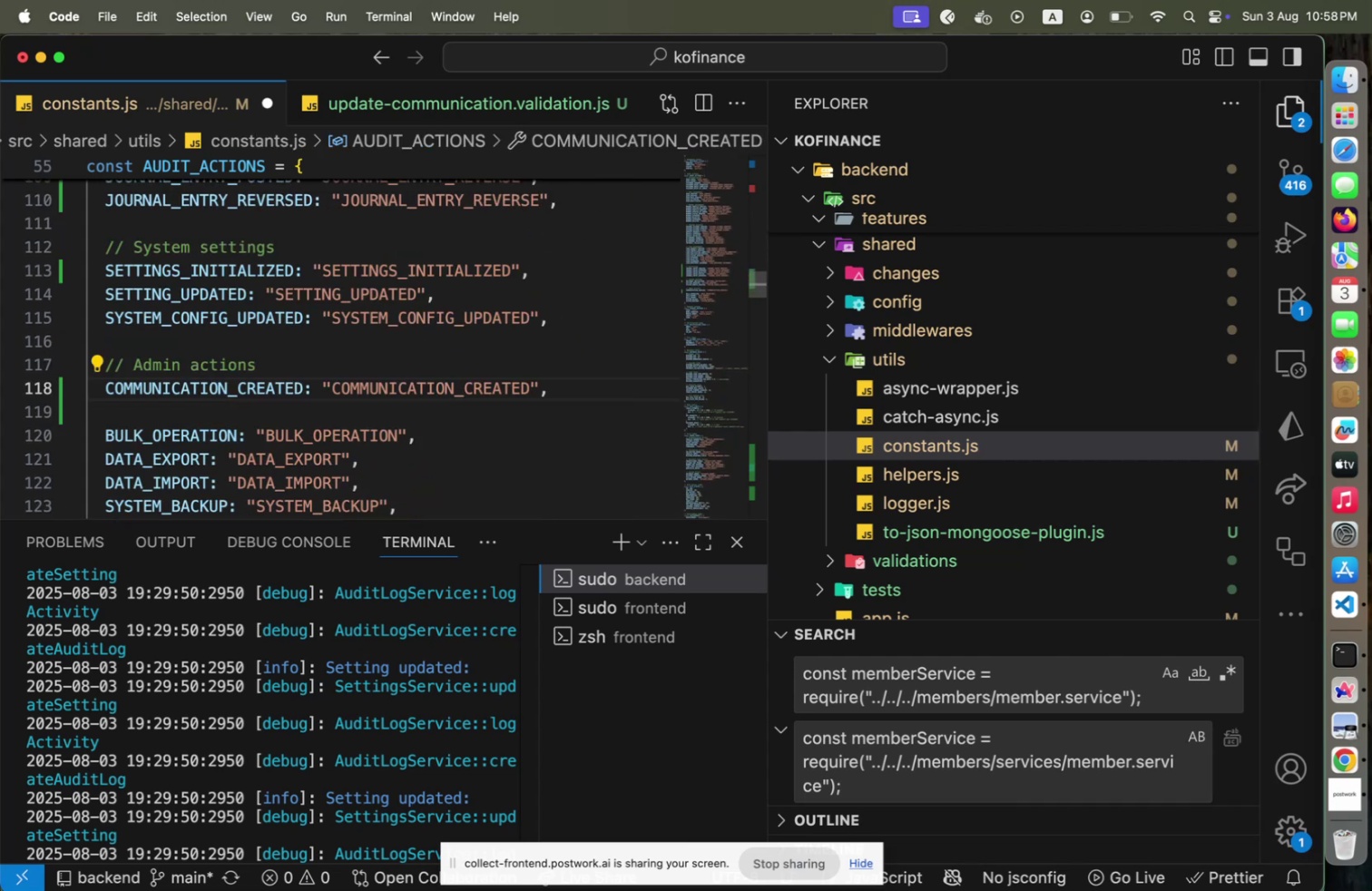 
key(Meta+S)
 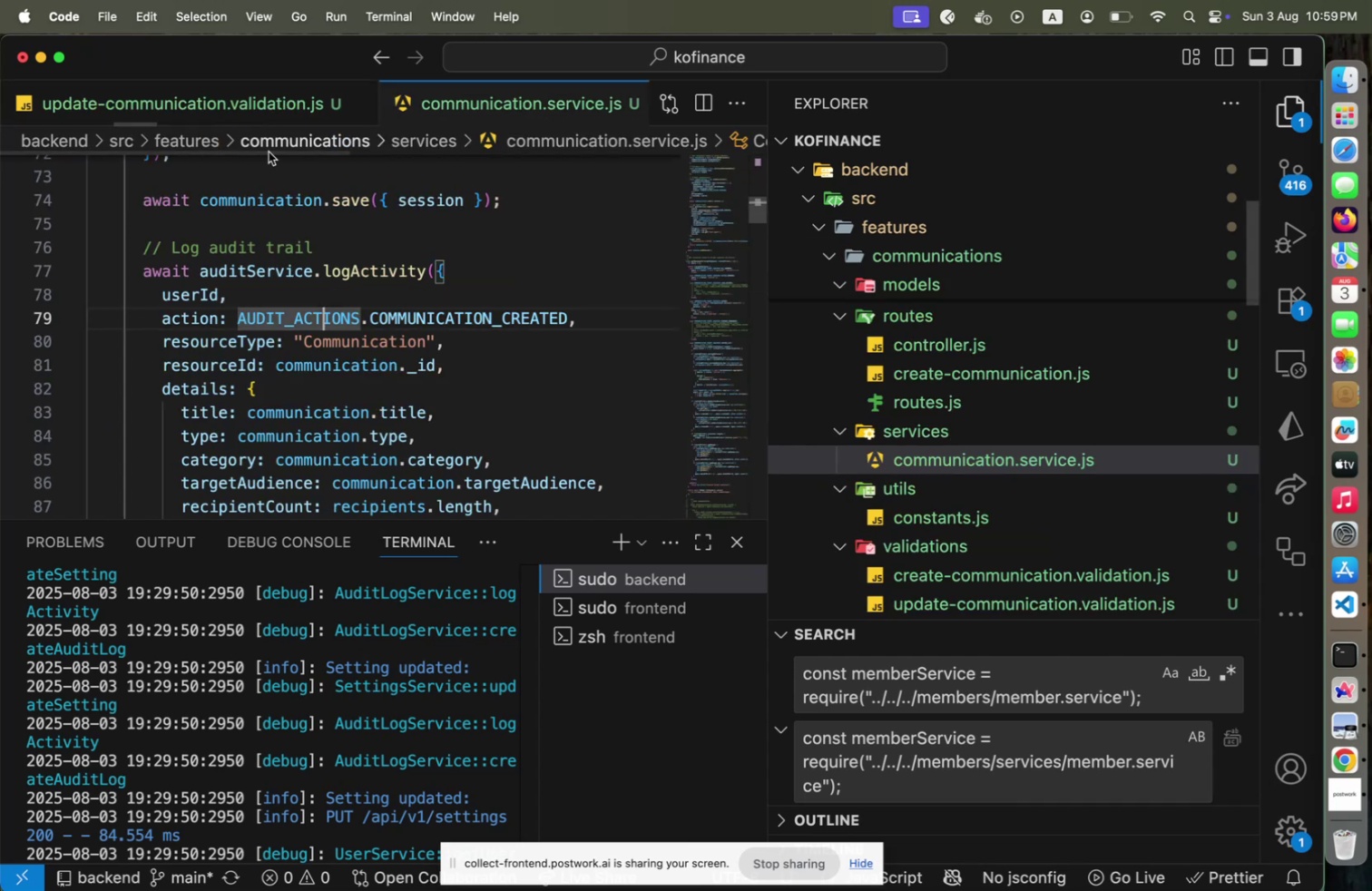 
mouse_move([470, 323])
 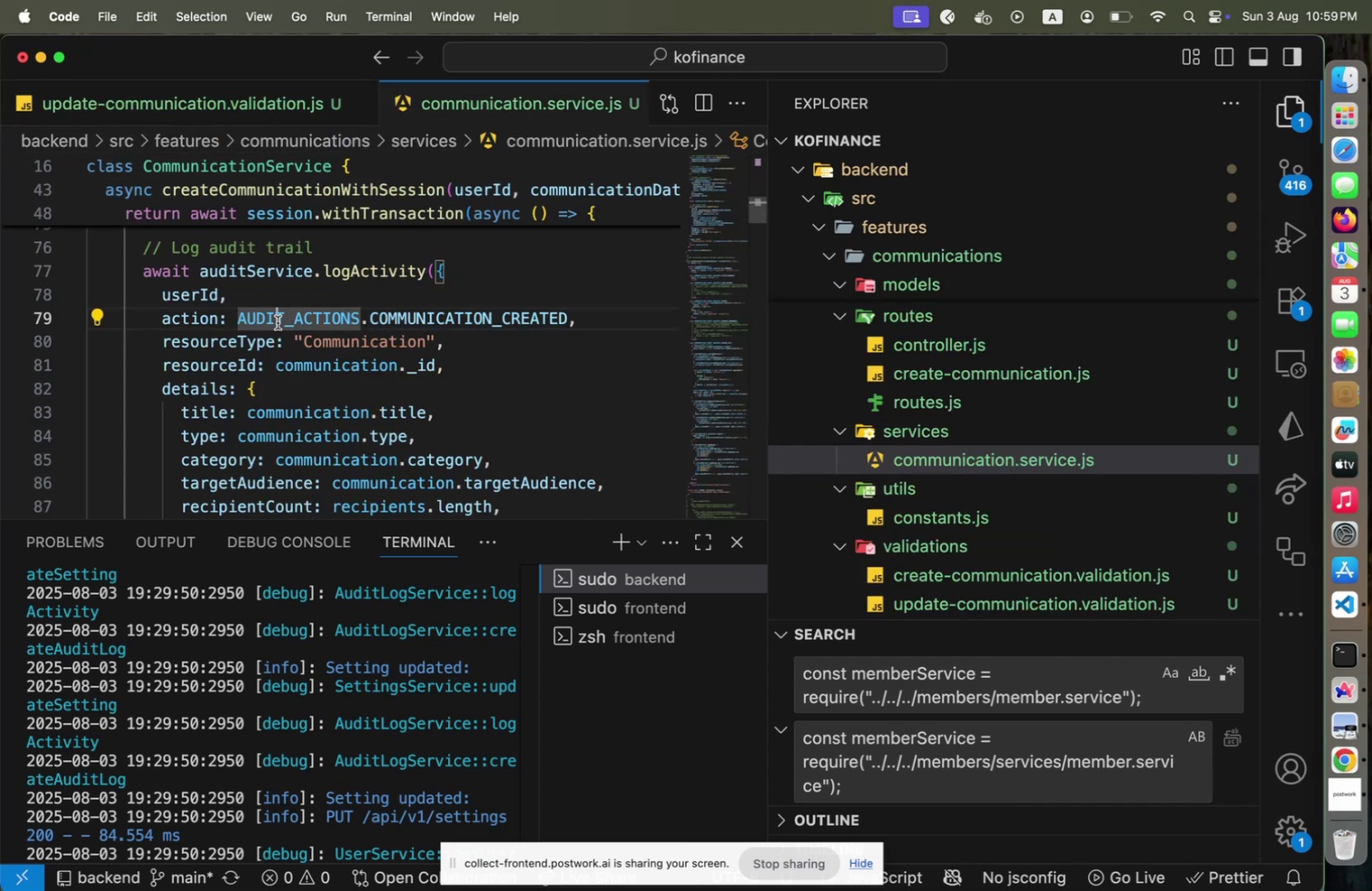 
left_click([278, 322])
 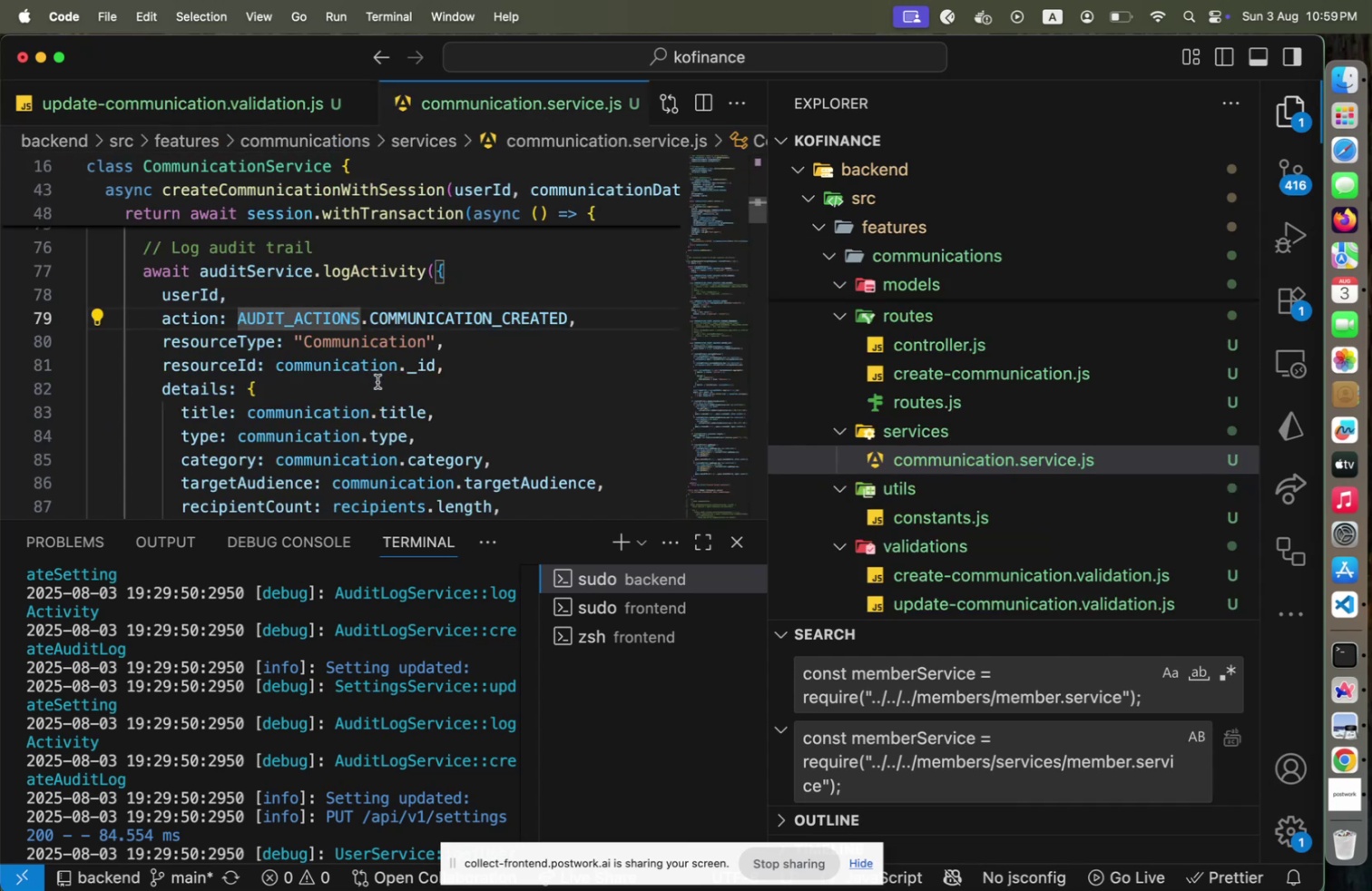 
scroll: coordinate [379, 396], scroll_direction: down, amount: 3.0
 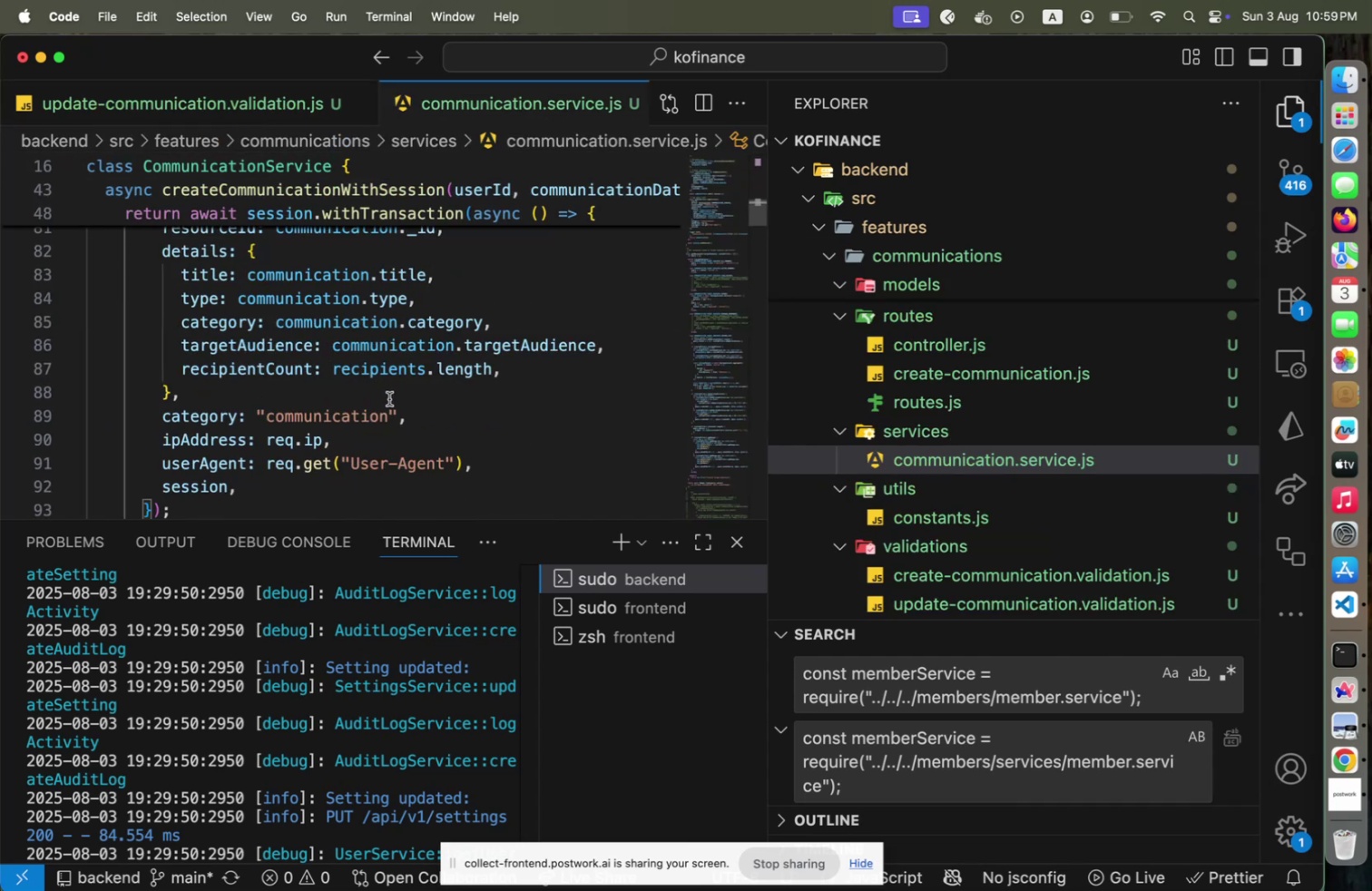 
left_click([269, 409])
 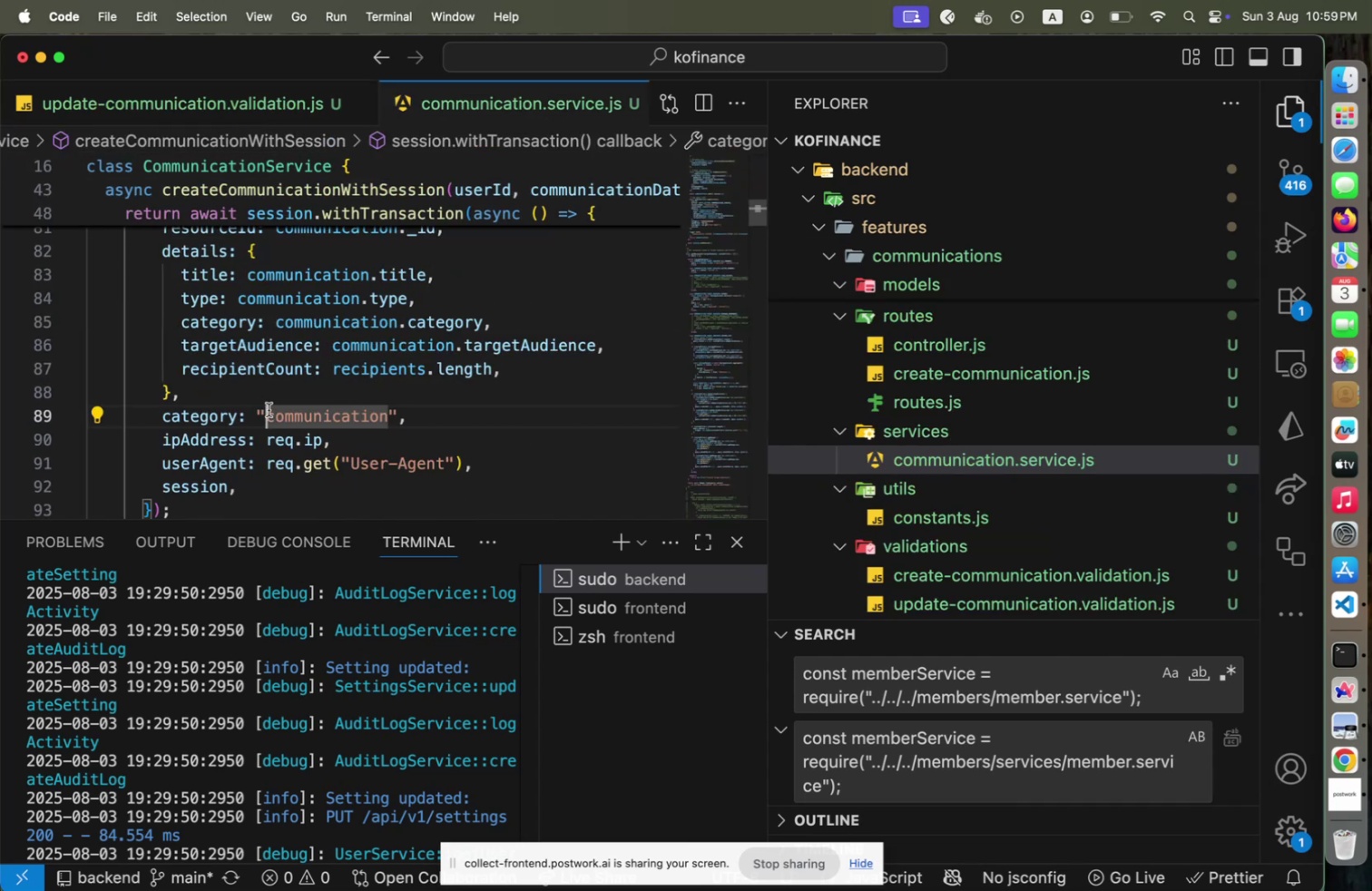 
key(Shift+End)
 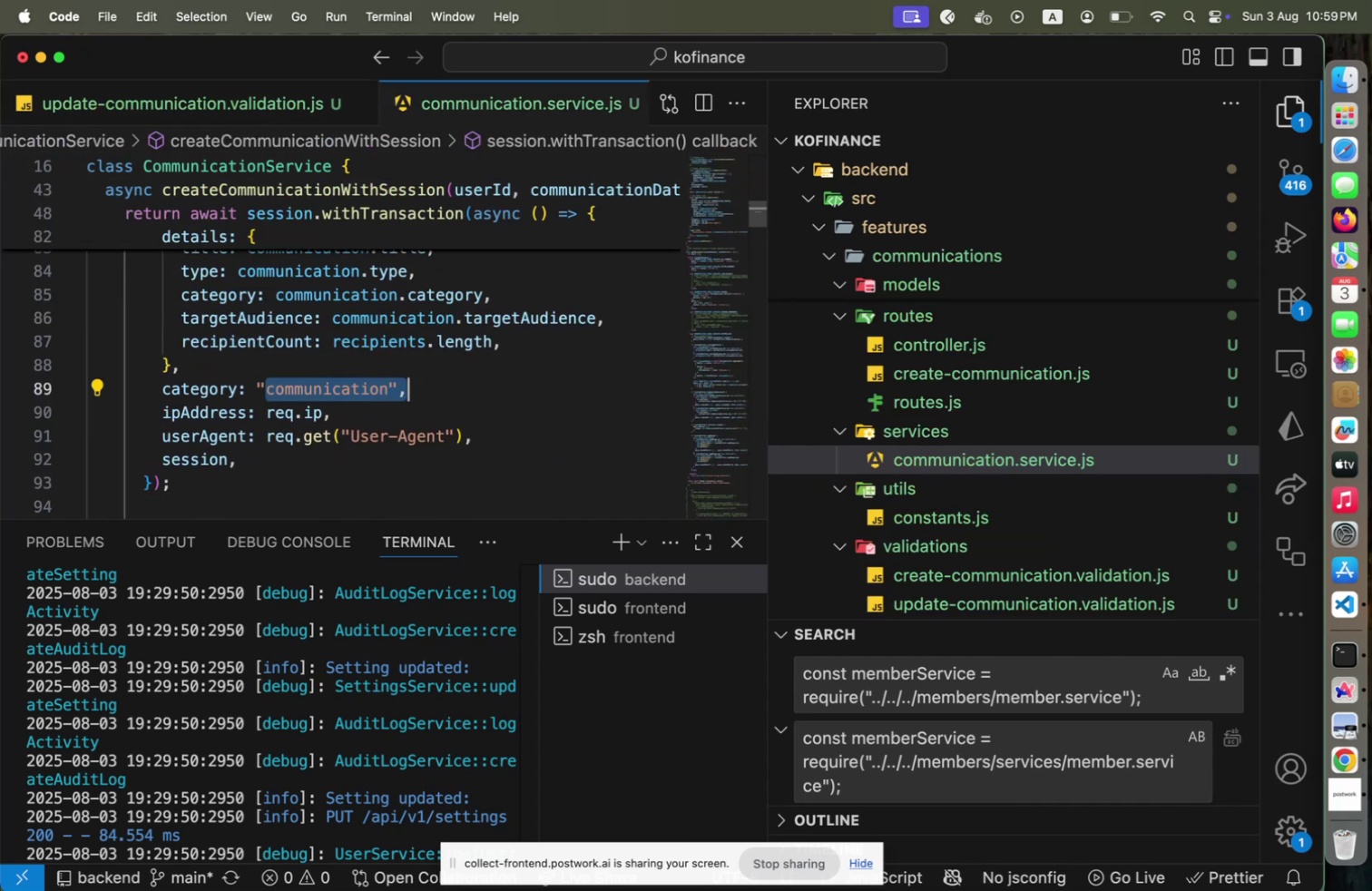 
key(Shift+ArrowLeft)
 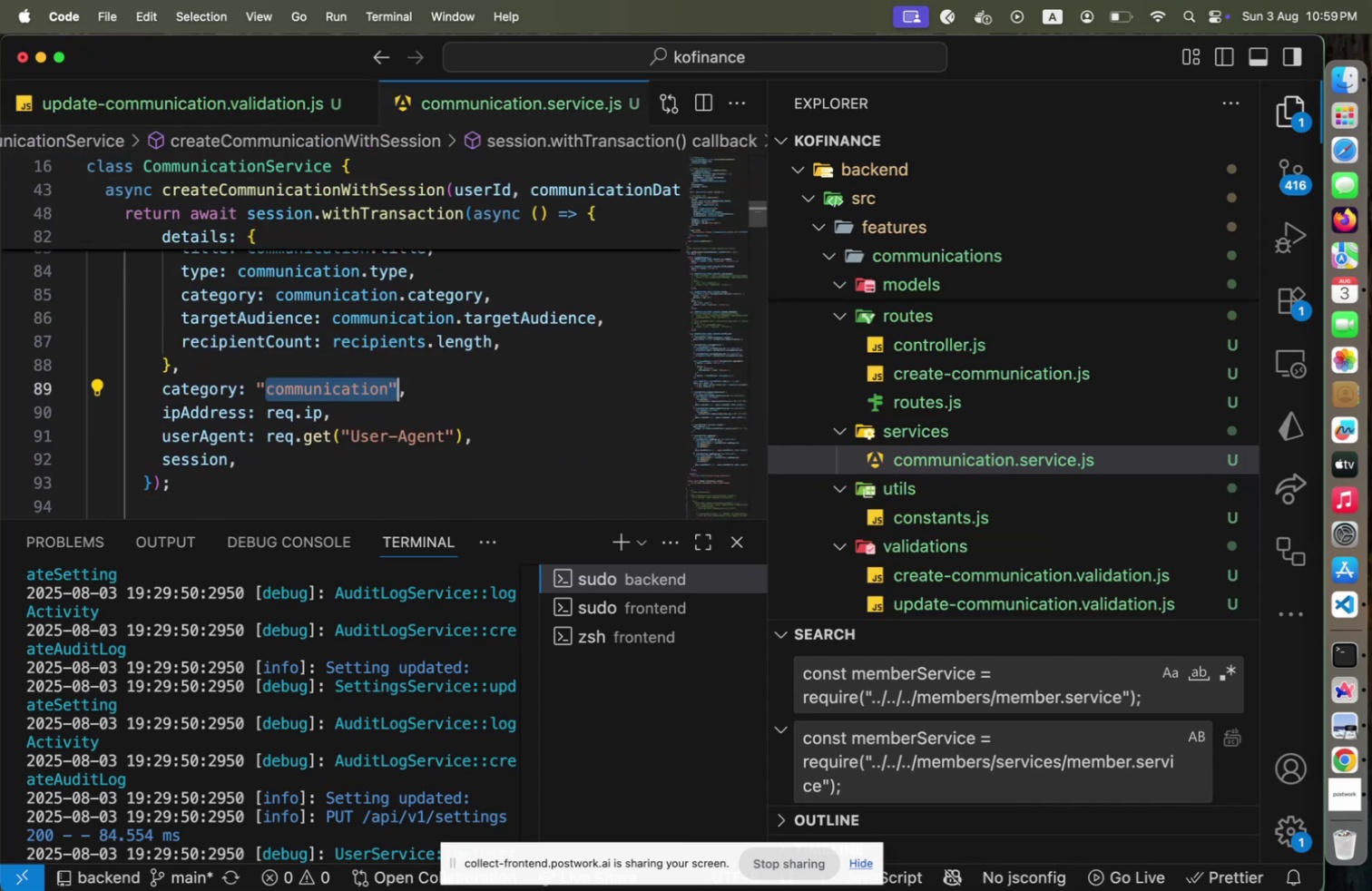 
key(Shift+ArrowLeft)
 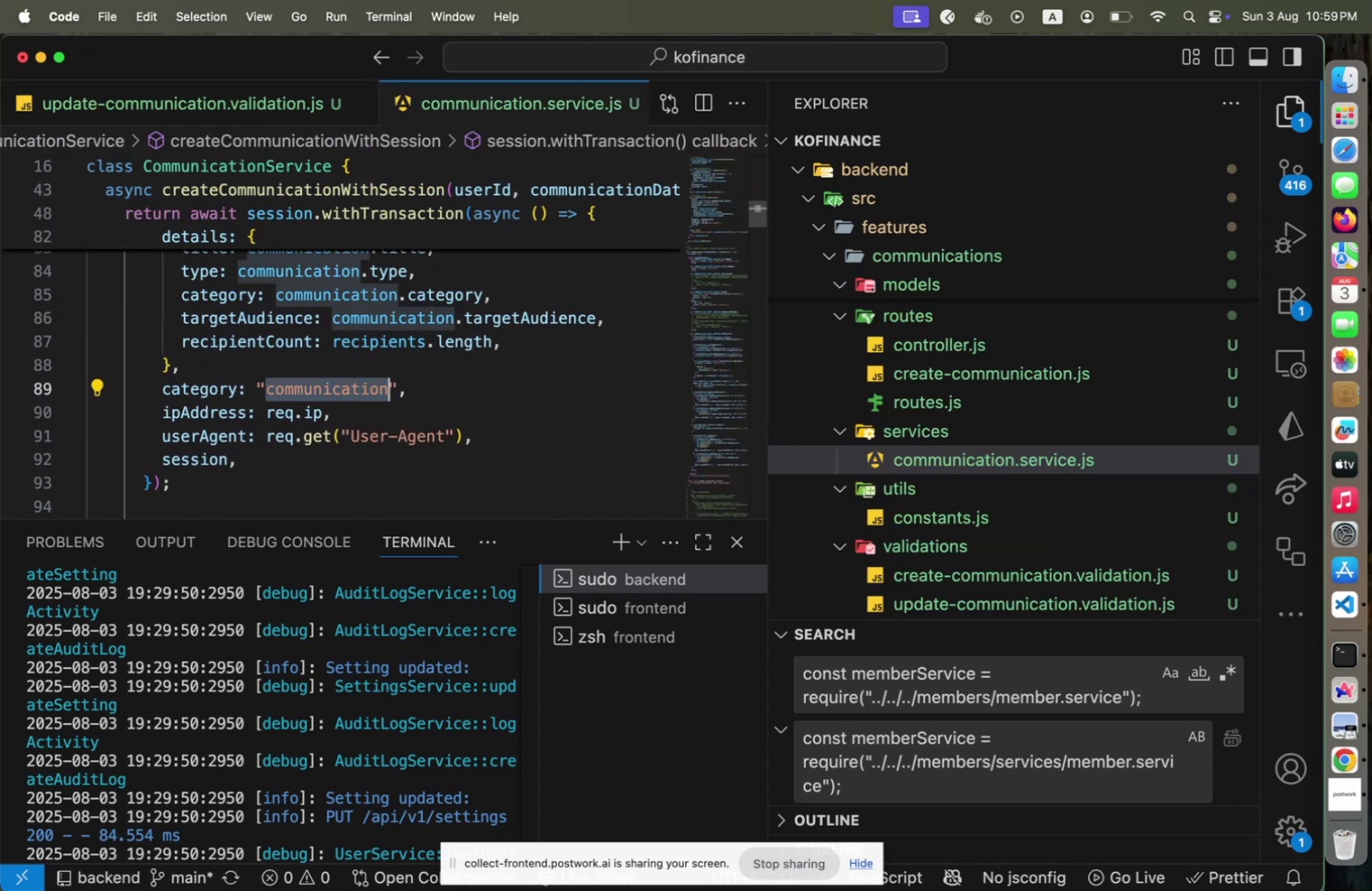 
type(admin)
 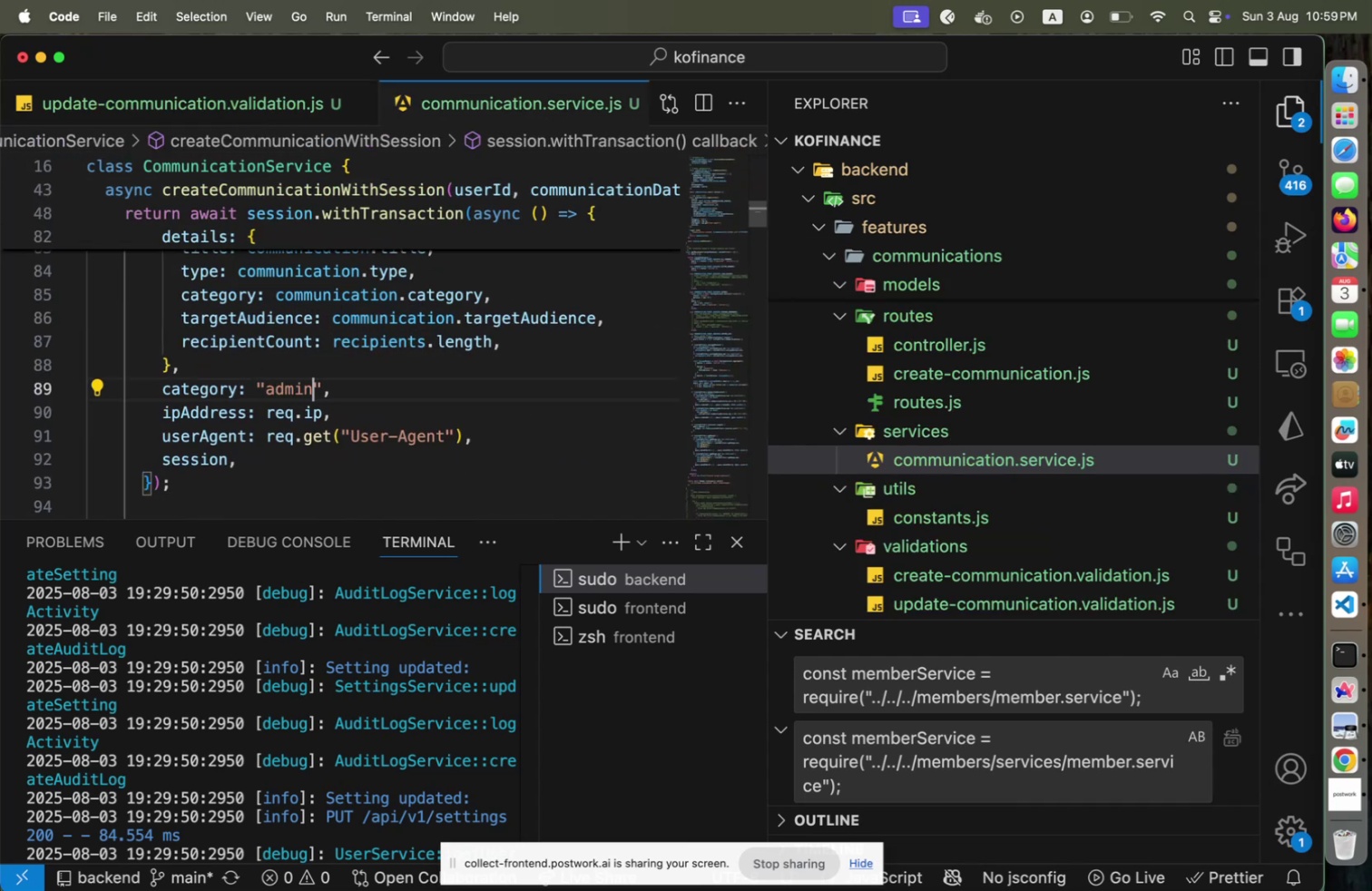 
key(ArrowRight)
 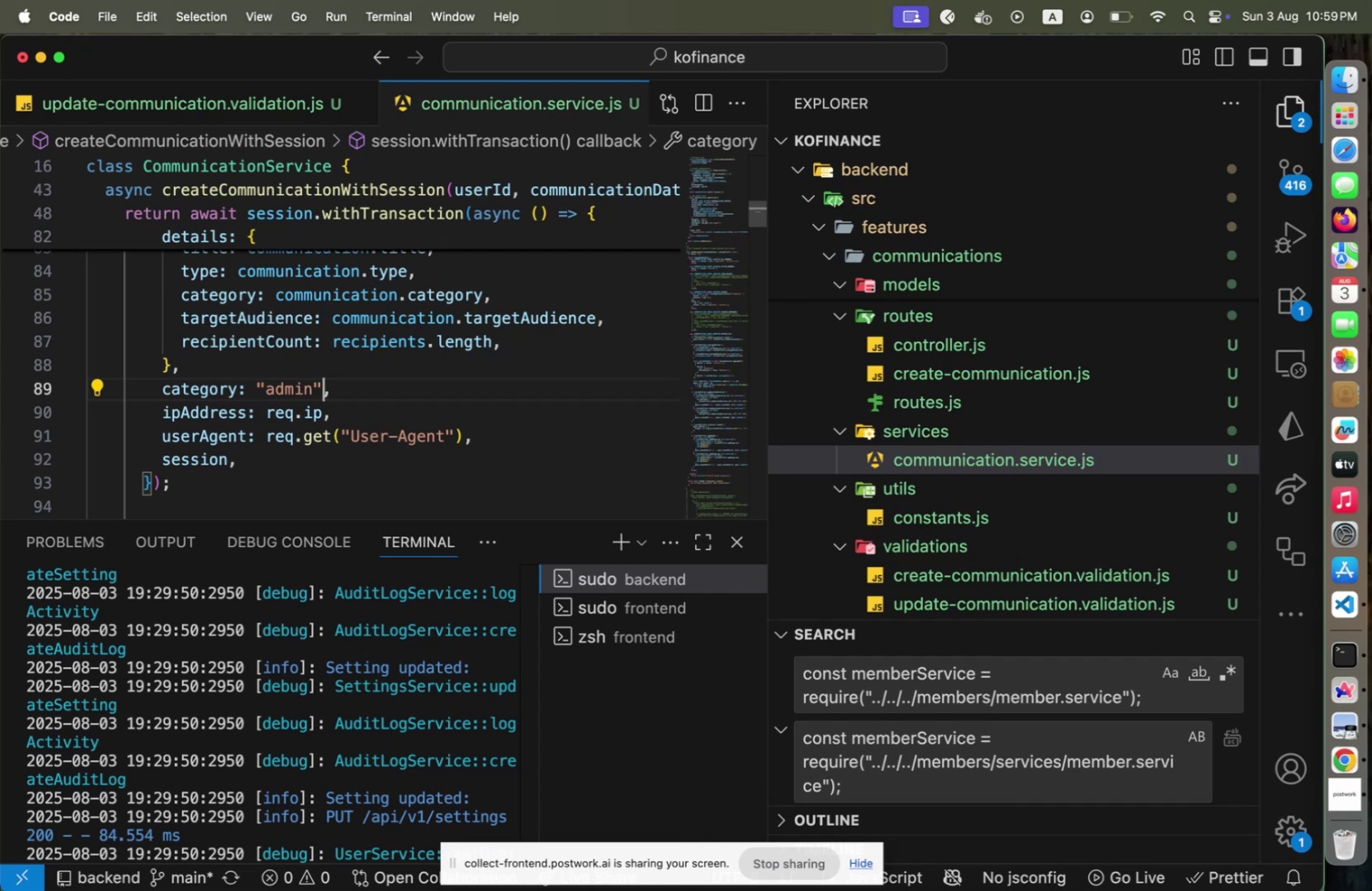 
key(ArrowRight)
 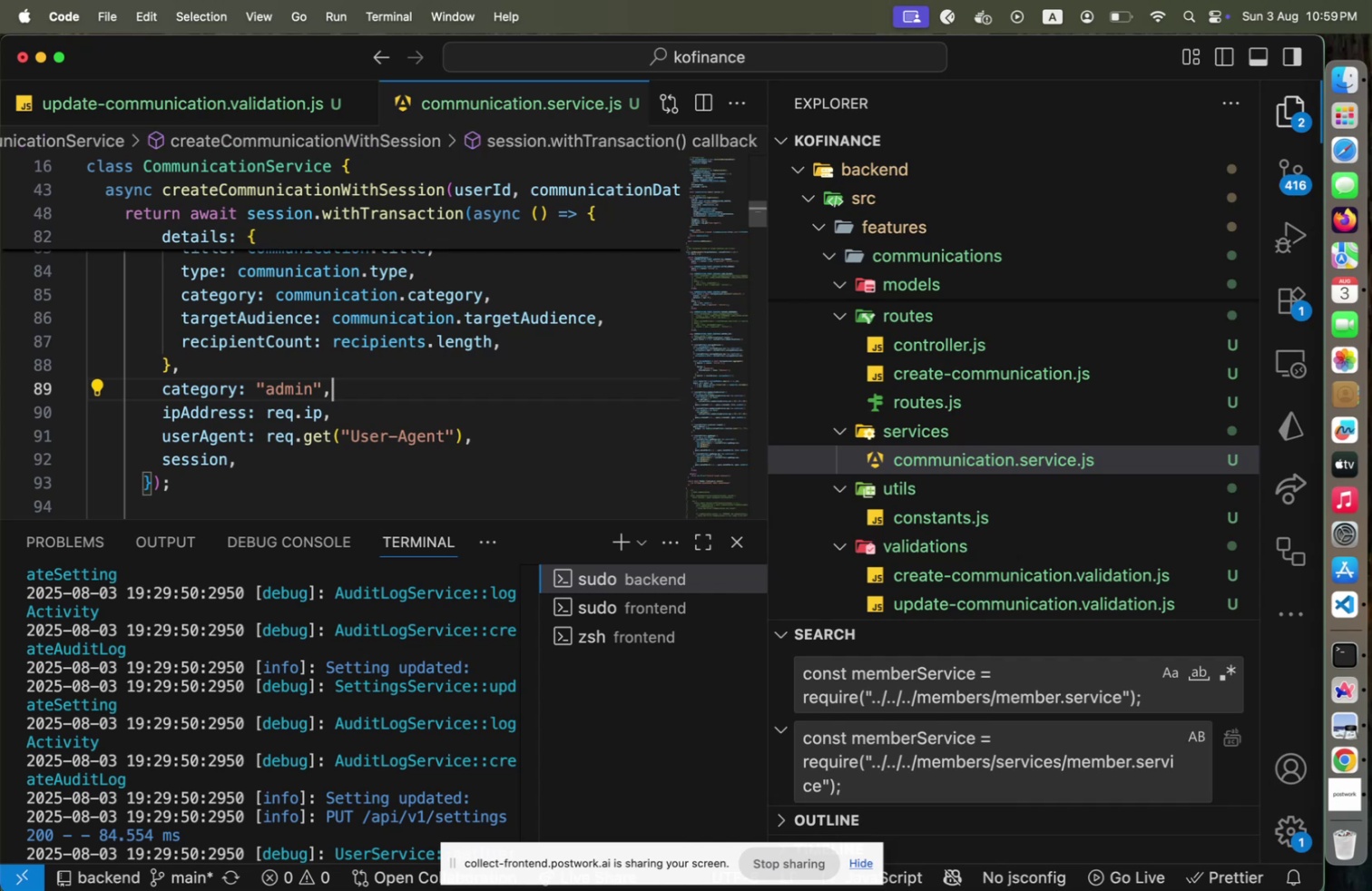 
key(ArrowDown)
 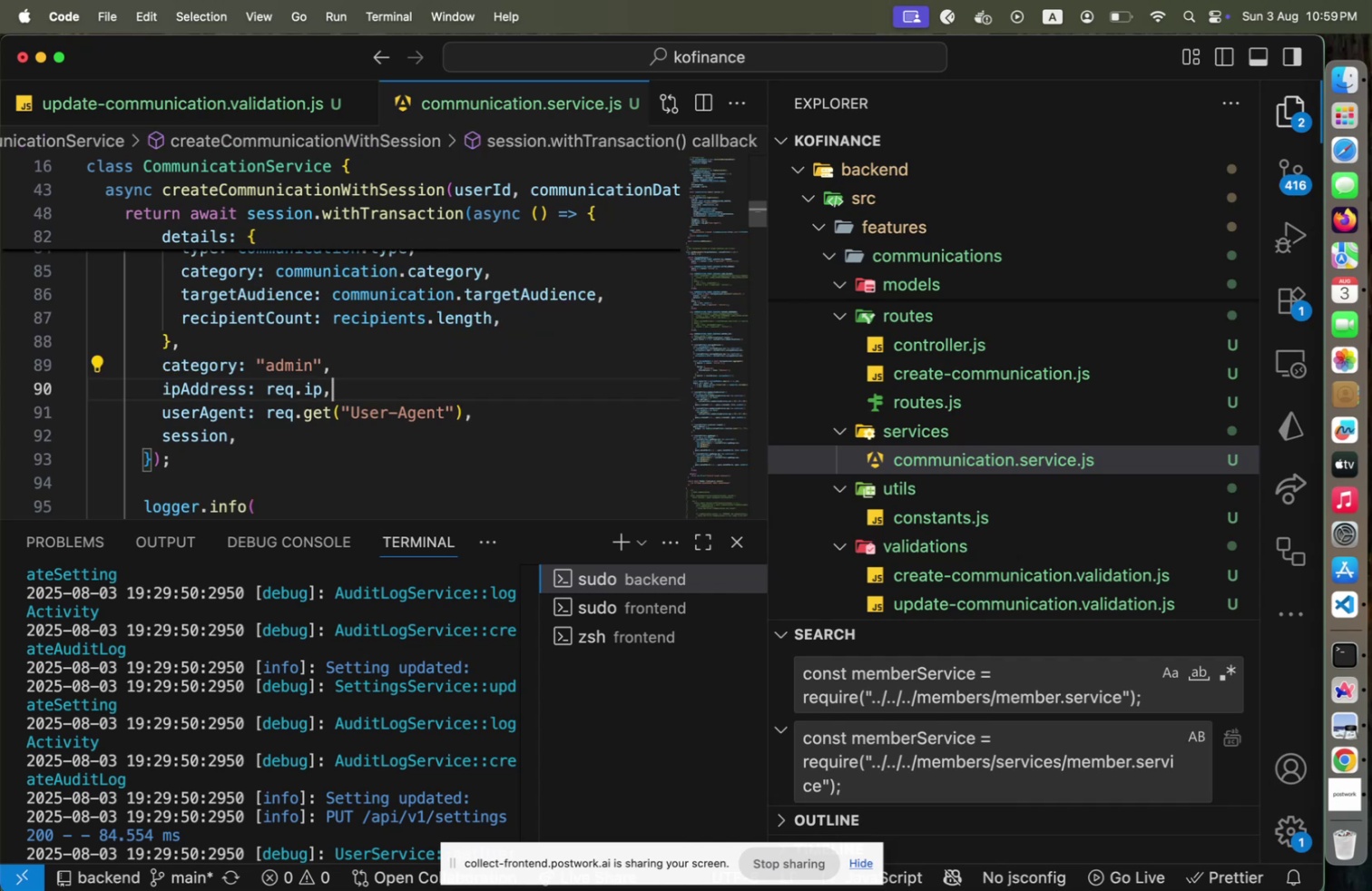 
key(Meta+CommandLeft)
 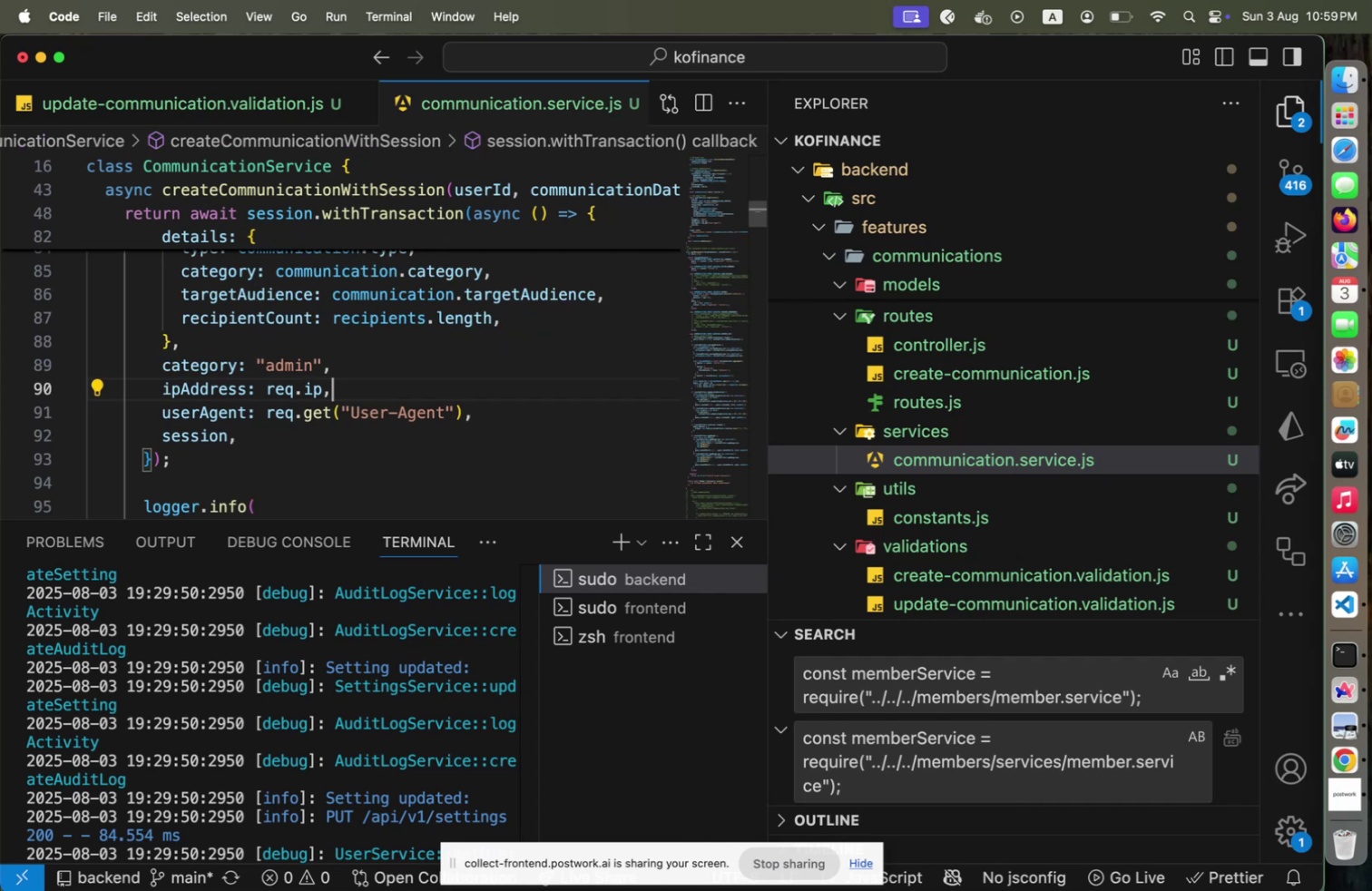 
key(Meta+S)
 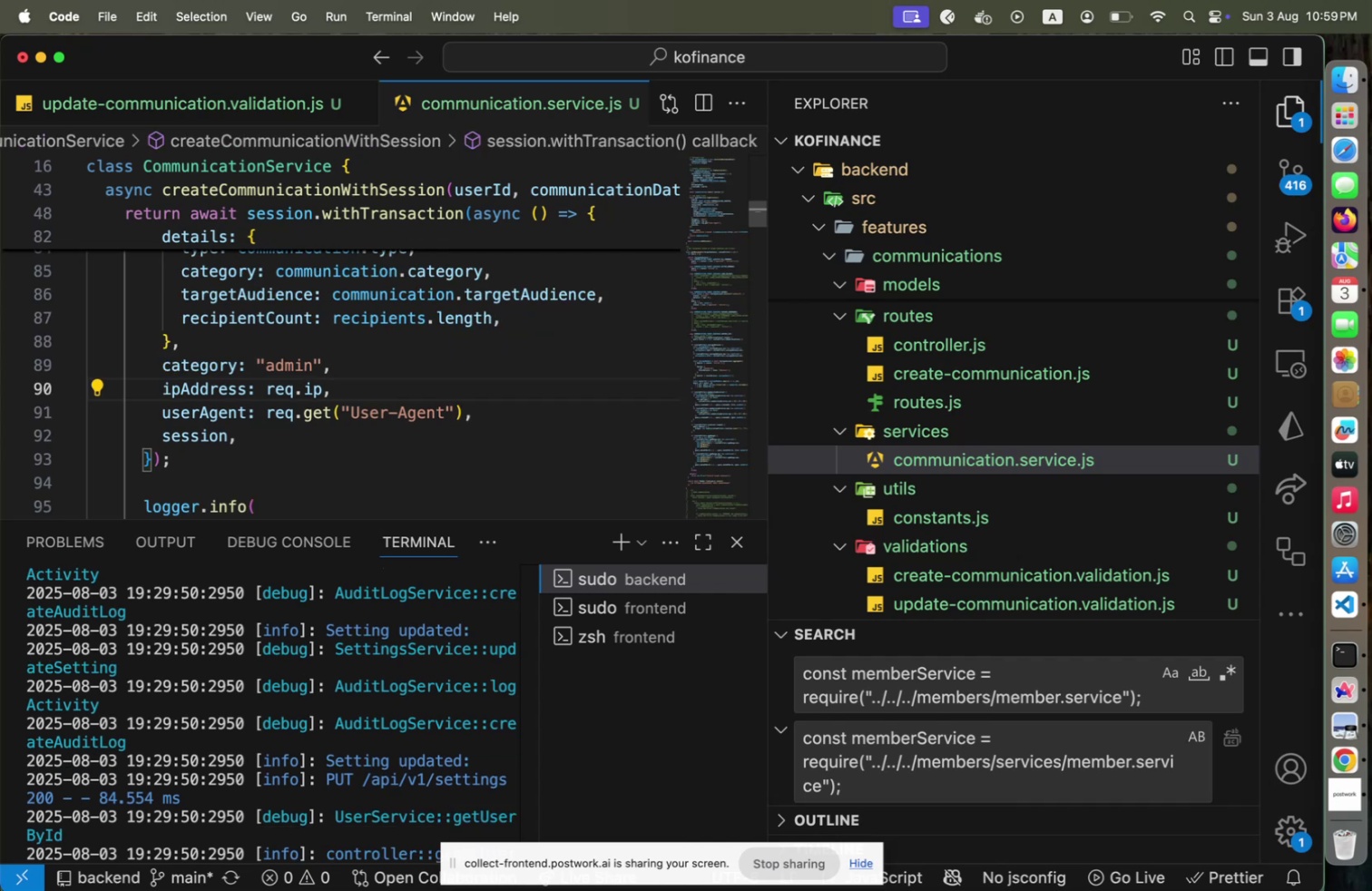 
hold_key(key=ArrowDown, duration=0.42)
 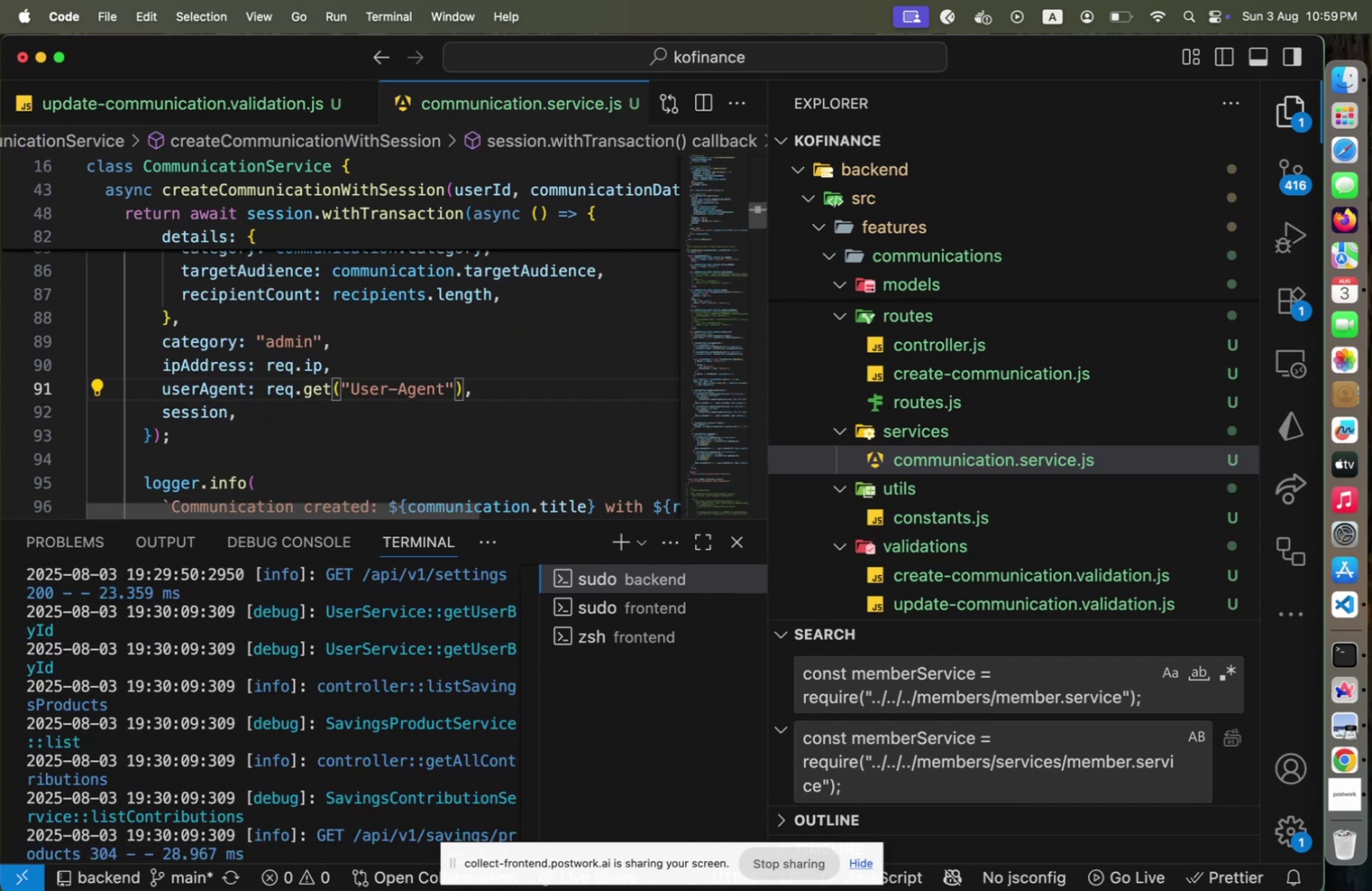 
key(ArrowDown)
 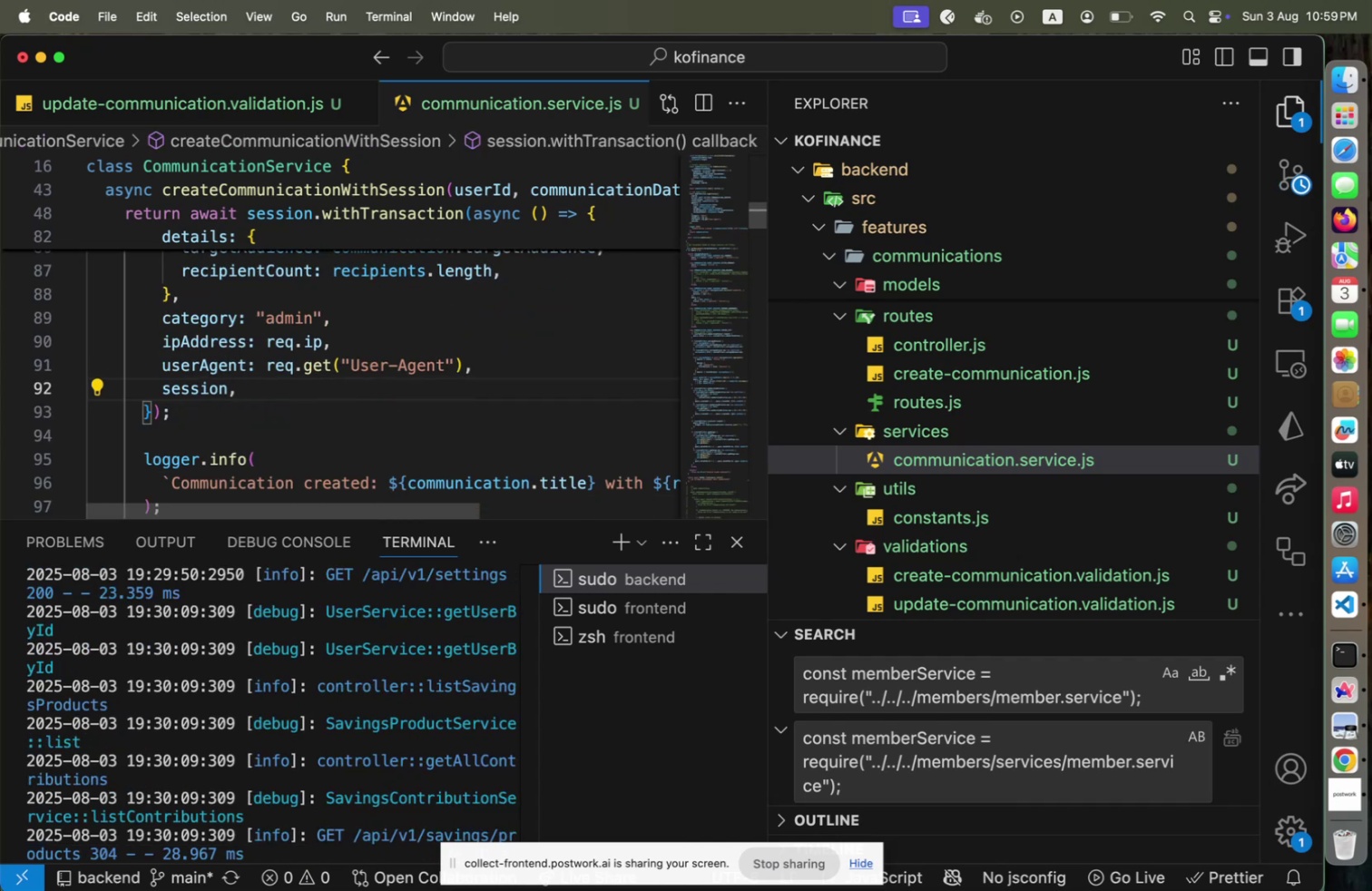 
hold_key(key=ArrowDown, duration=0.71)
 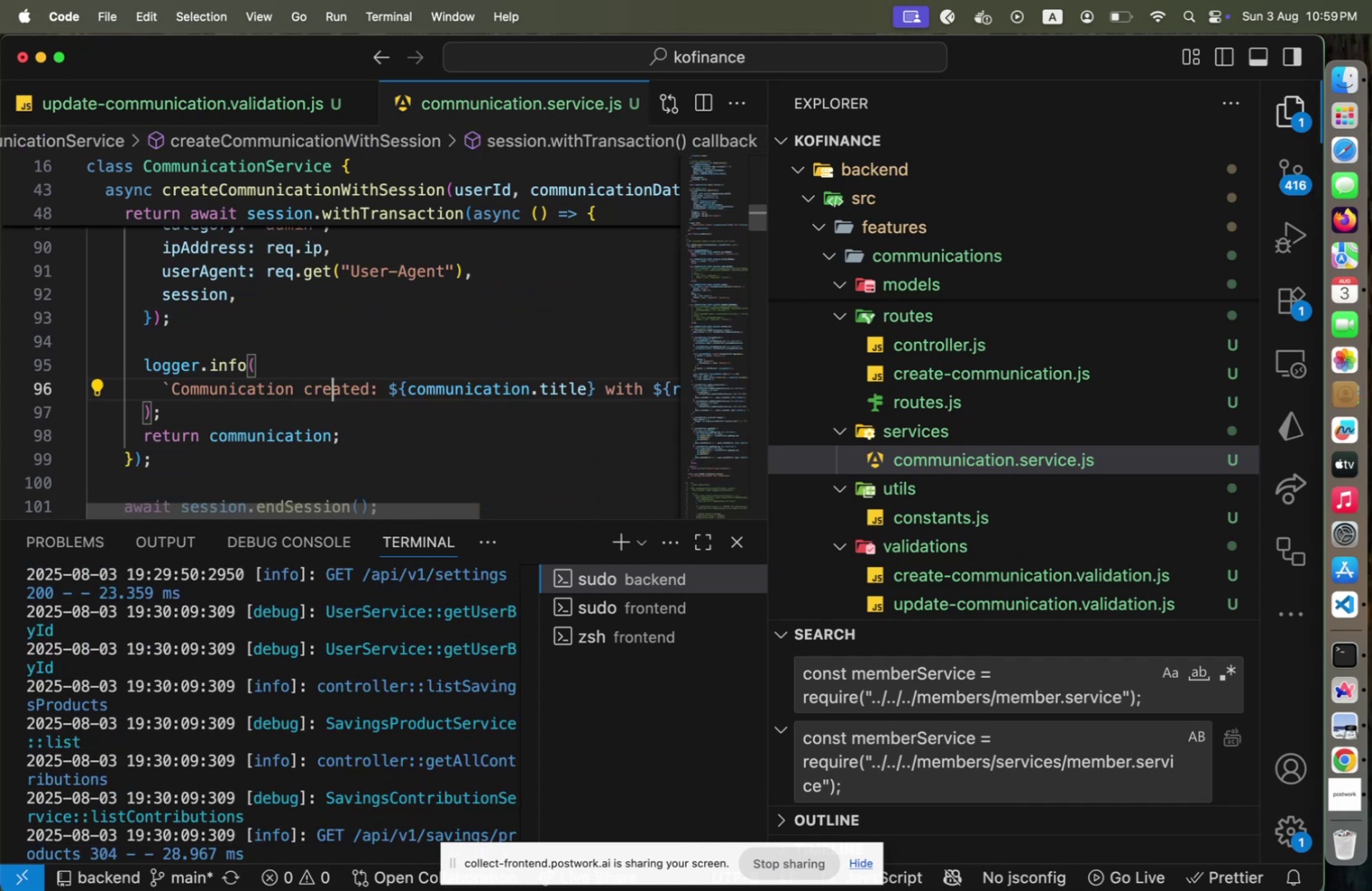 
key(ArrowDown)
 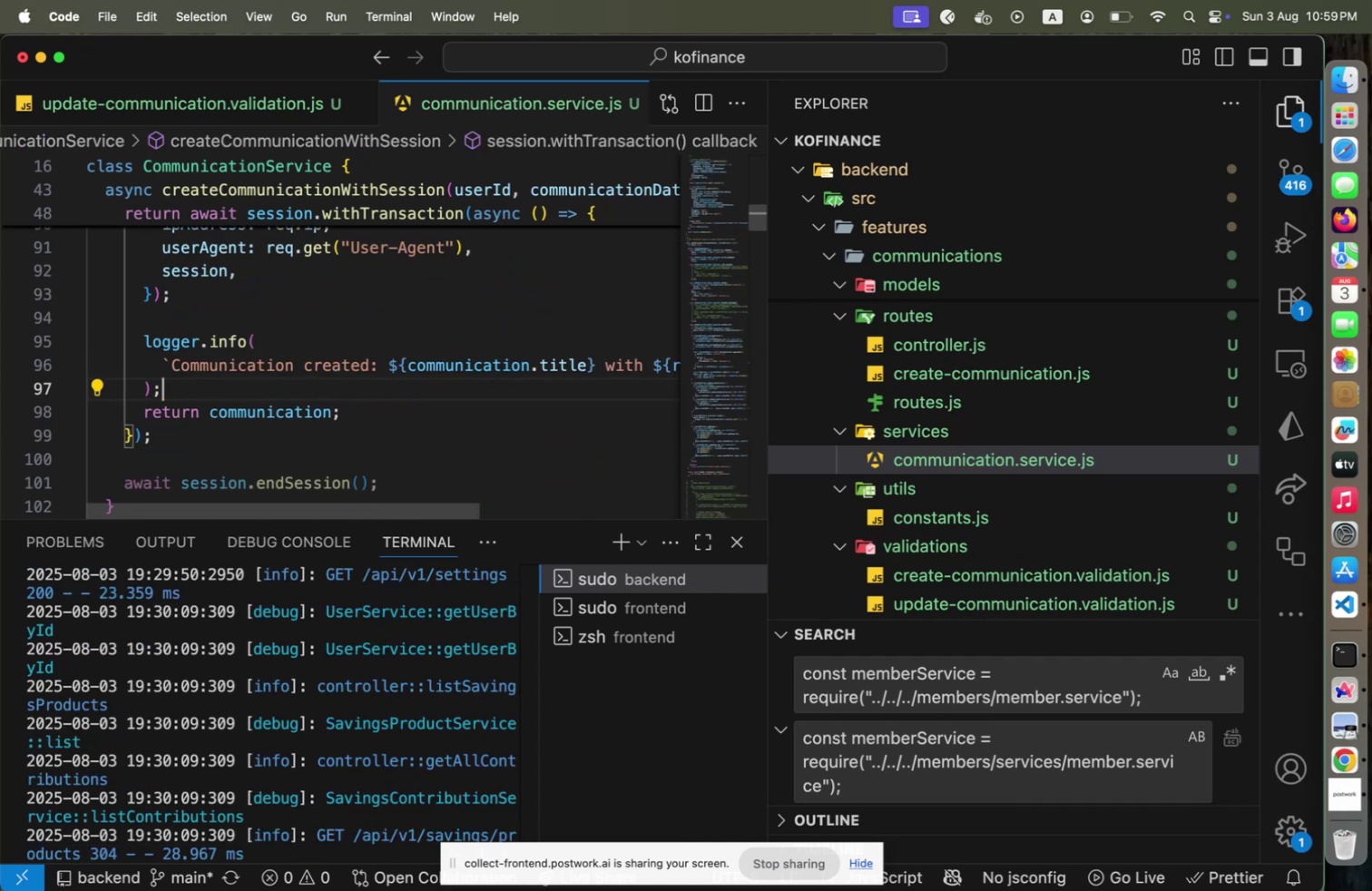 
key(ArrowDown)
 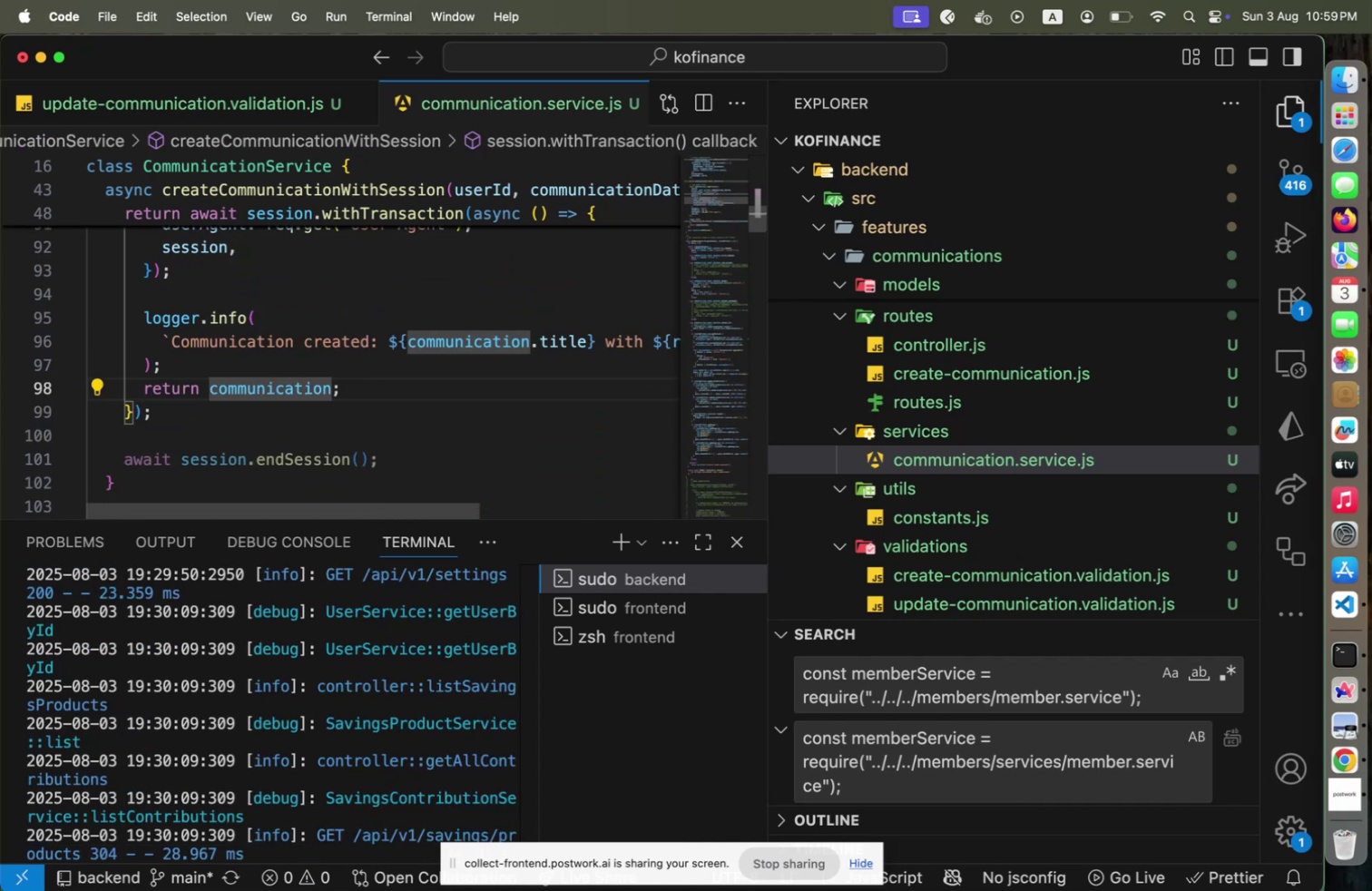 
key(ArrowDown)
 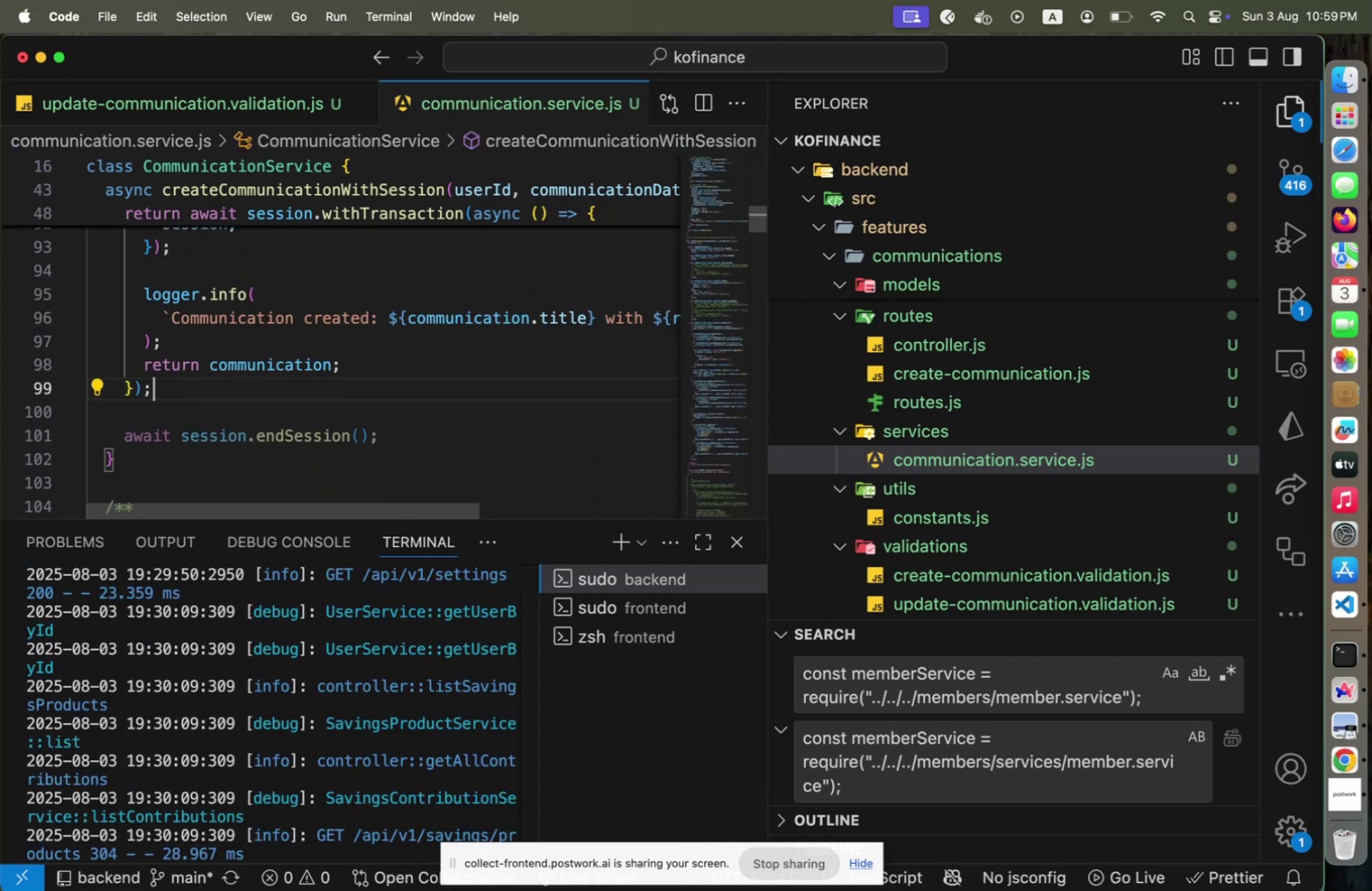 
key(ArrowDown)
 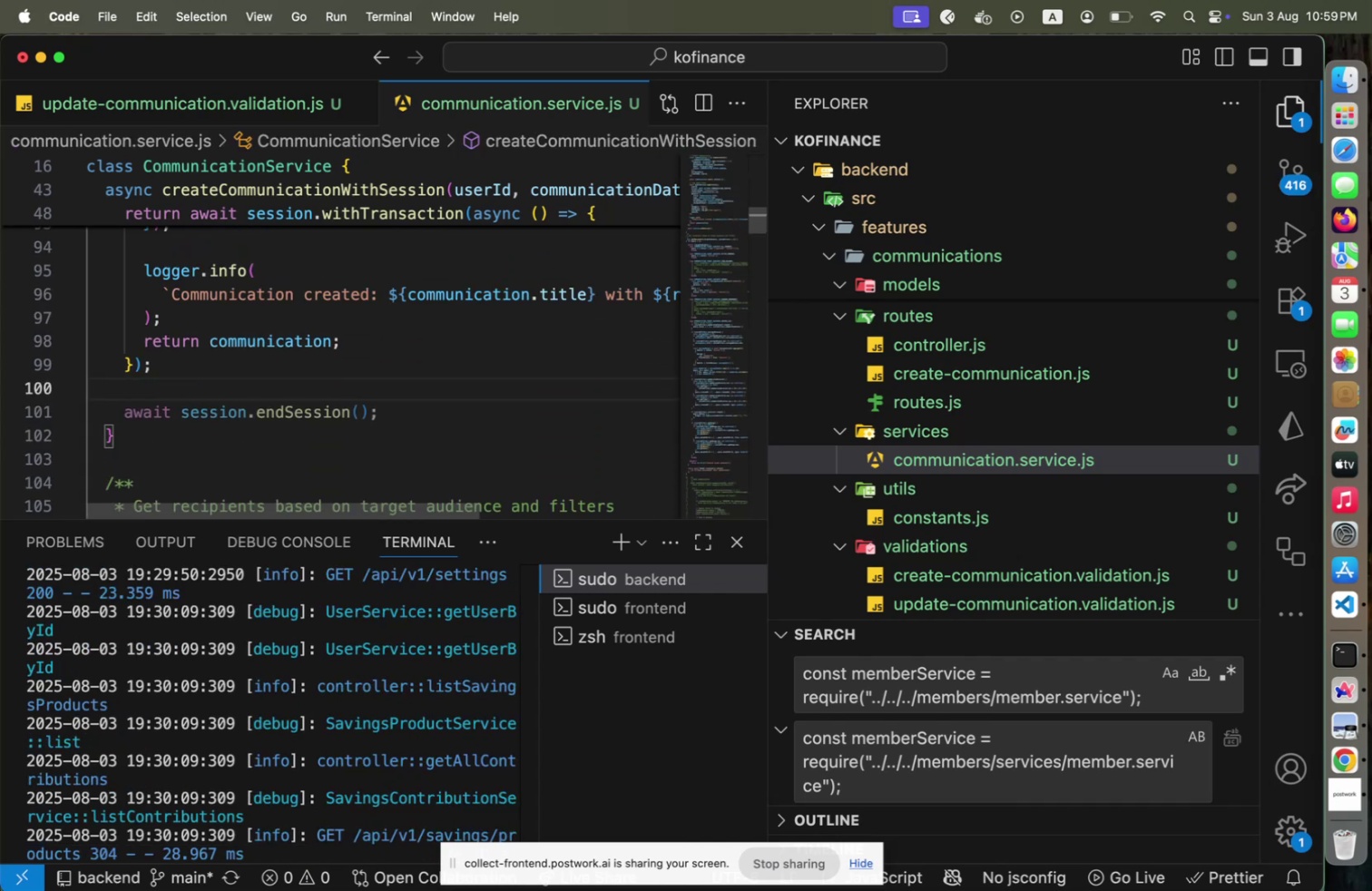 
key(ArrowDown)
 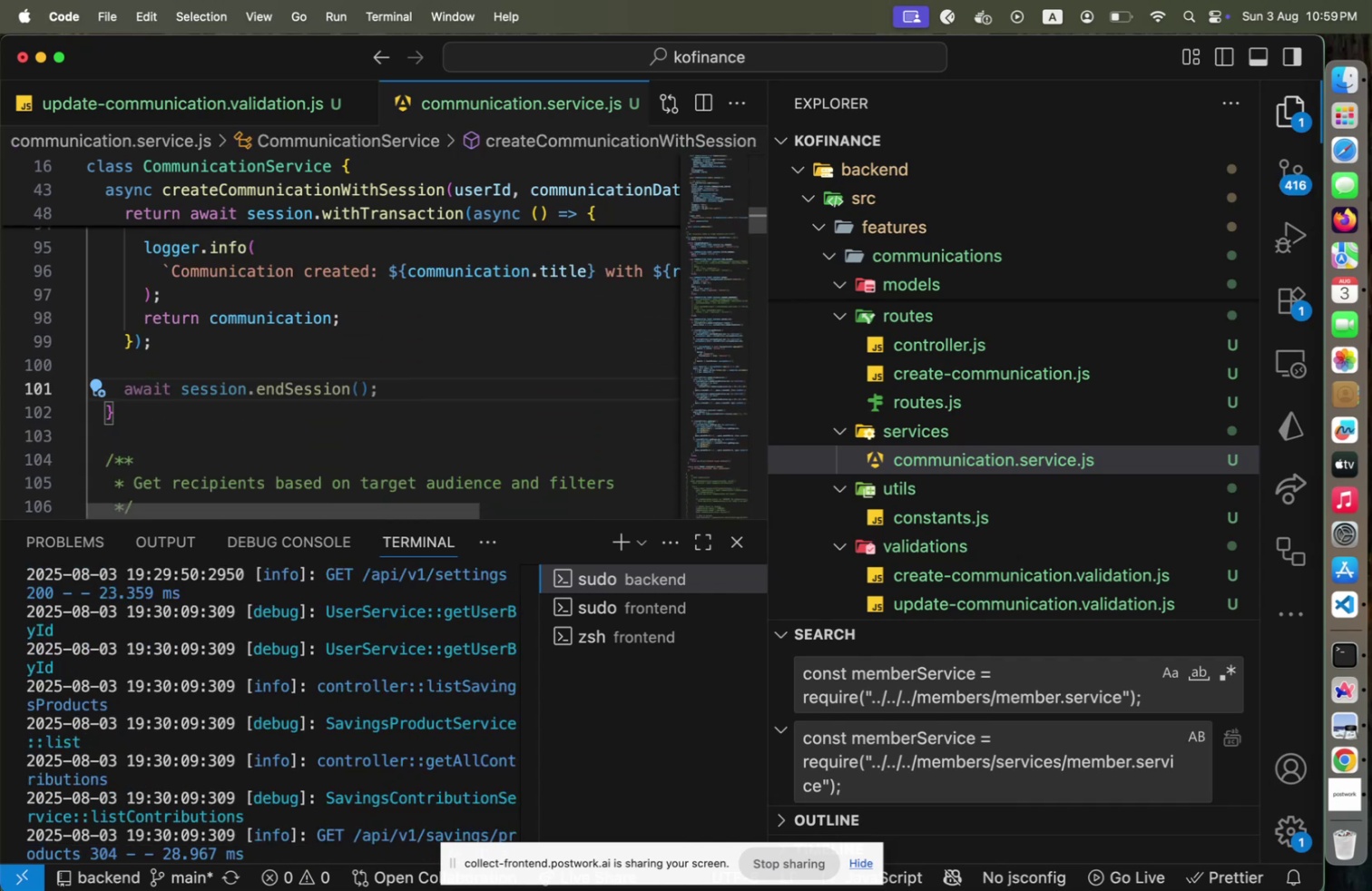 
scroll: coordinate [262, 357], scroll_direction: up, amount: 19.0
 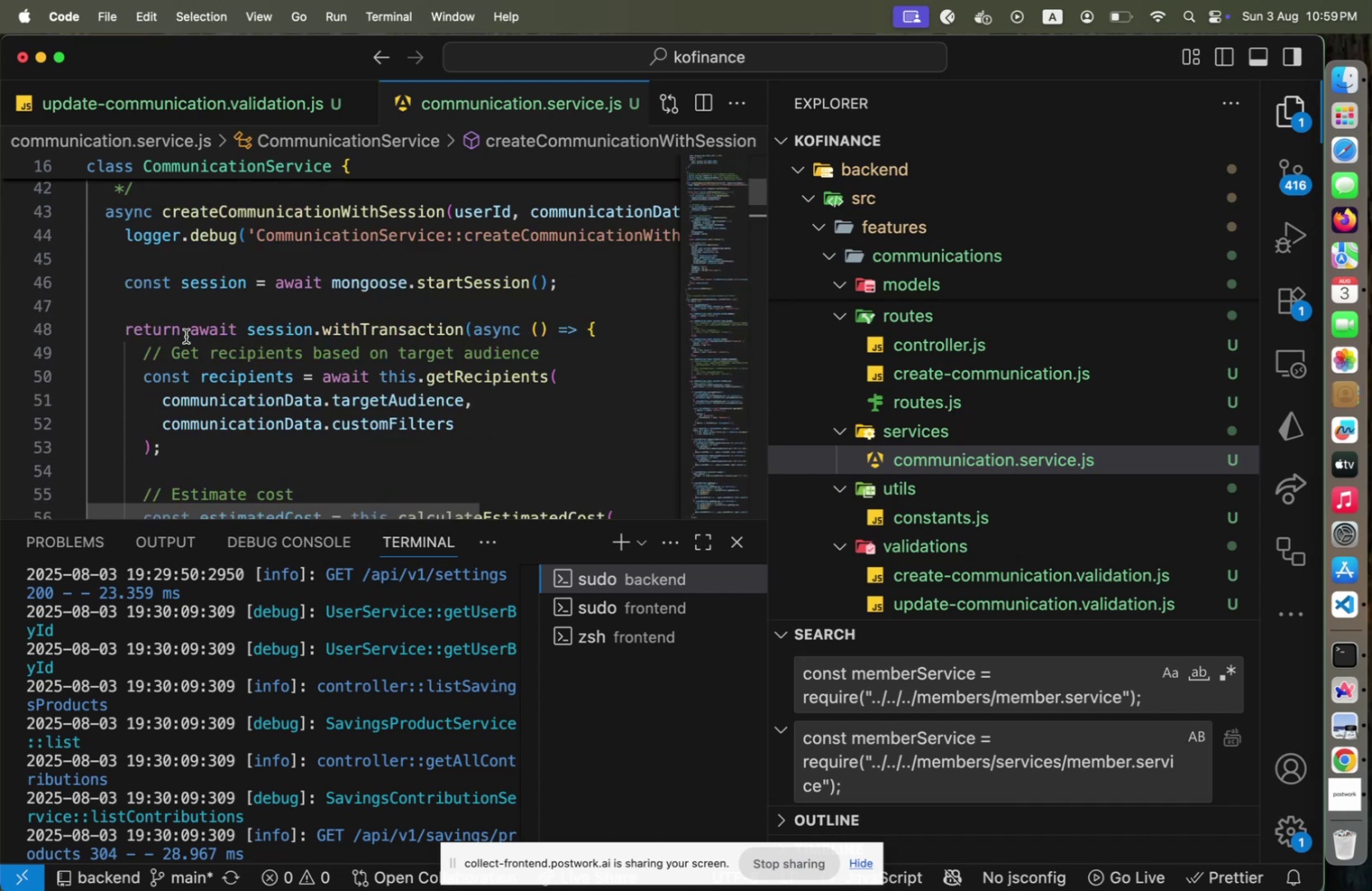 
left_click([185, 336])
 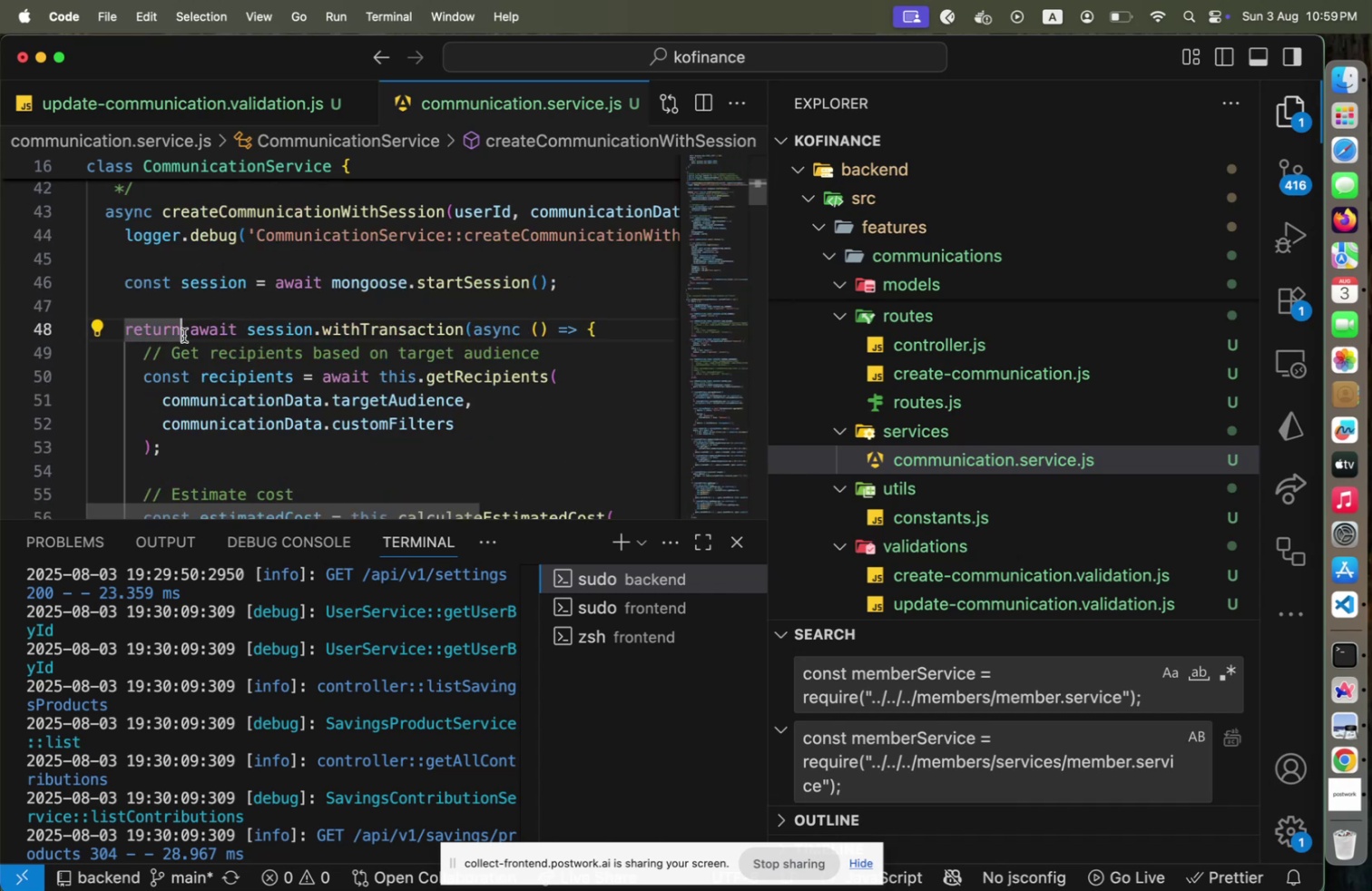 
key(ArrowRight)
 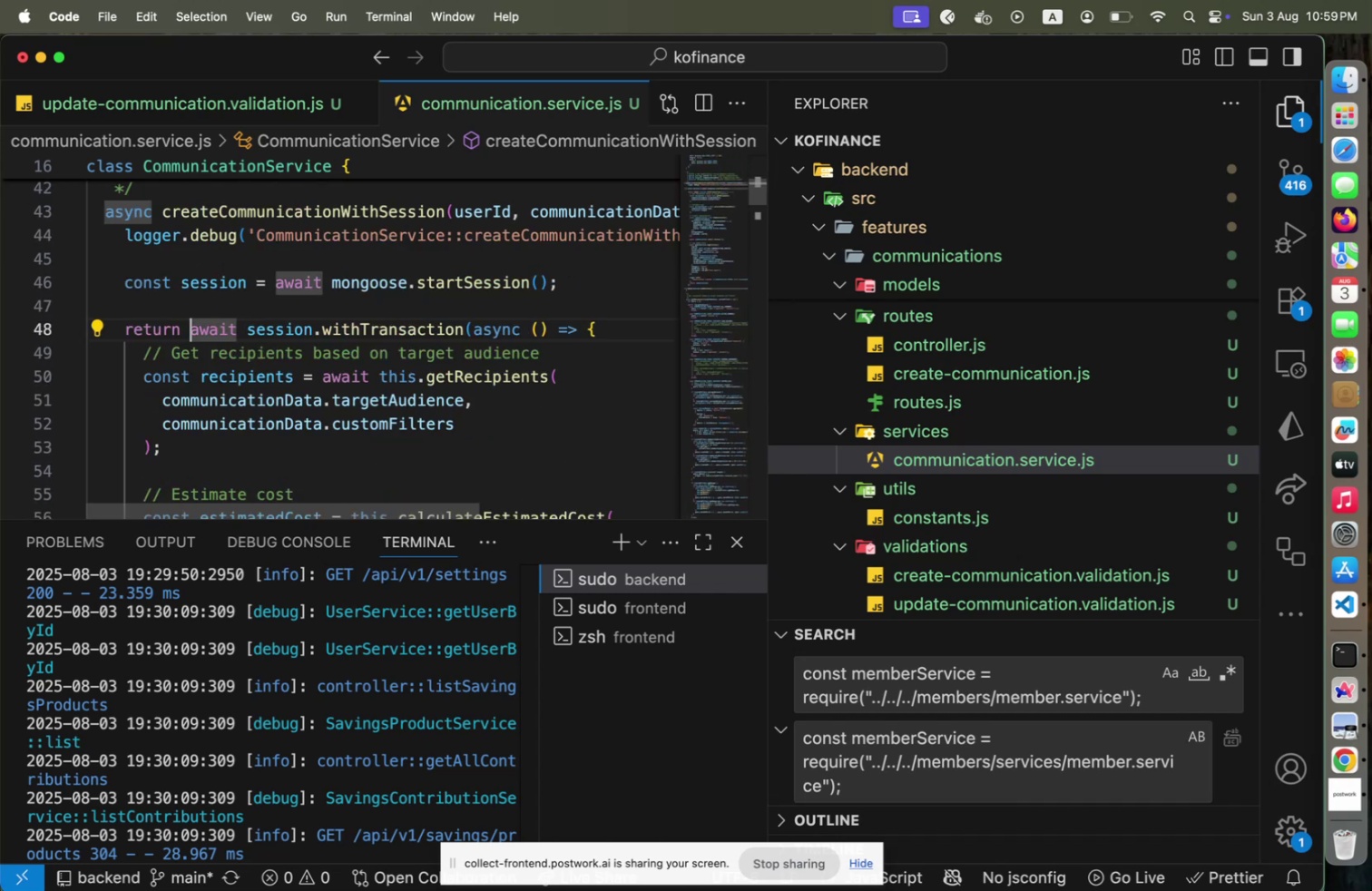 
type([Home]const communication  )
key(Backspace)
type(=)
key(Backspace)
key(Backspace)
type( = )
 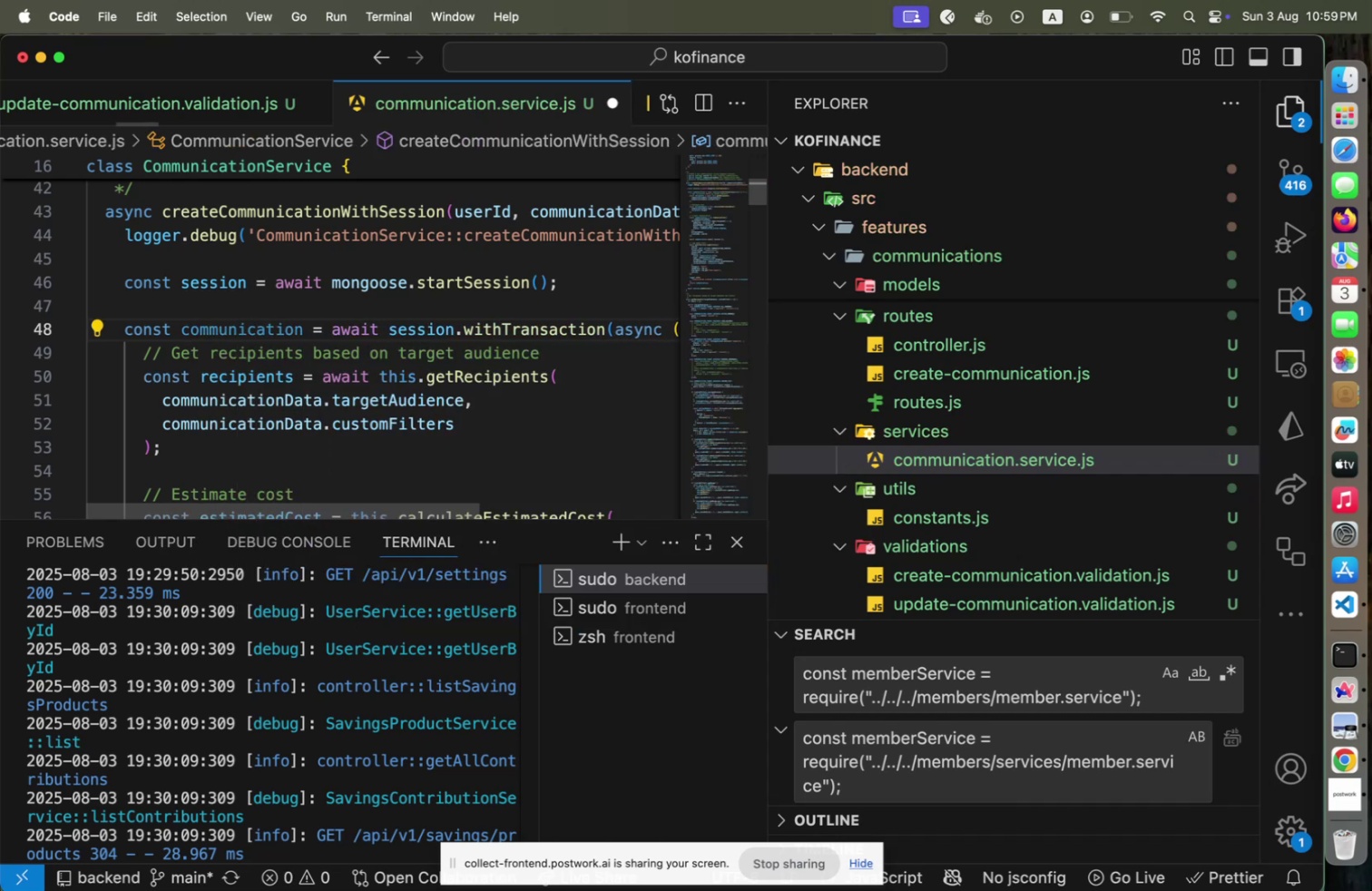 
scroll: coordinate [347, 354], scroll_direction: down, amount: 22.0
 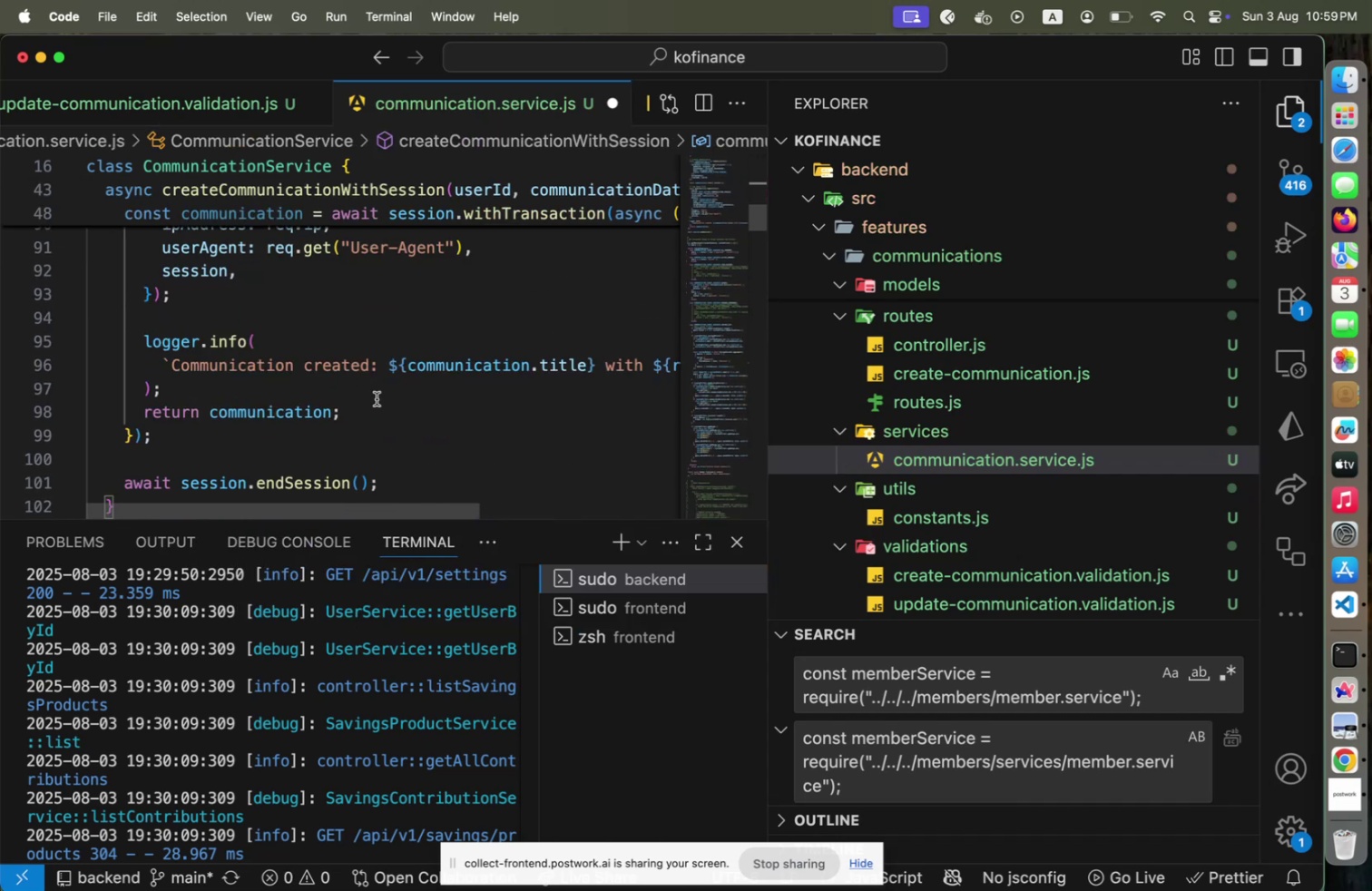 
left_click([391, 408])
 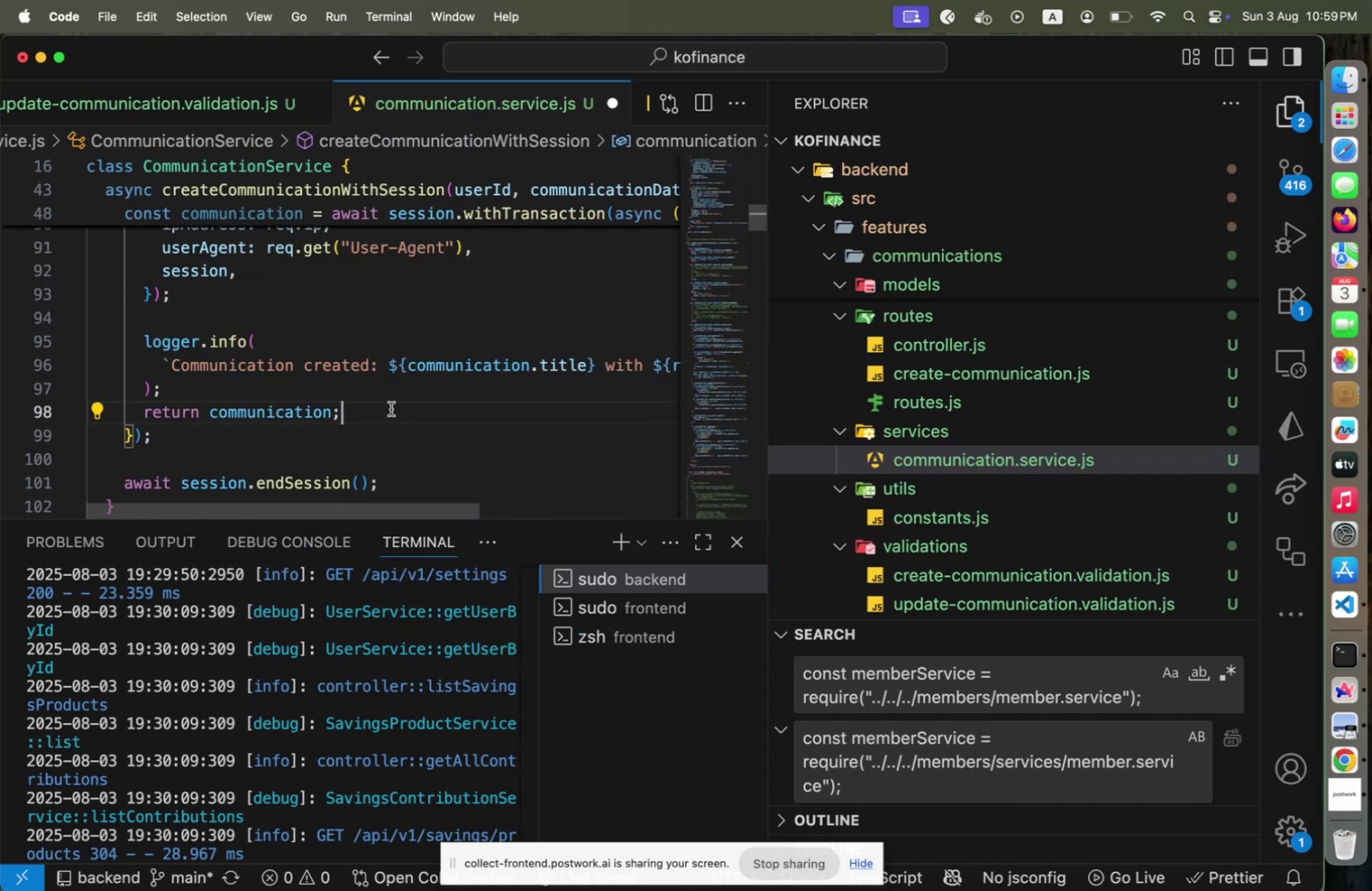 
key(ArrowDown)
 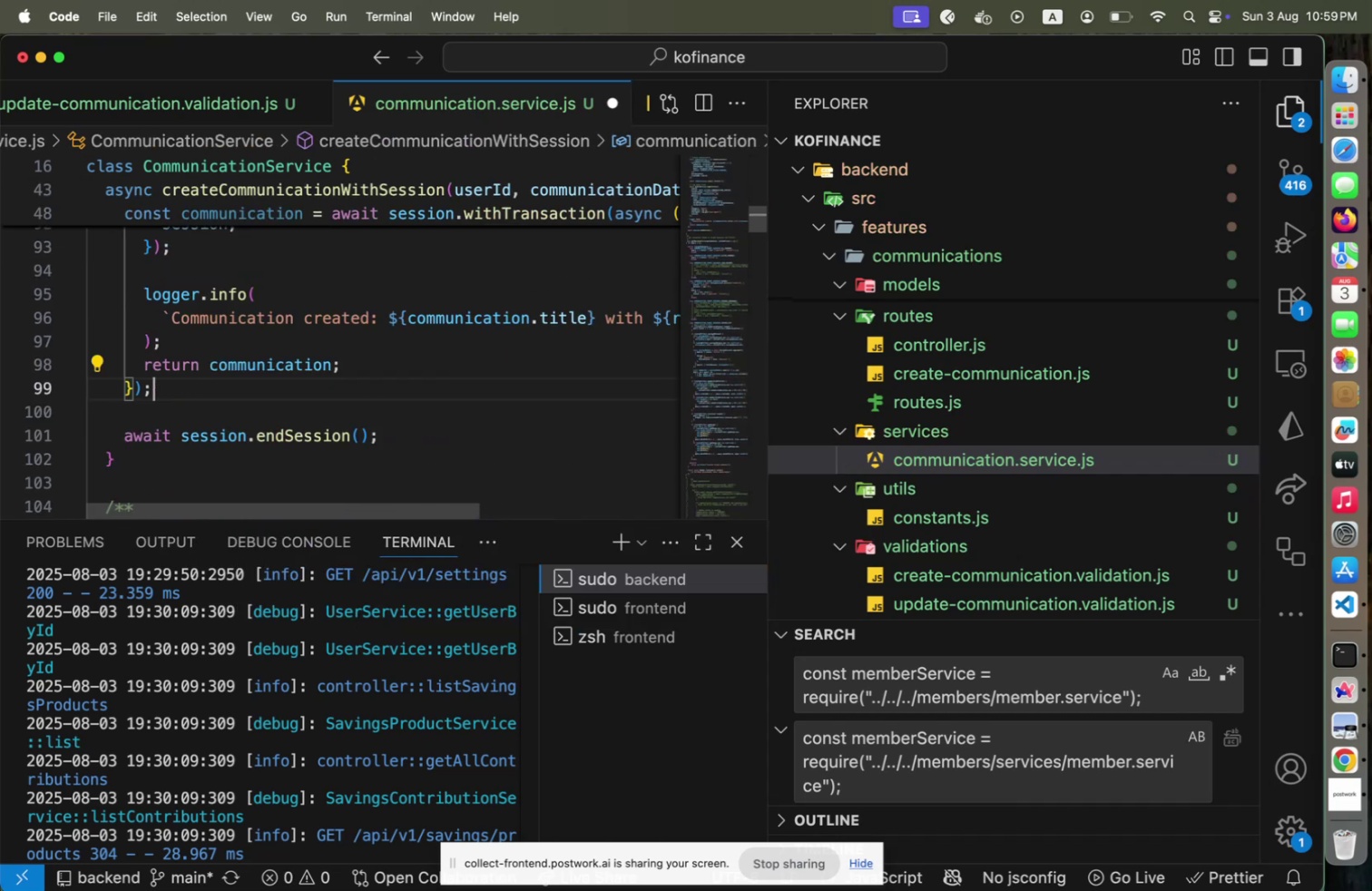 
key(ArrowDown)
 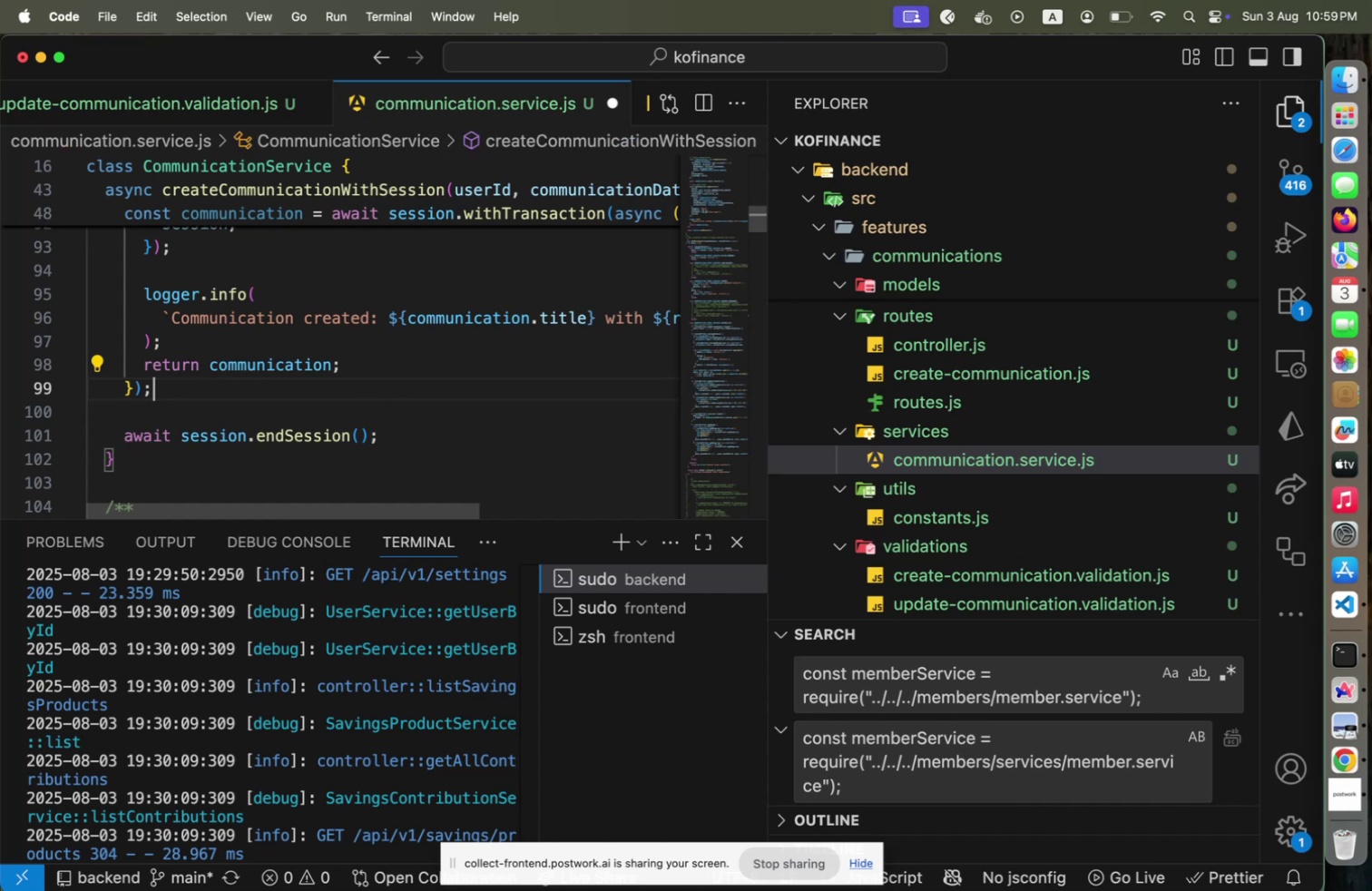 
key(ArrowDown)
 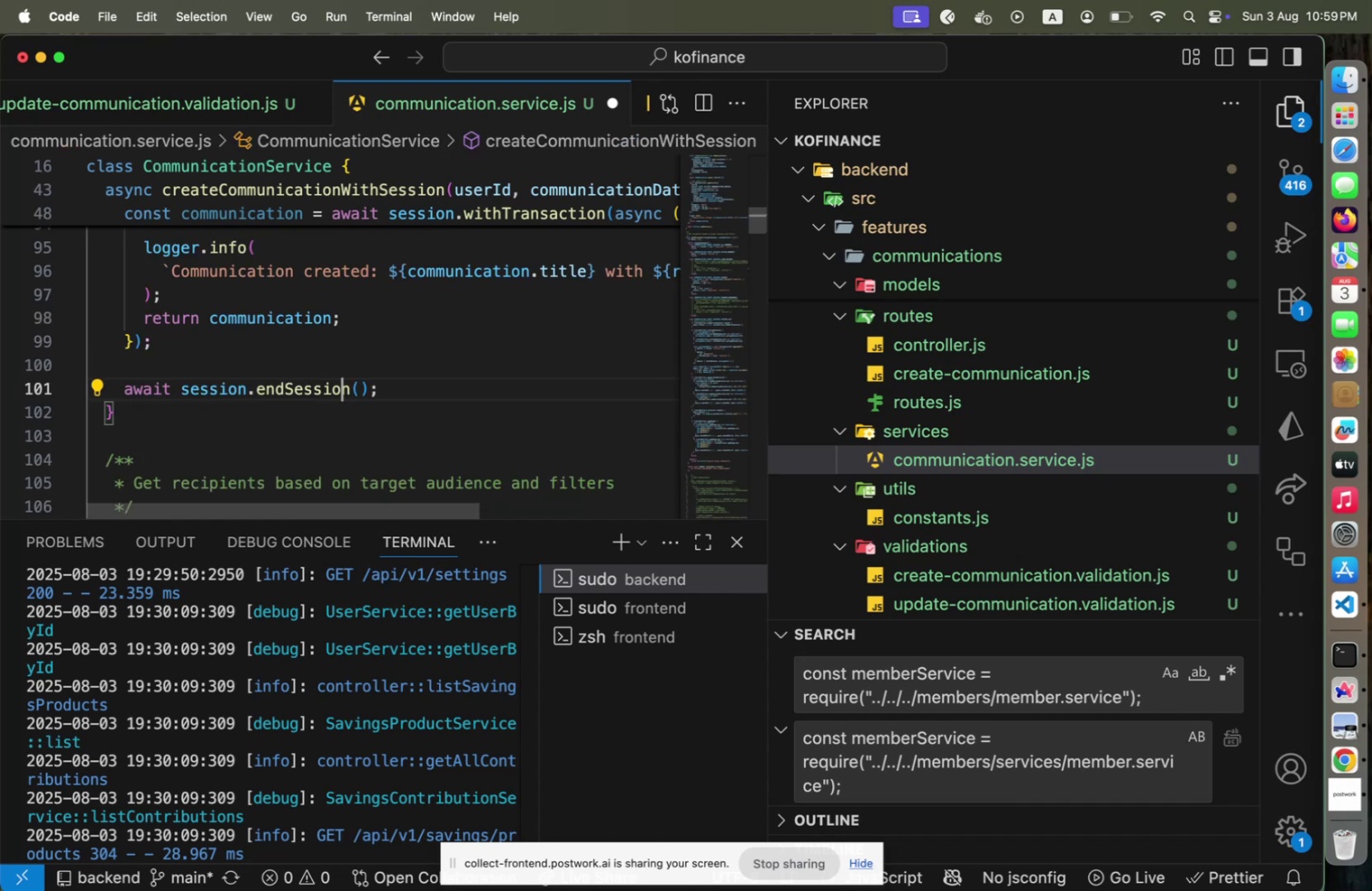 
key(End)
 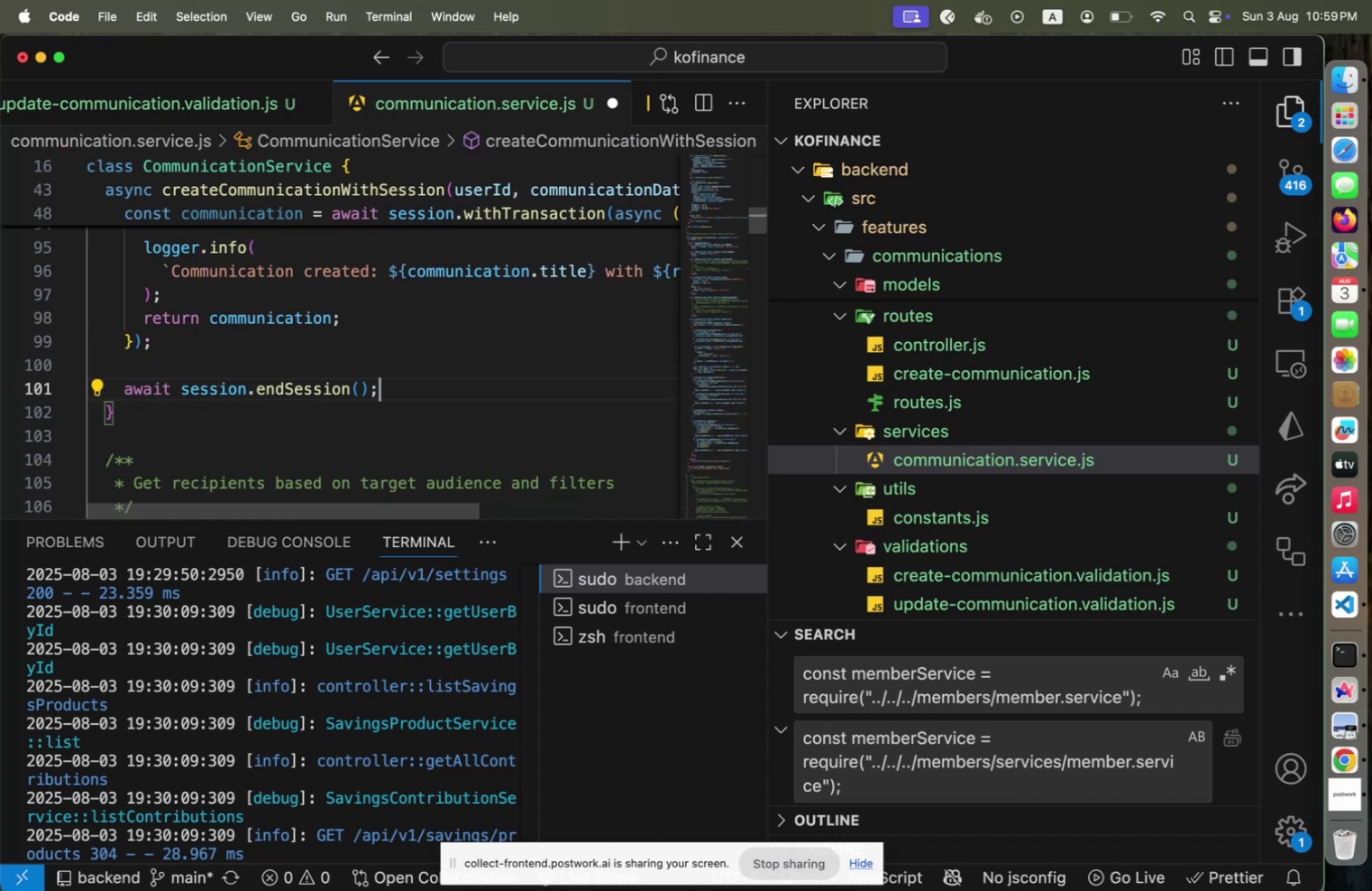 
key(Enter)
 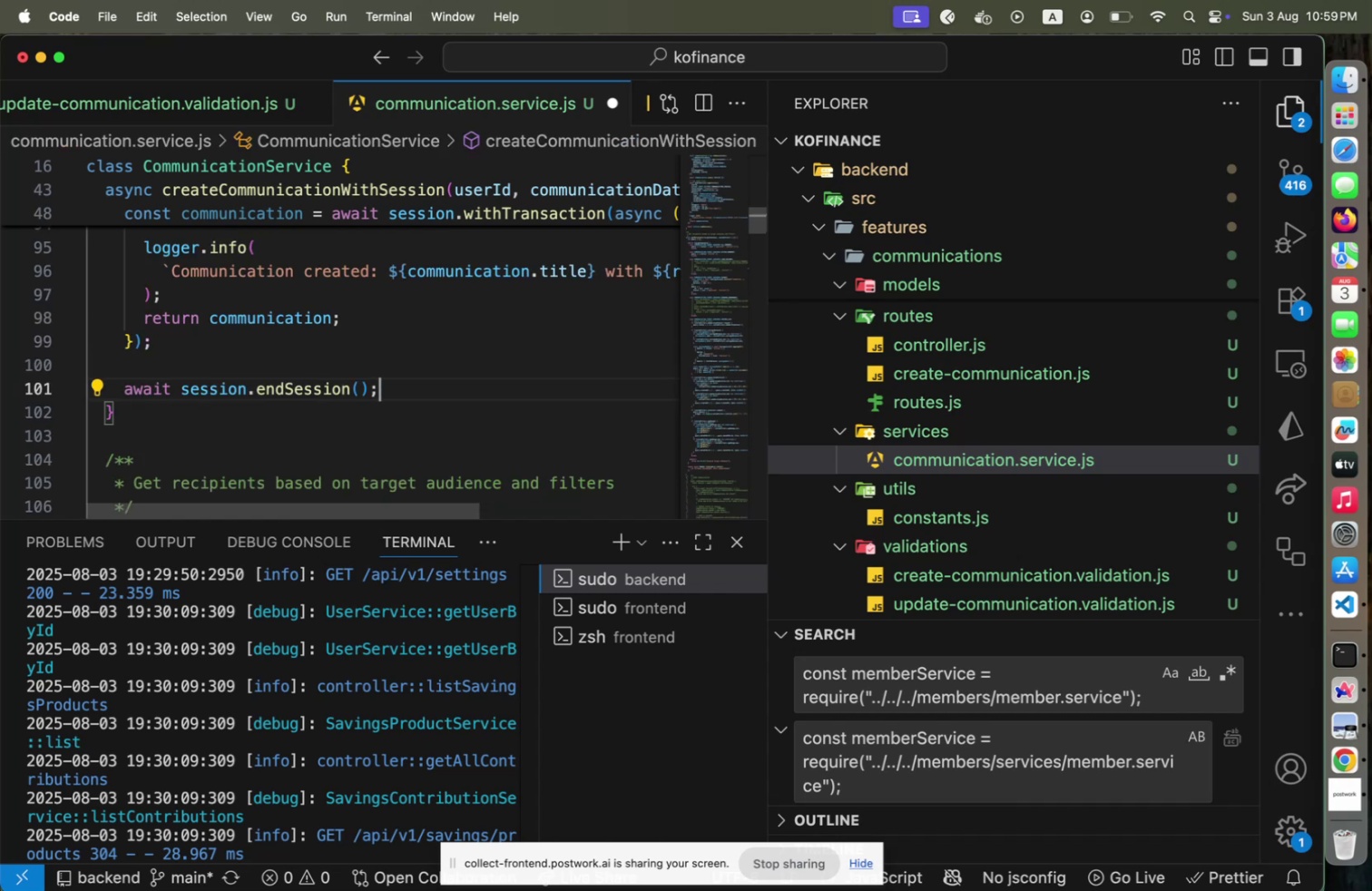 
key(Enter)
 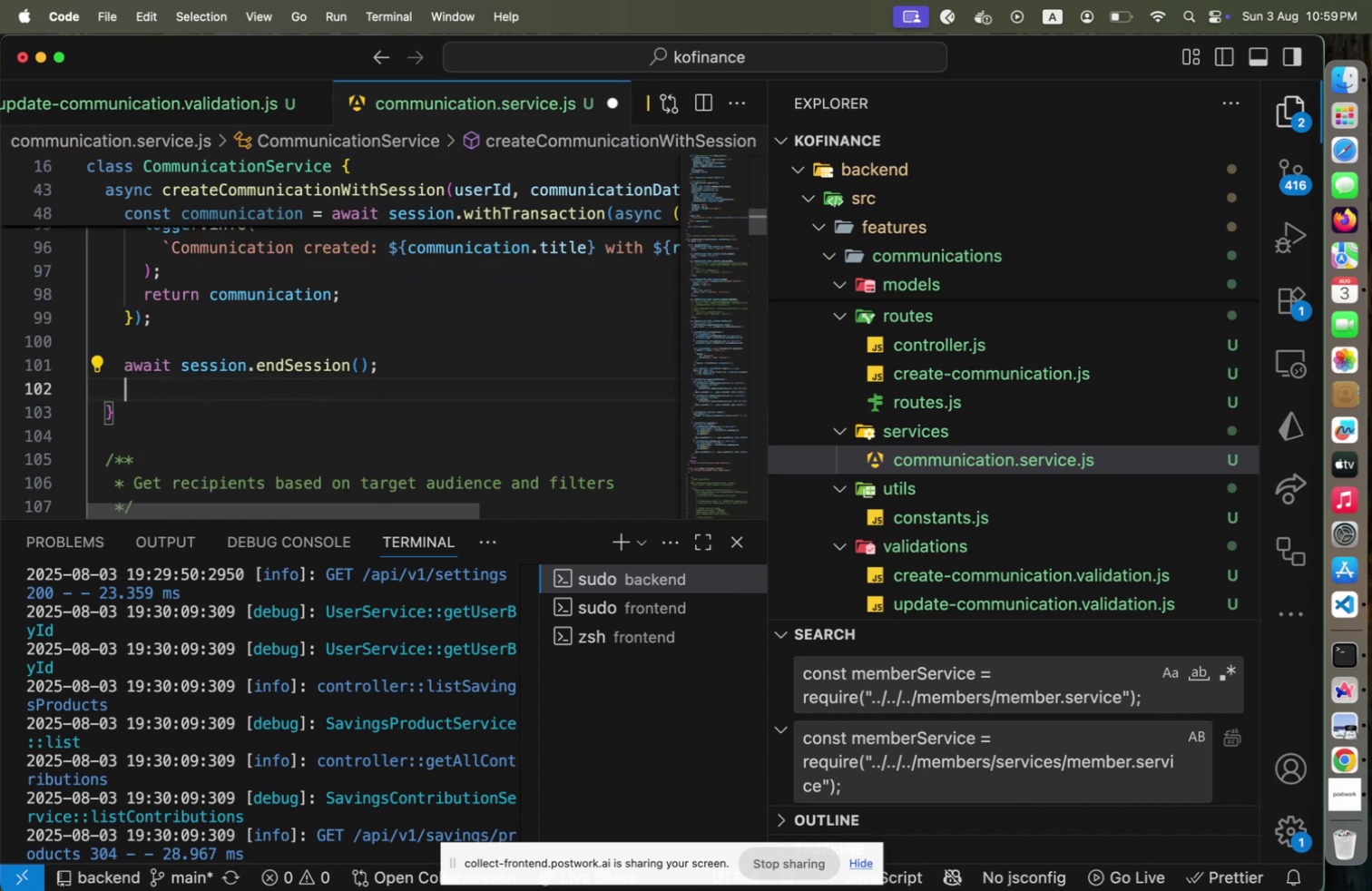 
type(return communication;)
 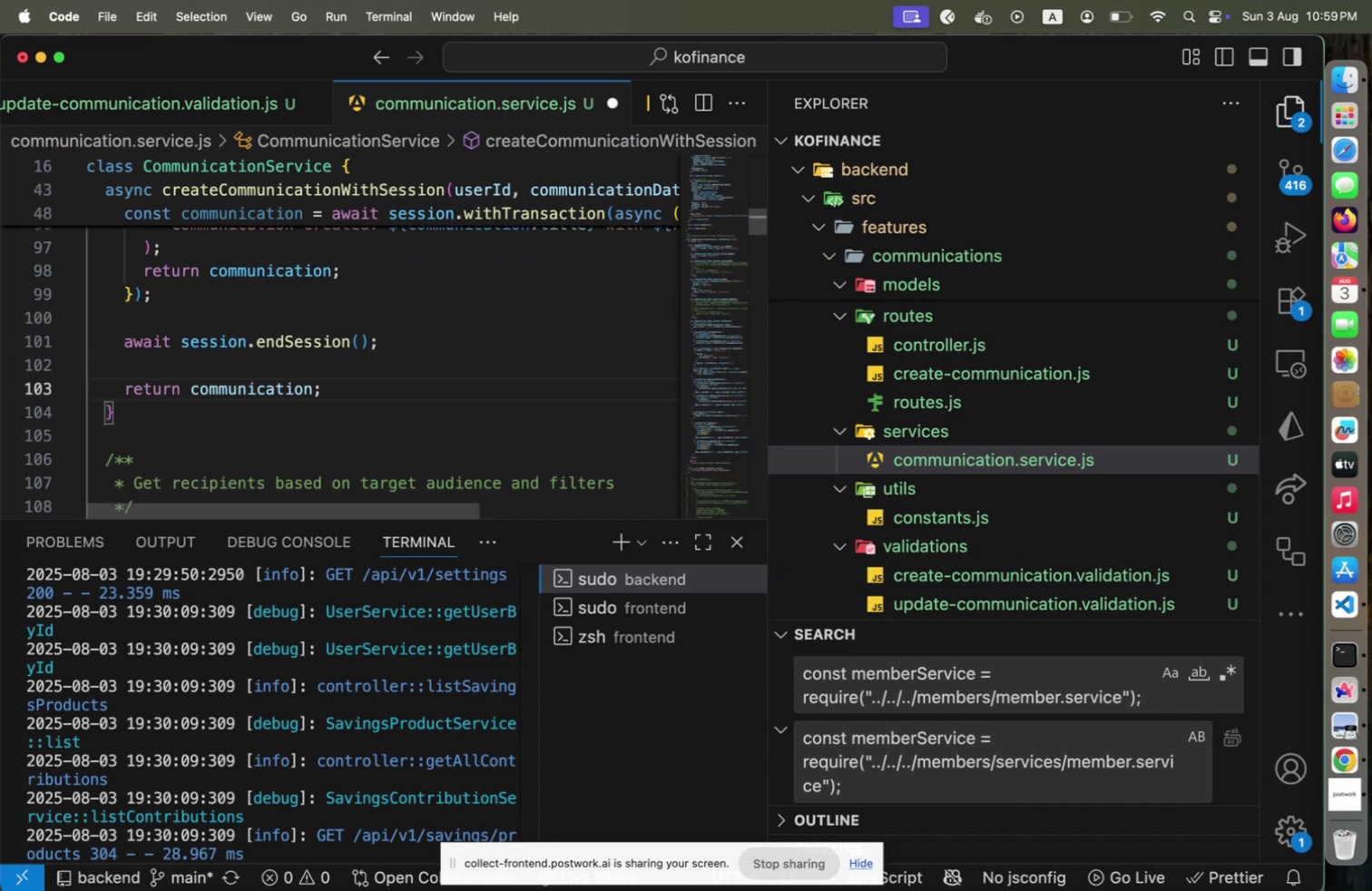 
key(ArrowDown)
 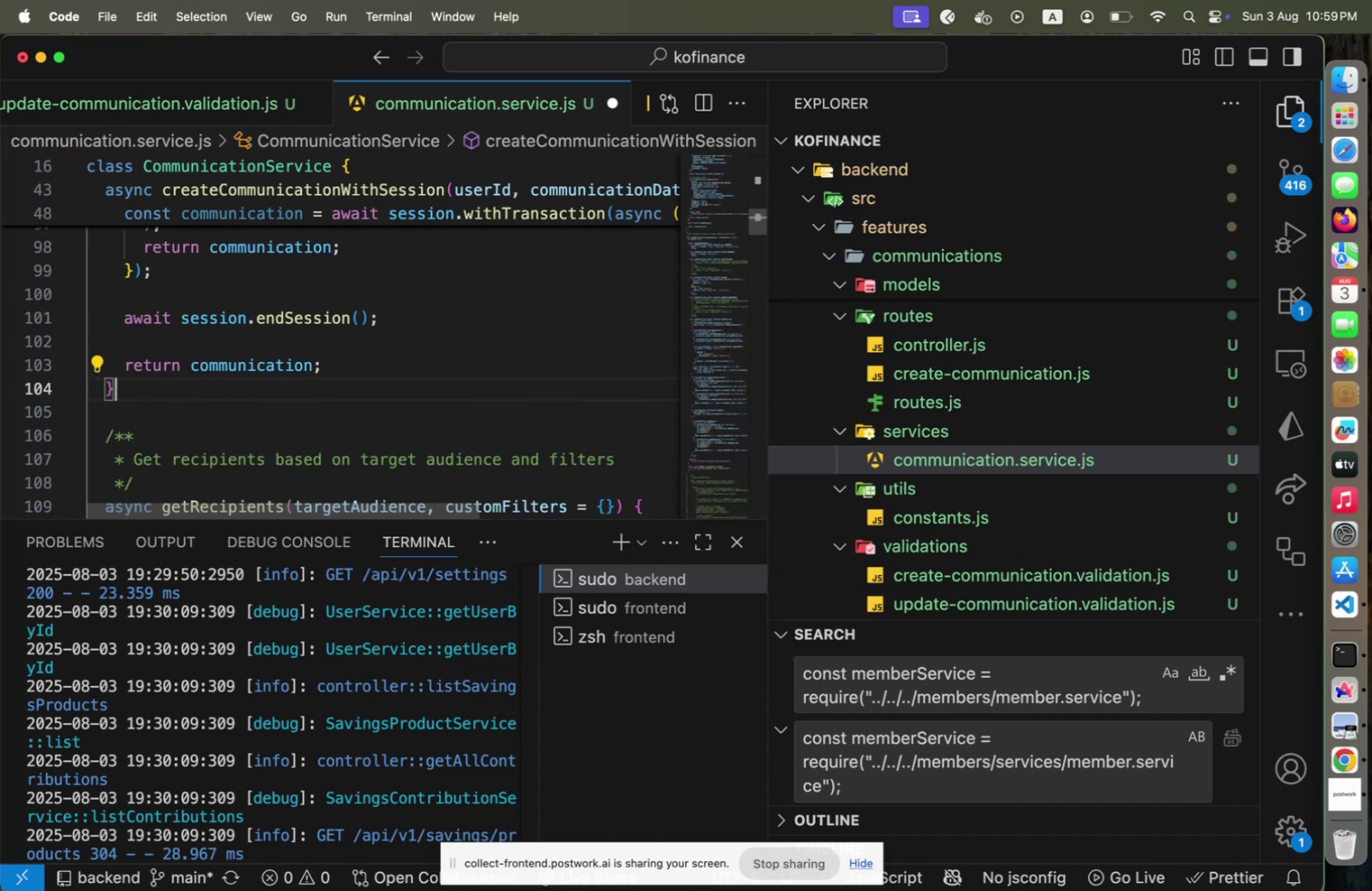 
key(Alt+Shift+F)
 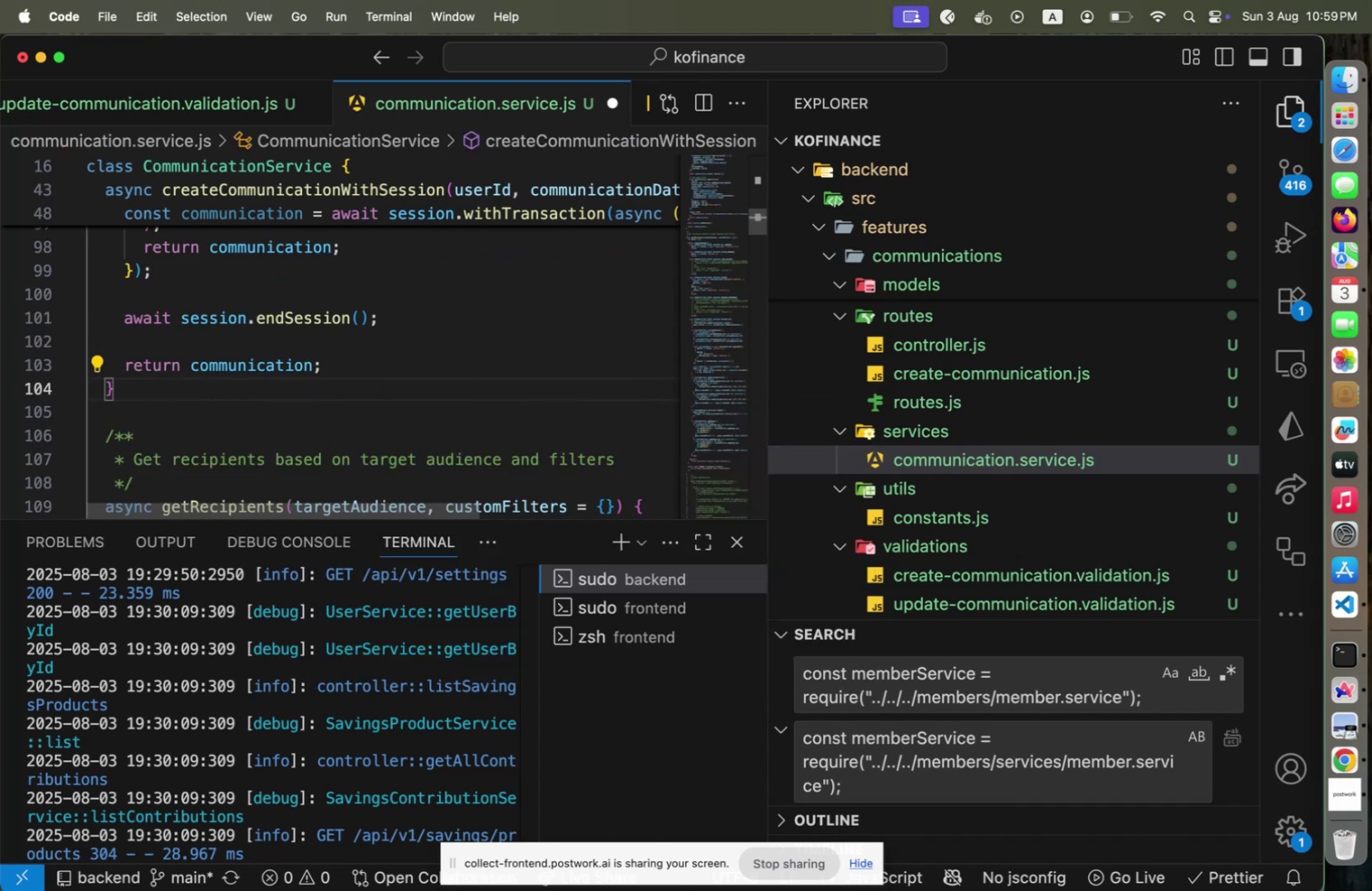 
scroll: coordinate [340, 346], scroll_direction: up, amount: 20.0
 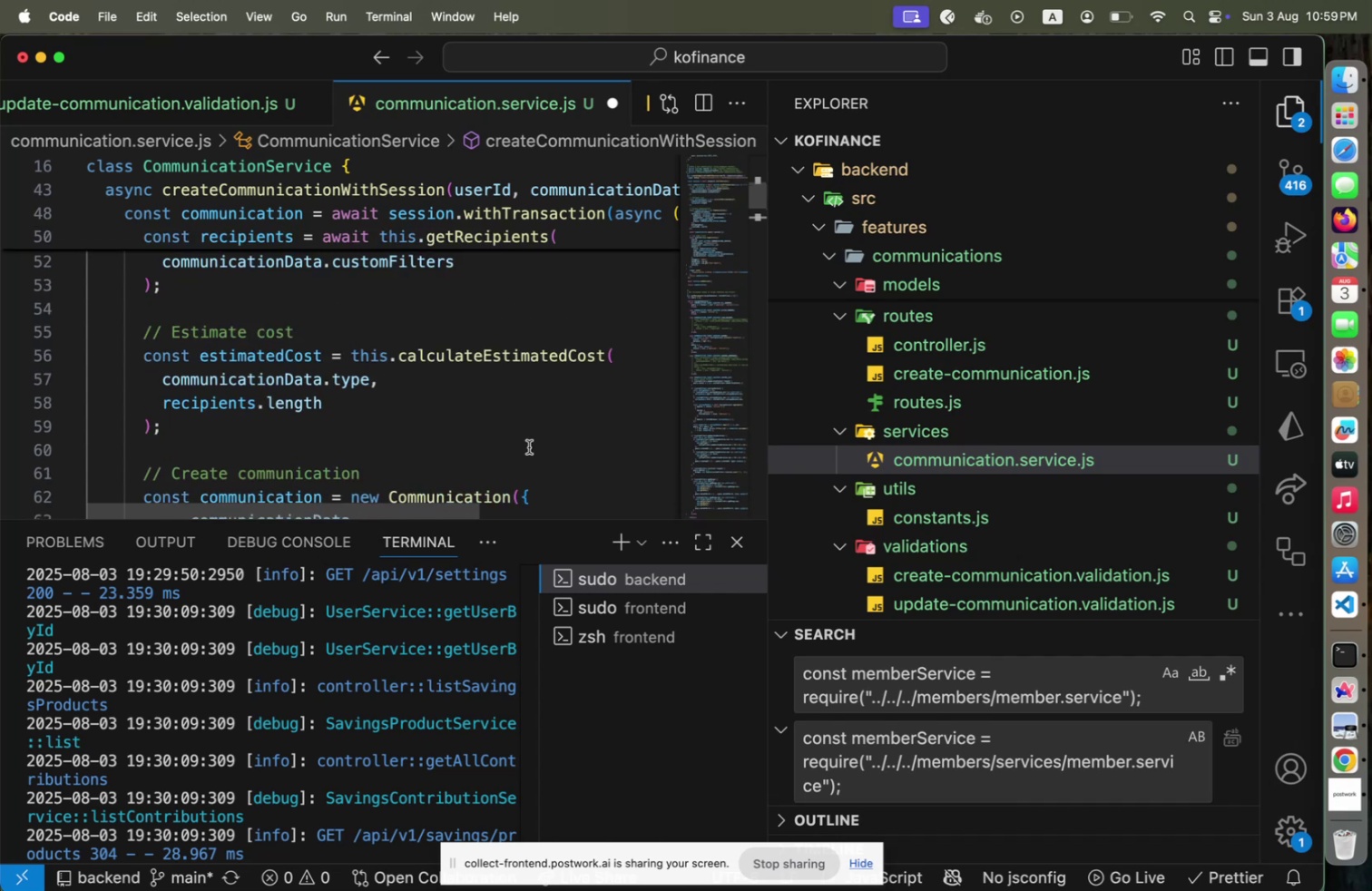 
left_click([511, 493])
 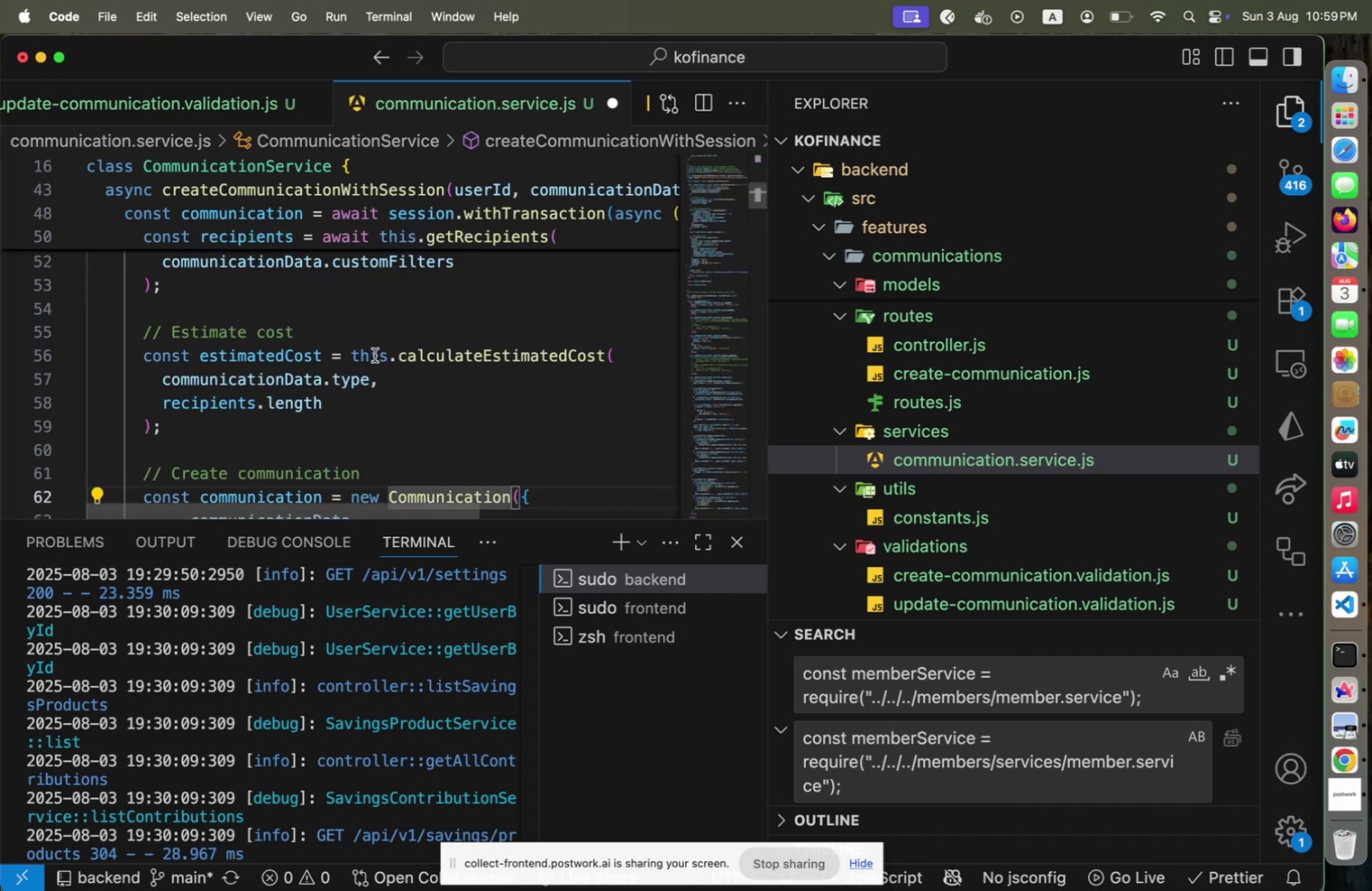 
scroll: coordinate [374, 364], scroll_direction: up, amount: 59.0
 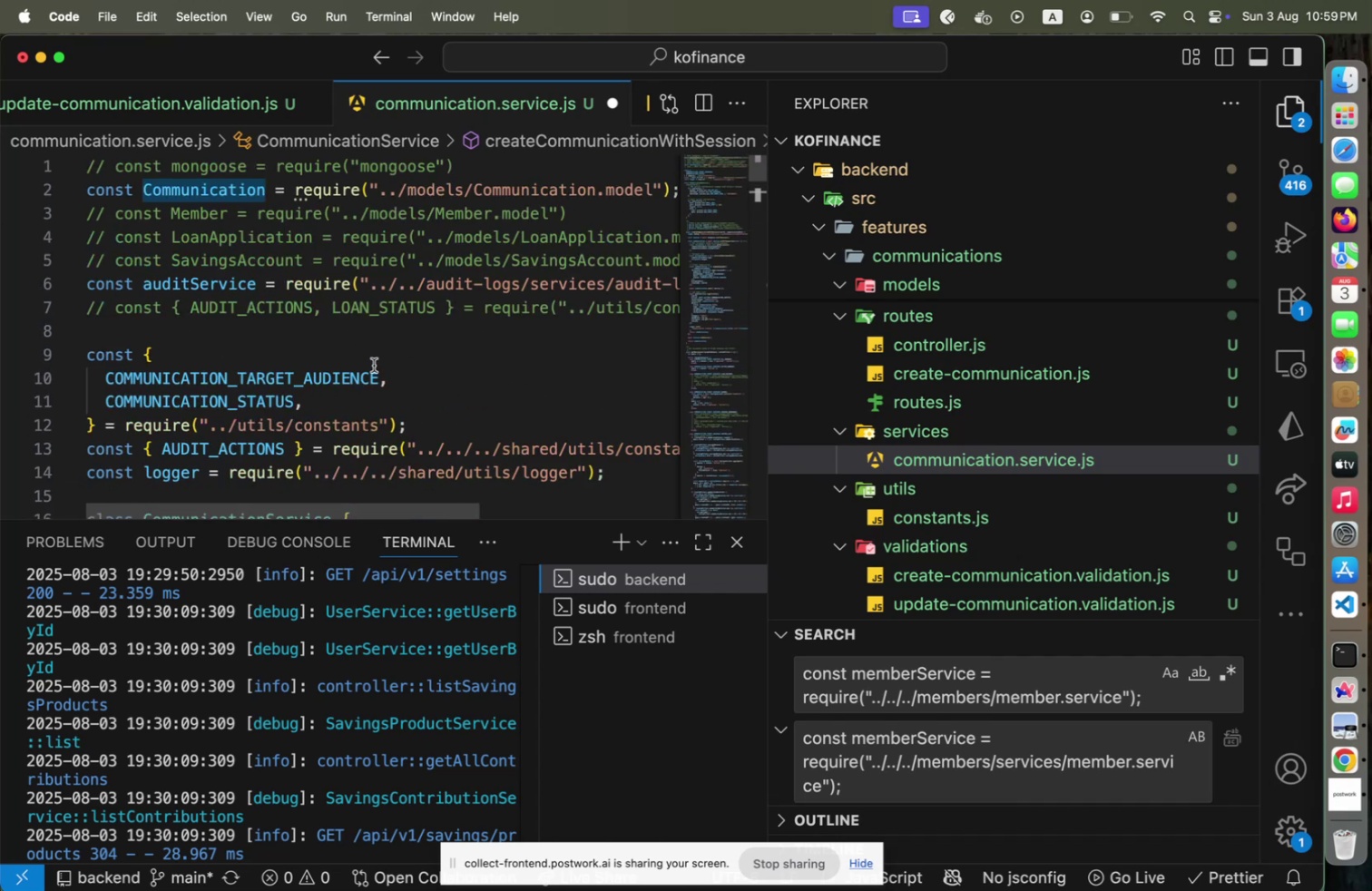 
scroll: coordinate [426, 374], scroll_direction: down, amount: 1.0
 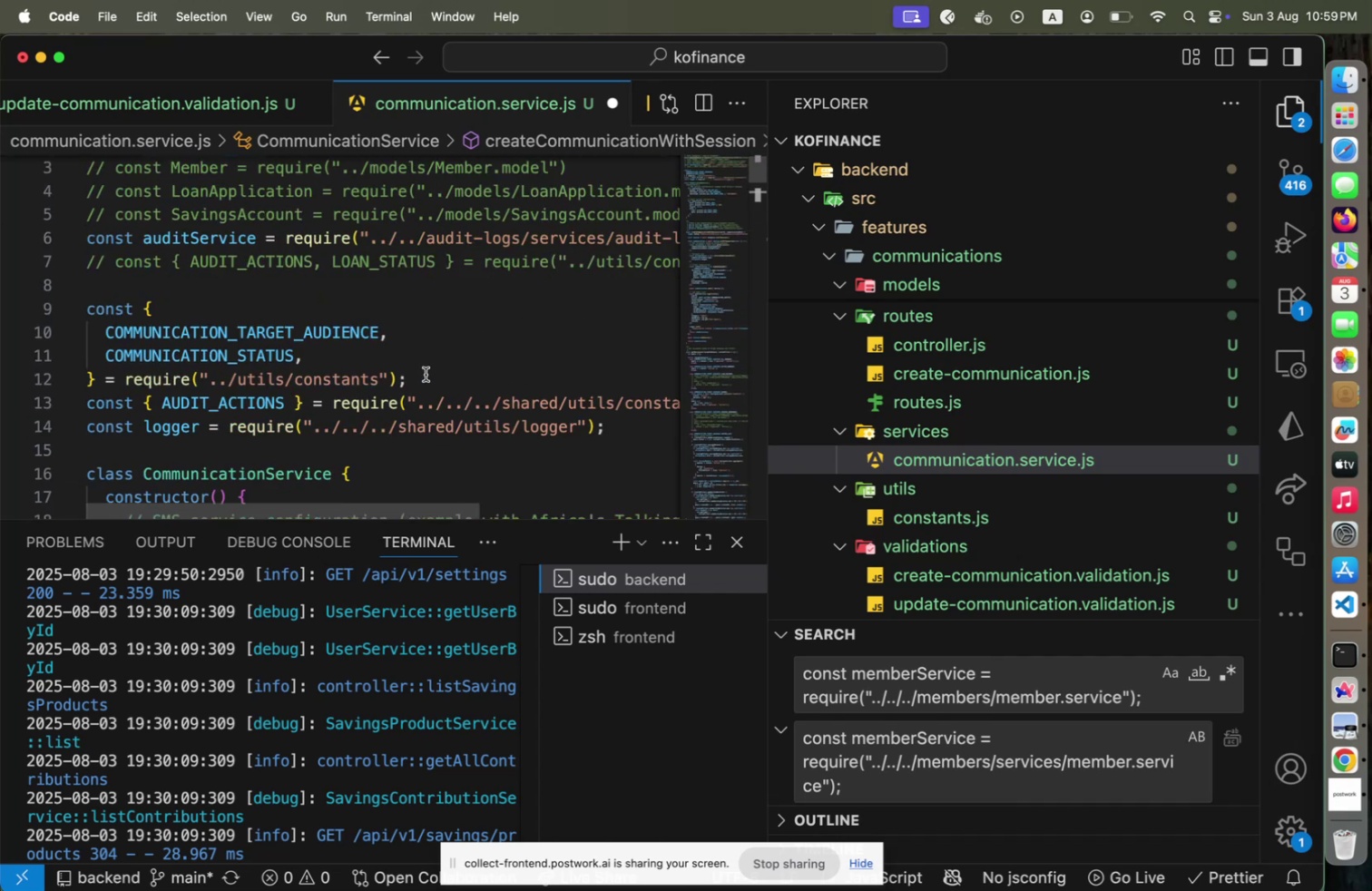 
scroll: coordinate [426, 374], scroll_direction: up, amount: 1.0
 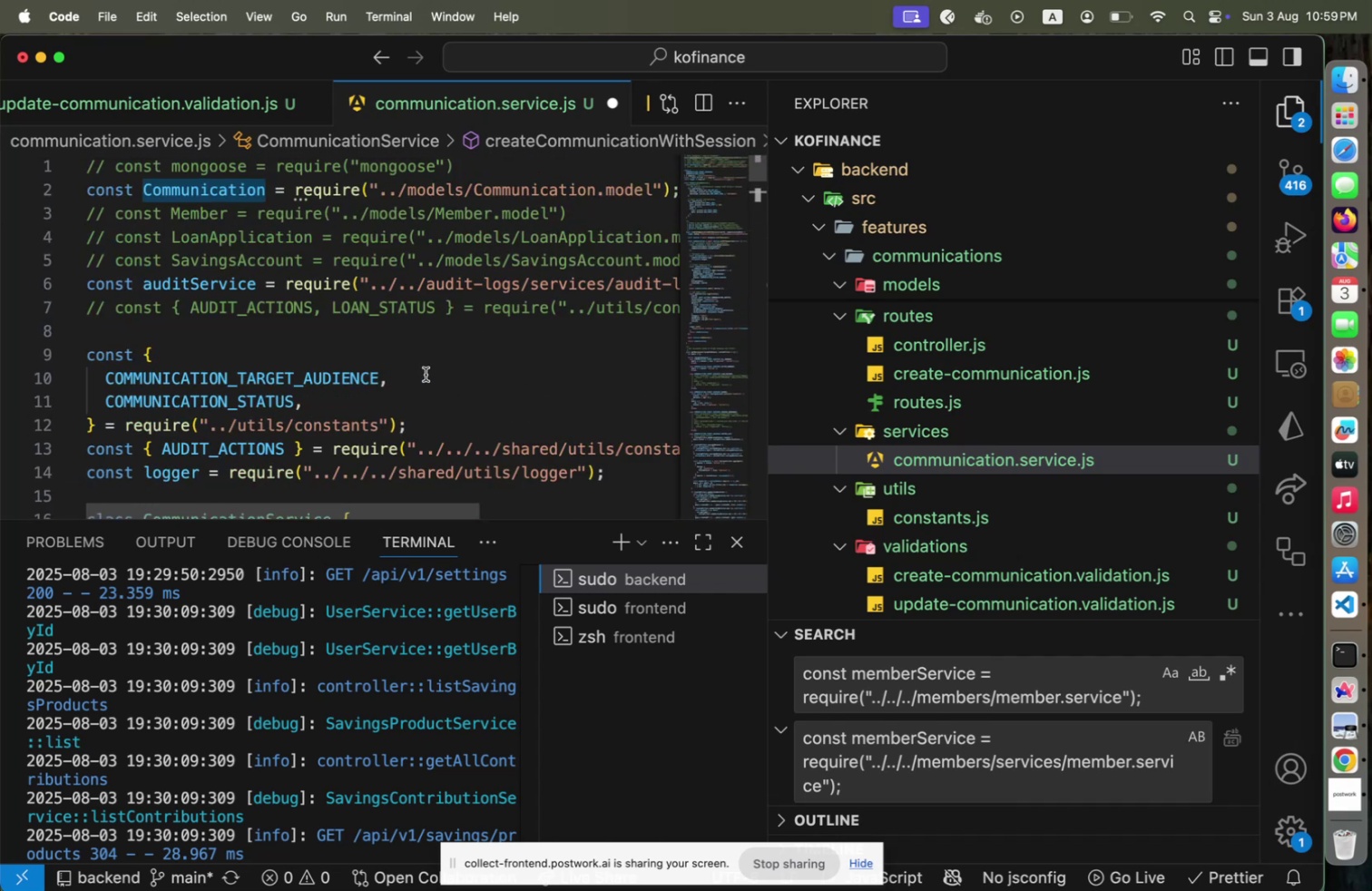 
key(Meta+S)
 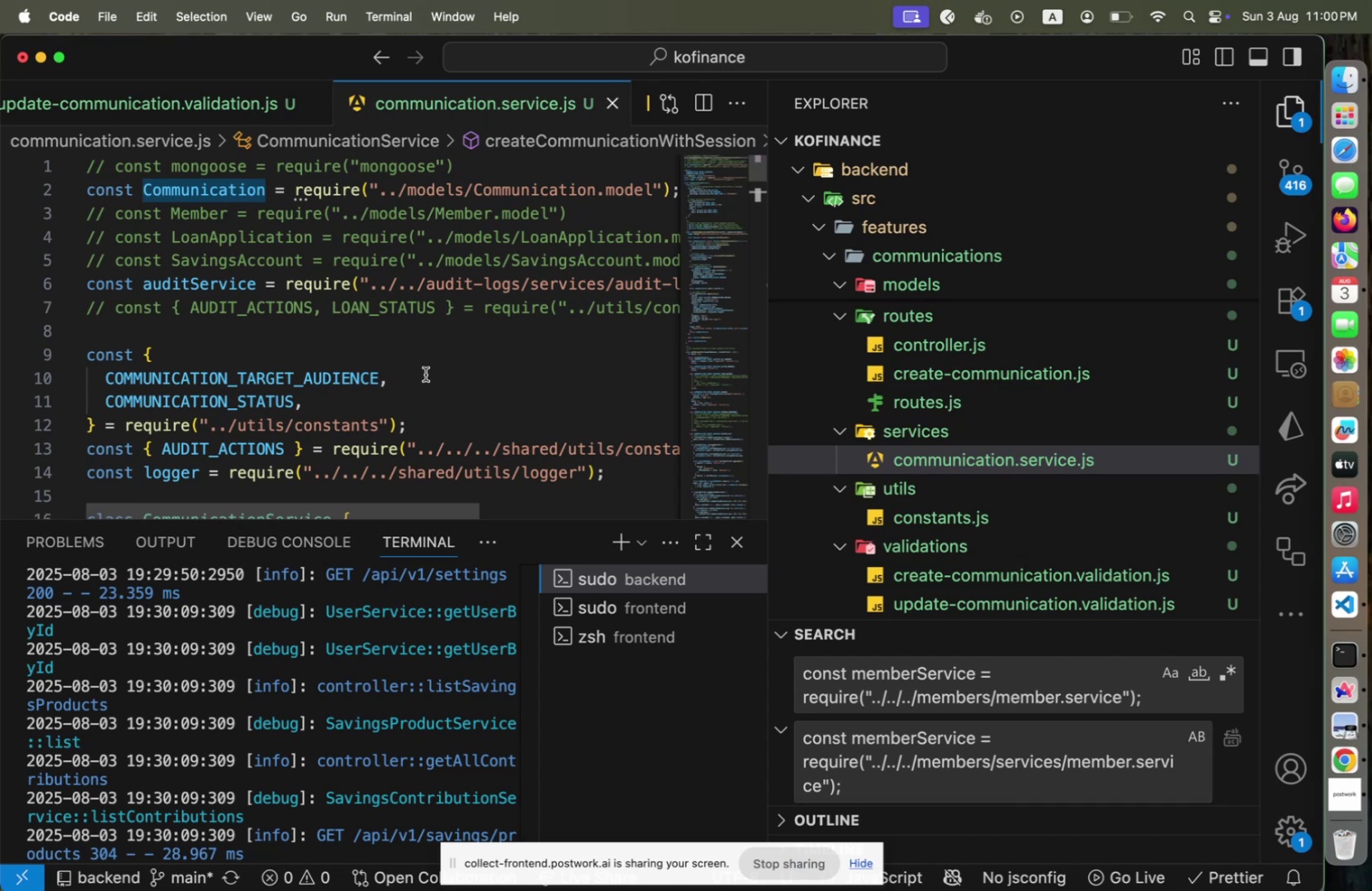 
scroll: coordinate [436, 376], scroll_direction: down, amount: 10.0
 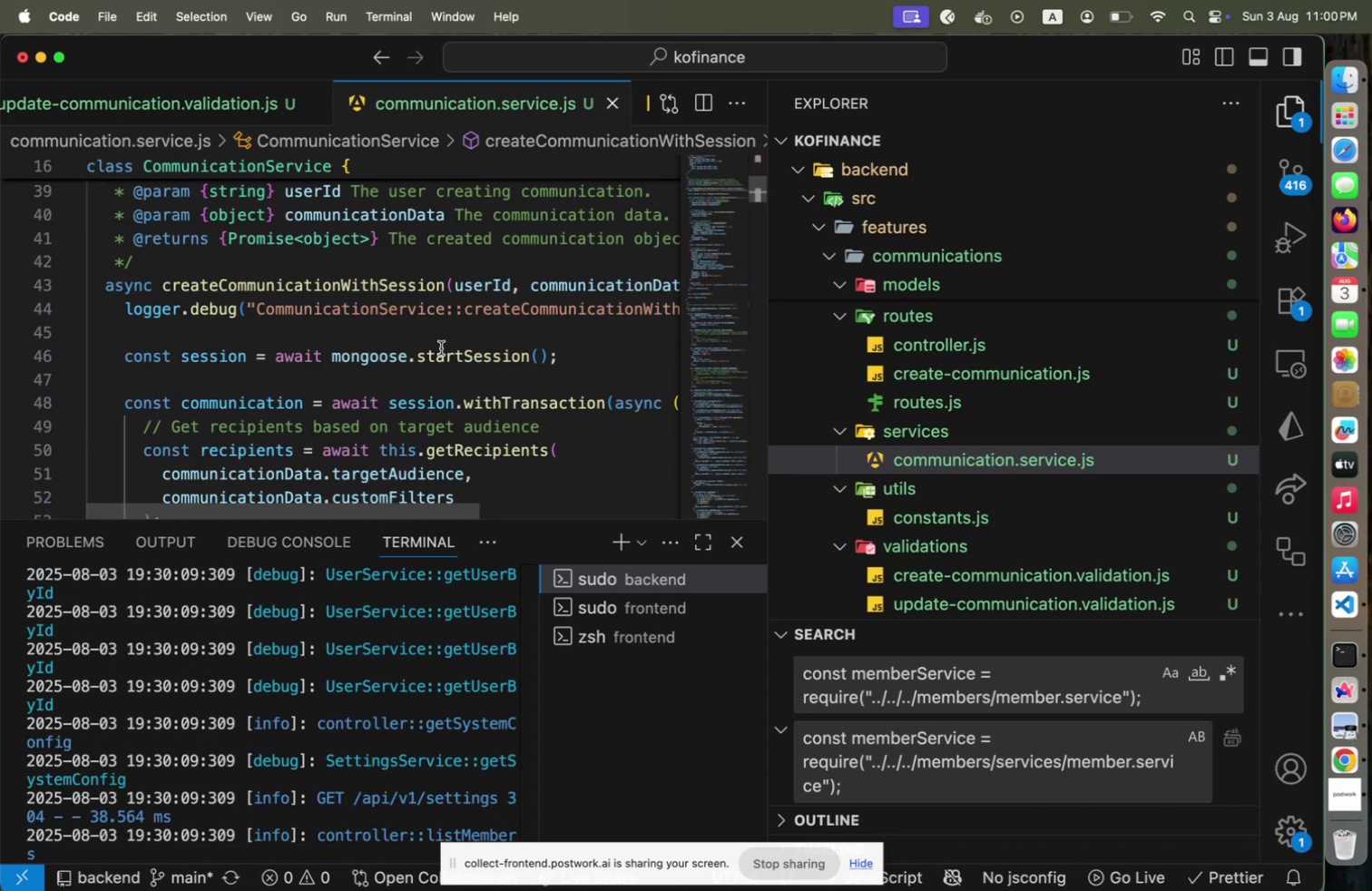 
left_click([452, 282])
 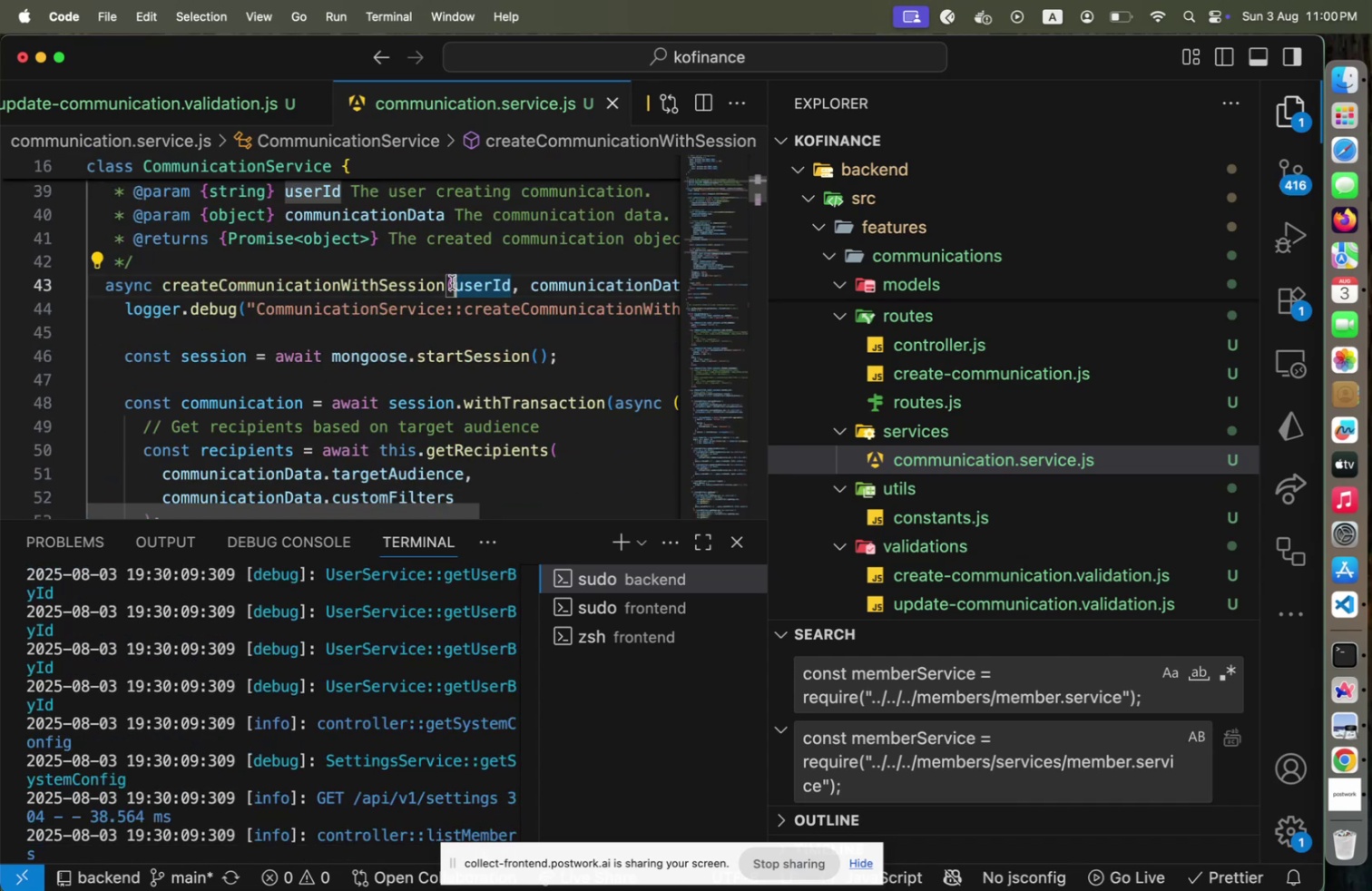 
hold_key(key=ArrowUp, duration=0.8)
 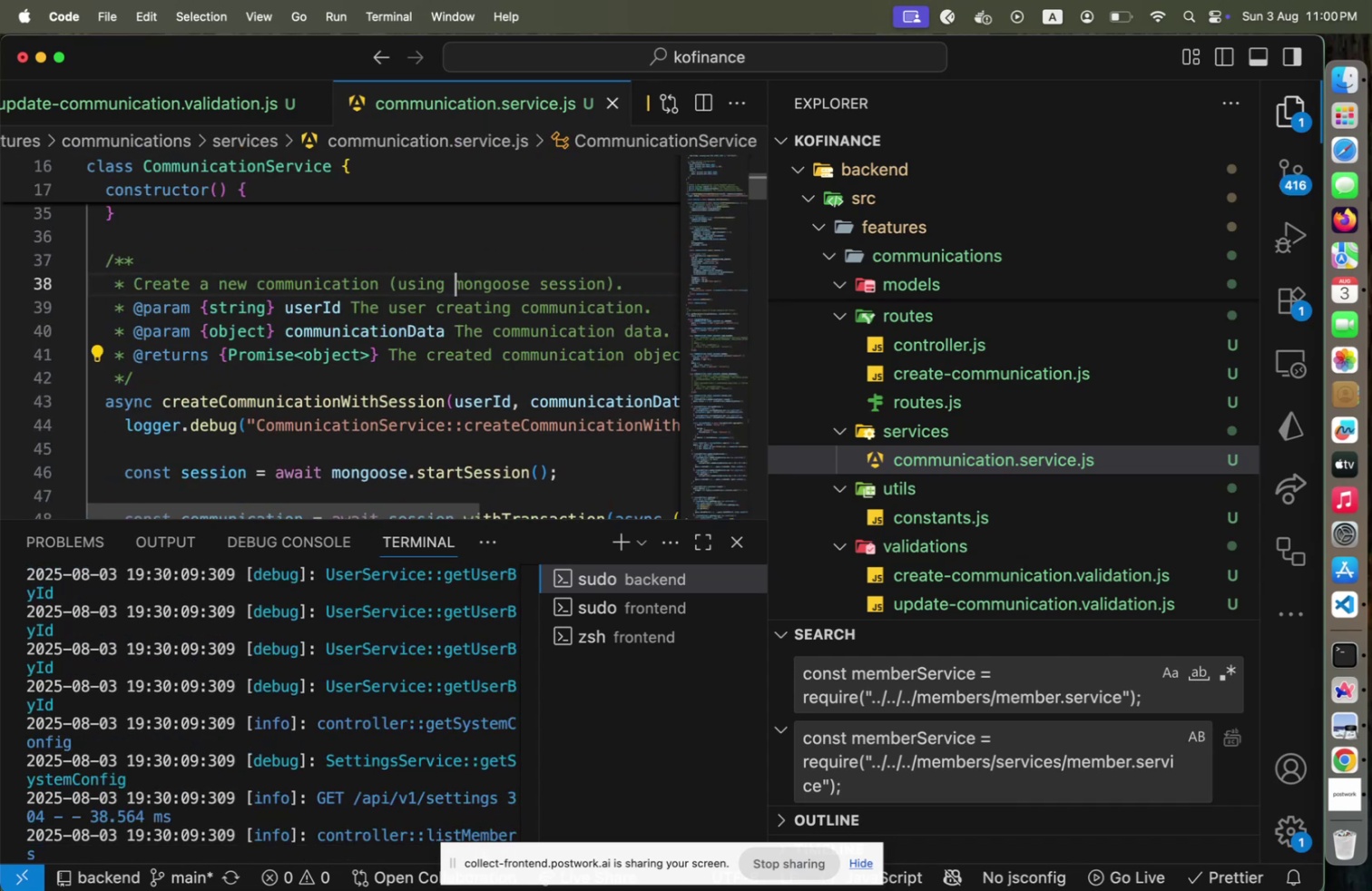 
key(ArrowUp)
 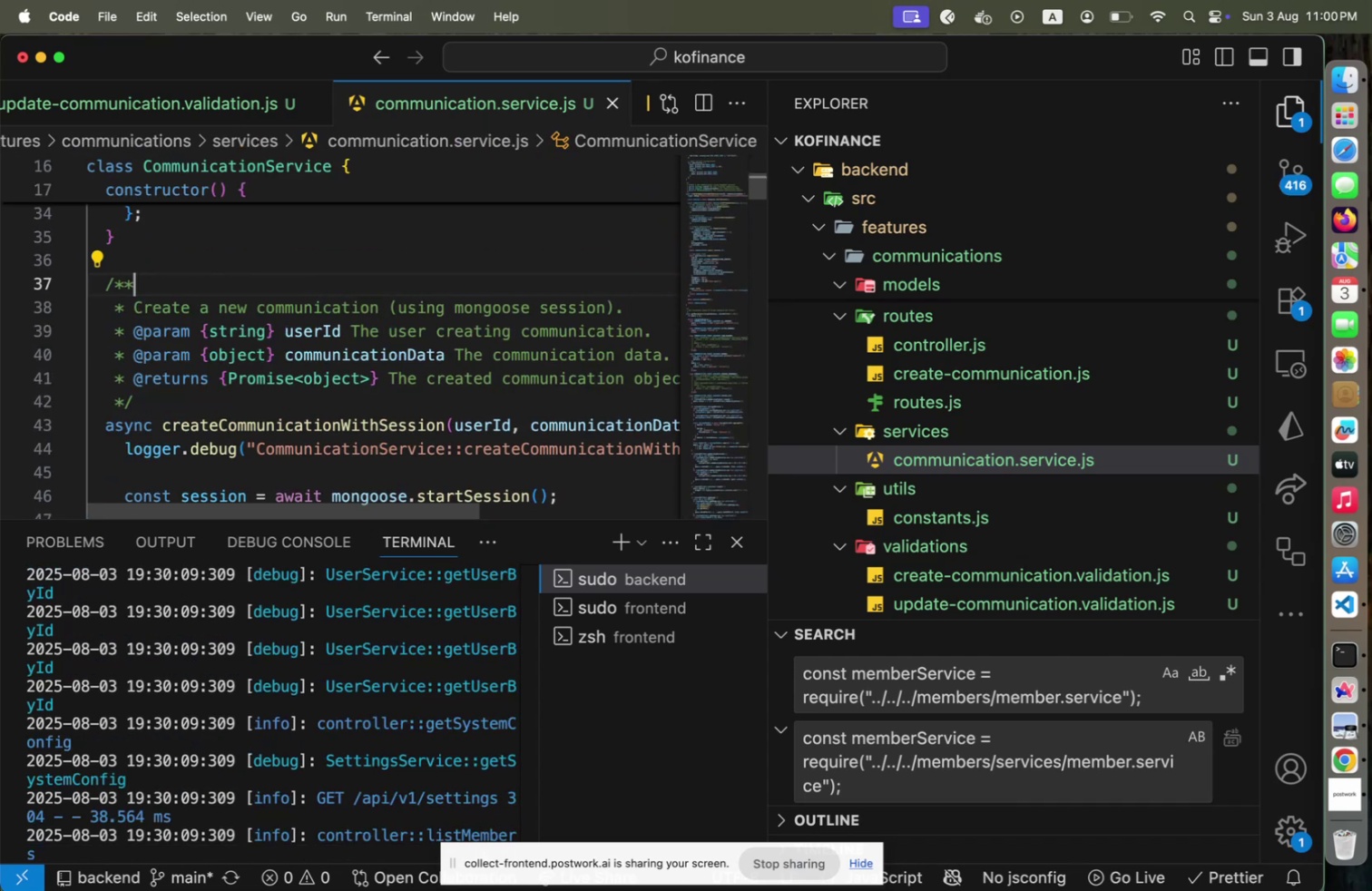 
key(Home)
 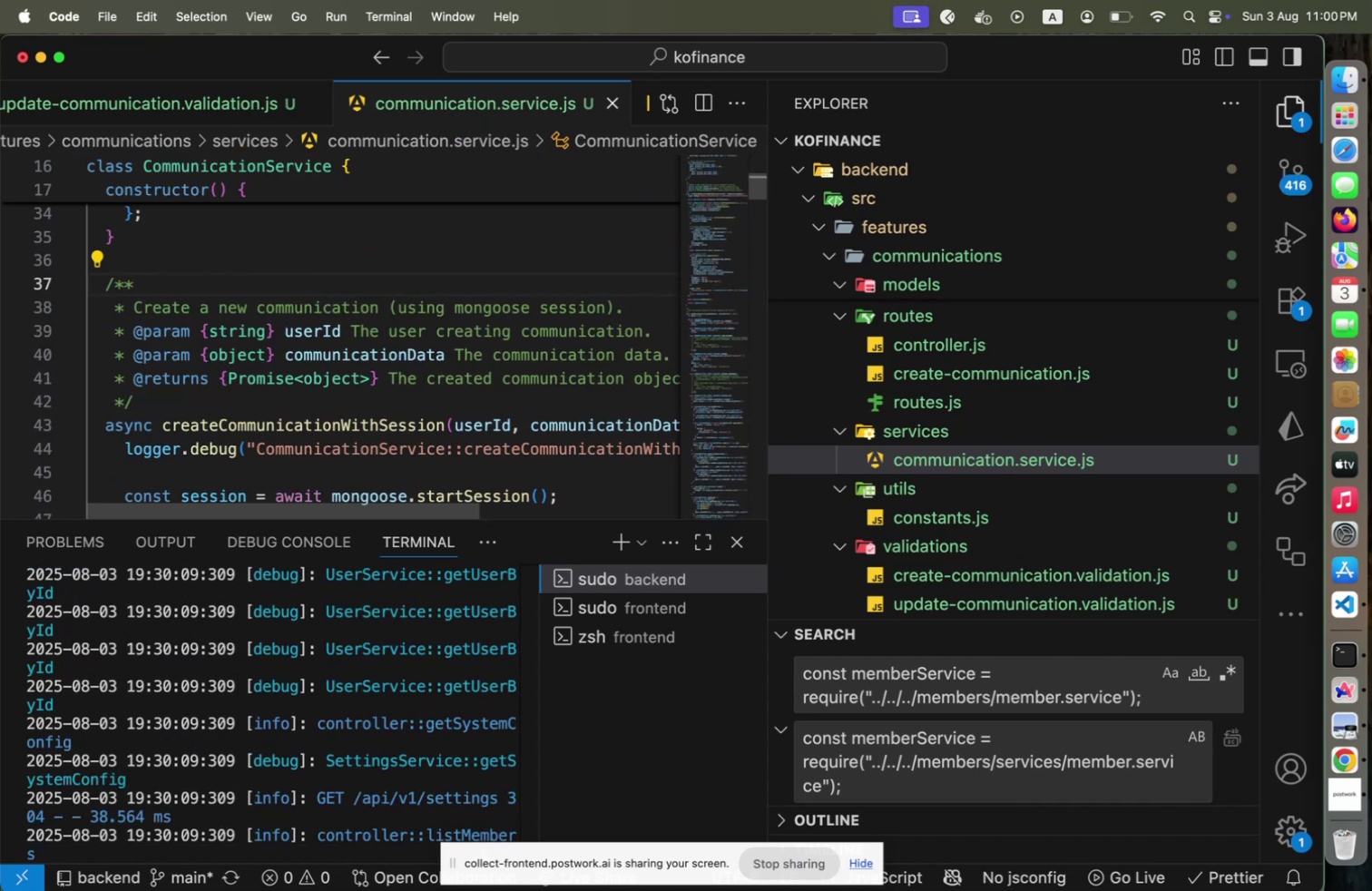 
hold_key(key=ArrowDown, duration=1.51)
 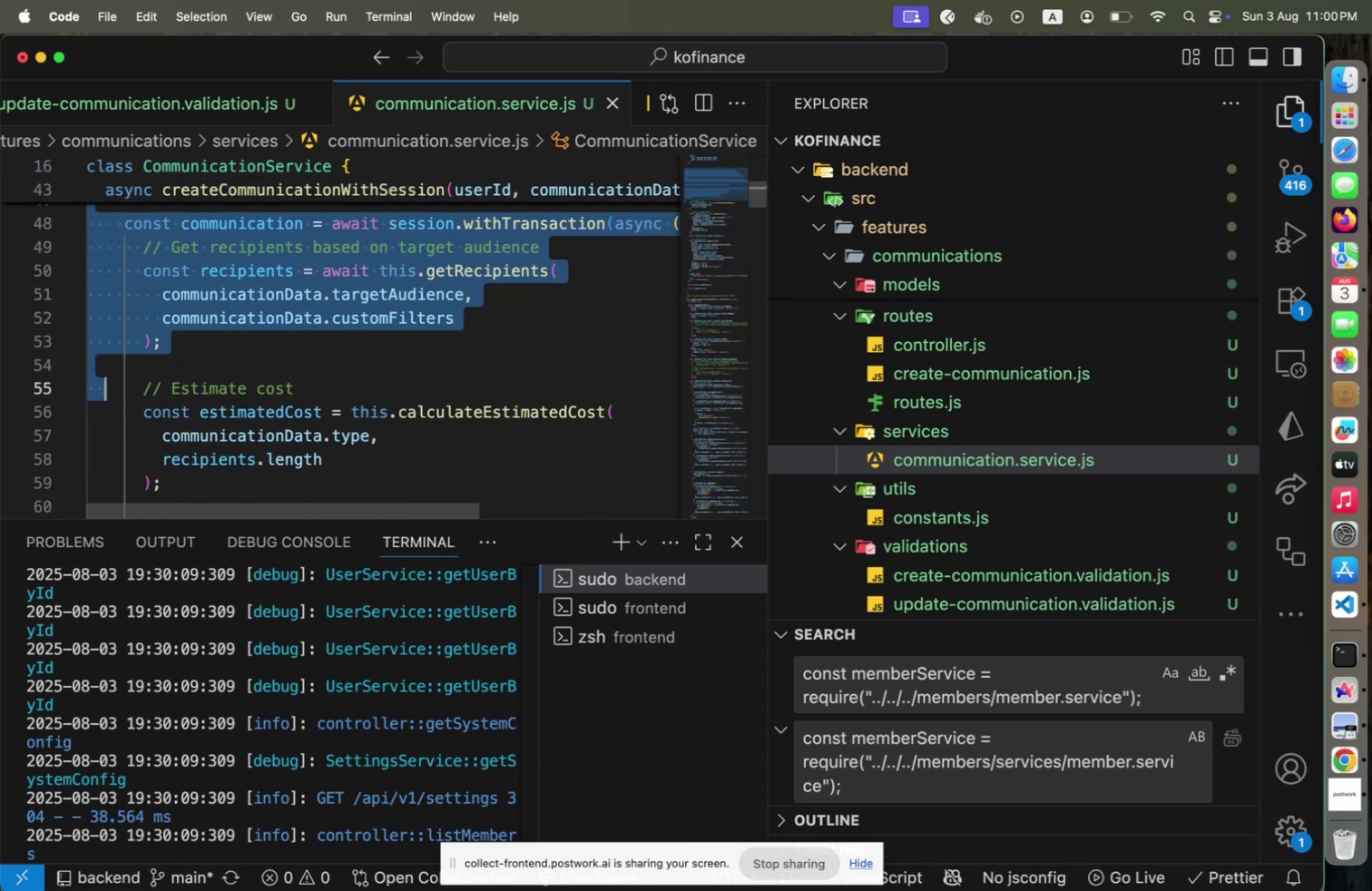 
hold_key(key=ArrowDown, duration=1.5)
 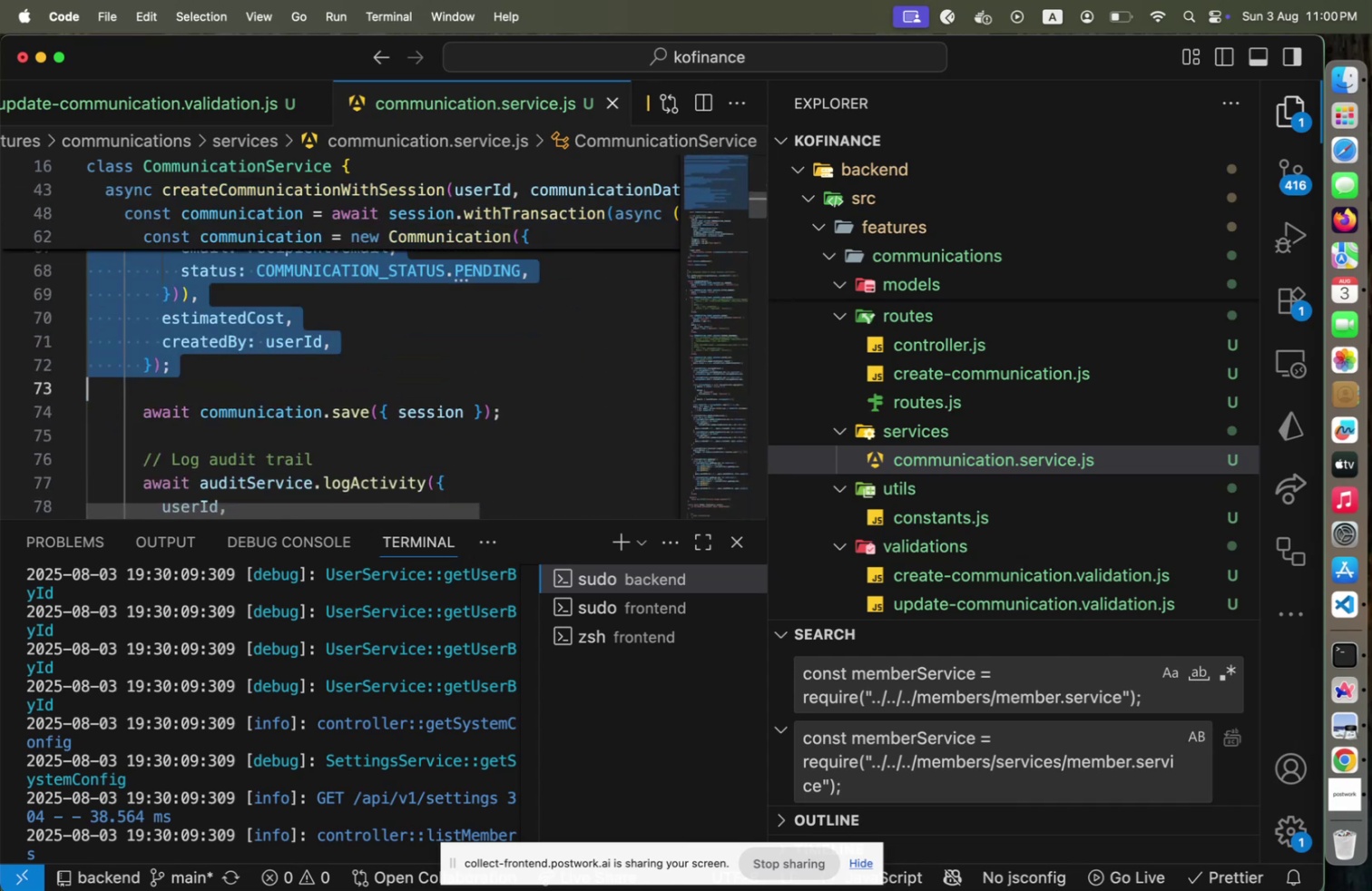 
hold_key(key=ArrowDown, duration=1.51)
 